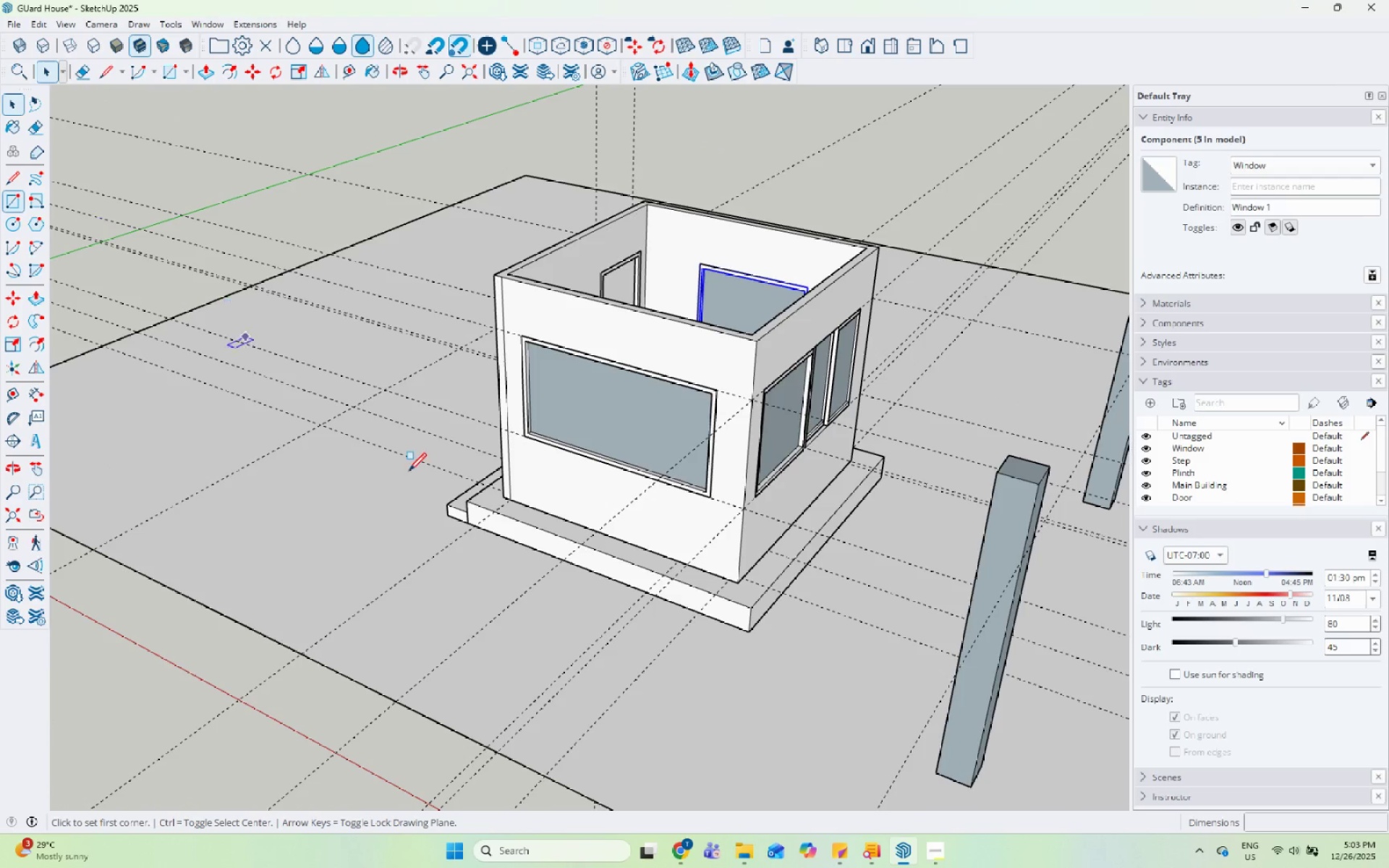 
scroll: coordinate [464, 526], scroll_direction: up, amount: 8.0
 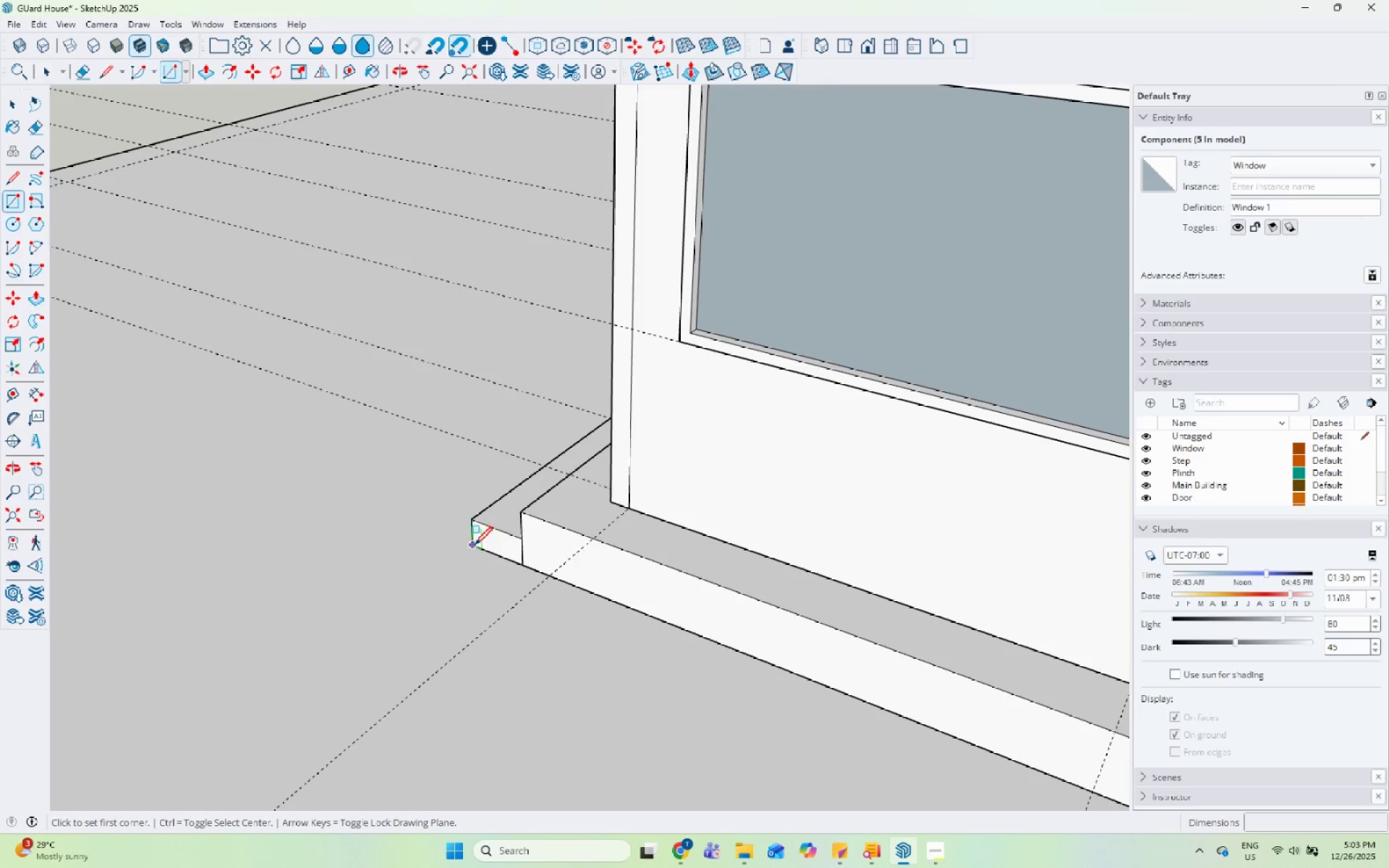 
left_click_drag(start_coordinate=[475, 547], to_coordinate=[521, 576])
 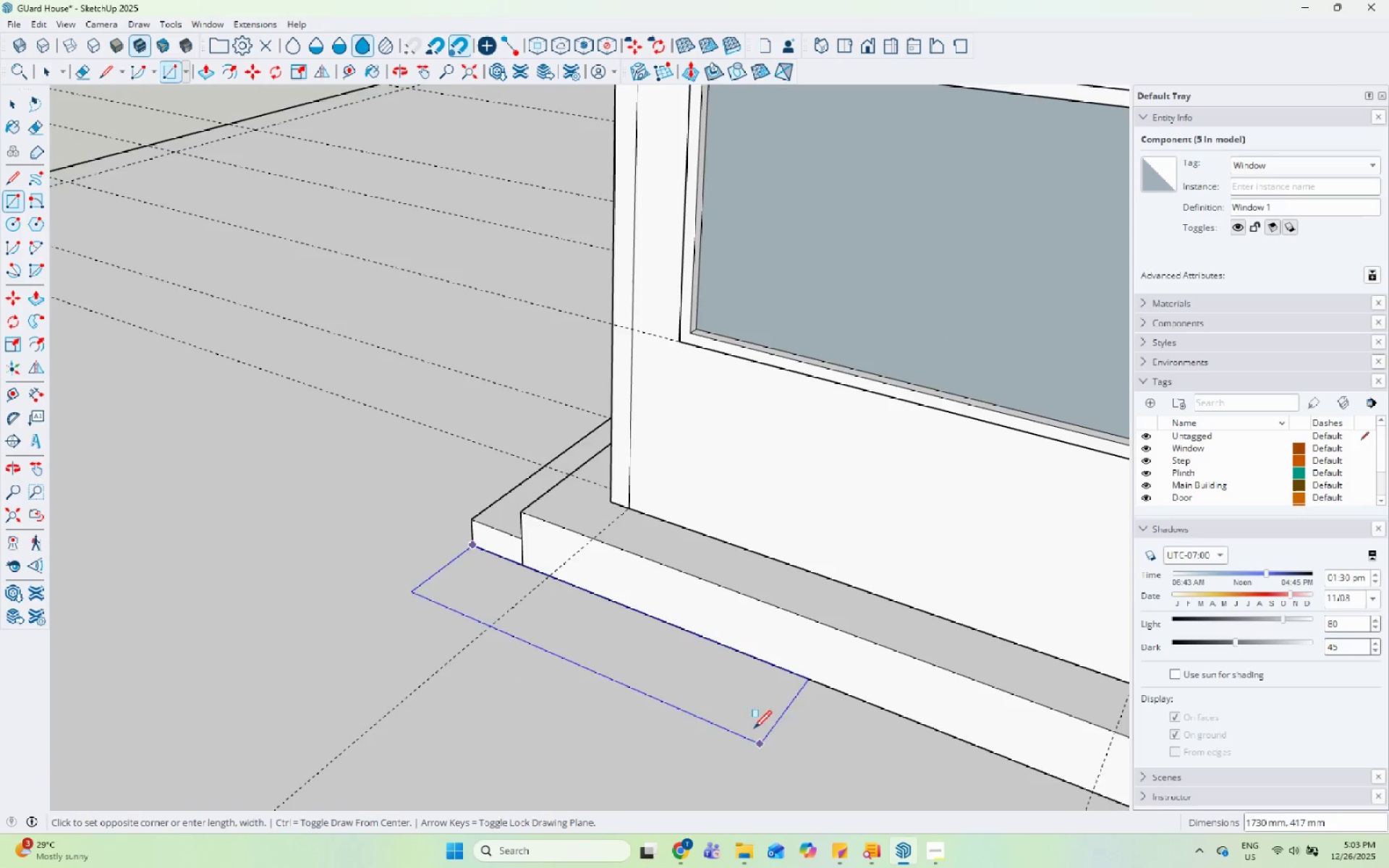 
scroll: coordinate [530, 548], scroll_direction: down, amount: 5.0
 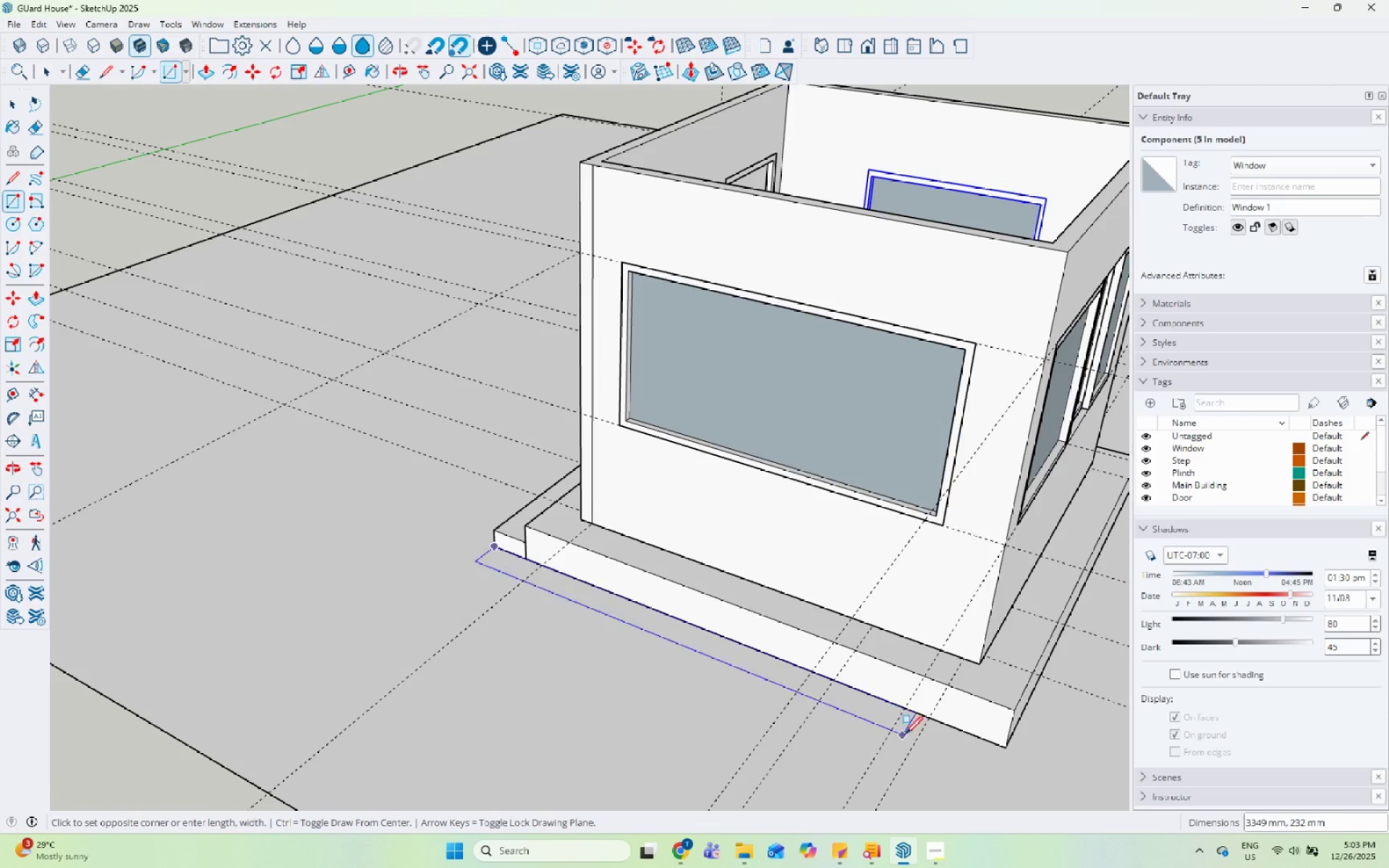 
scroll: coordinate [841, 703], scroll_direction: up, amount: 6.0
 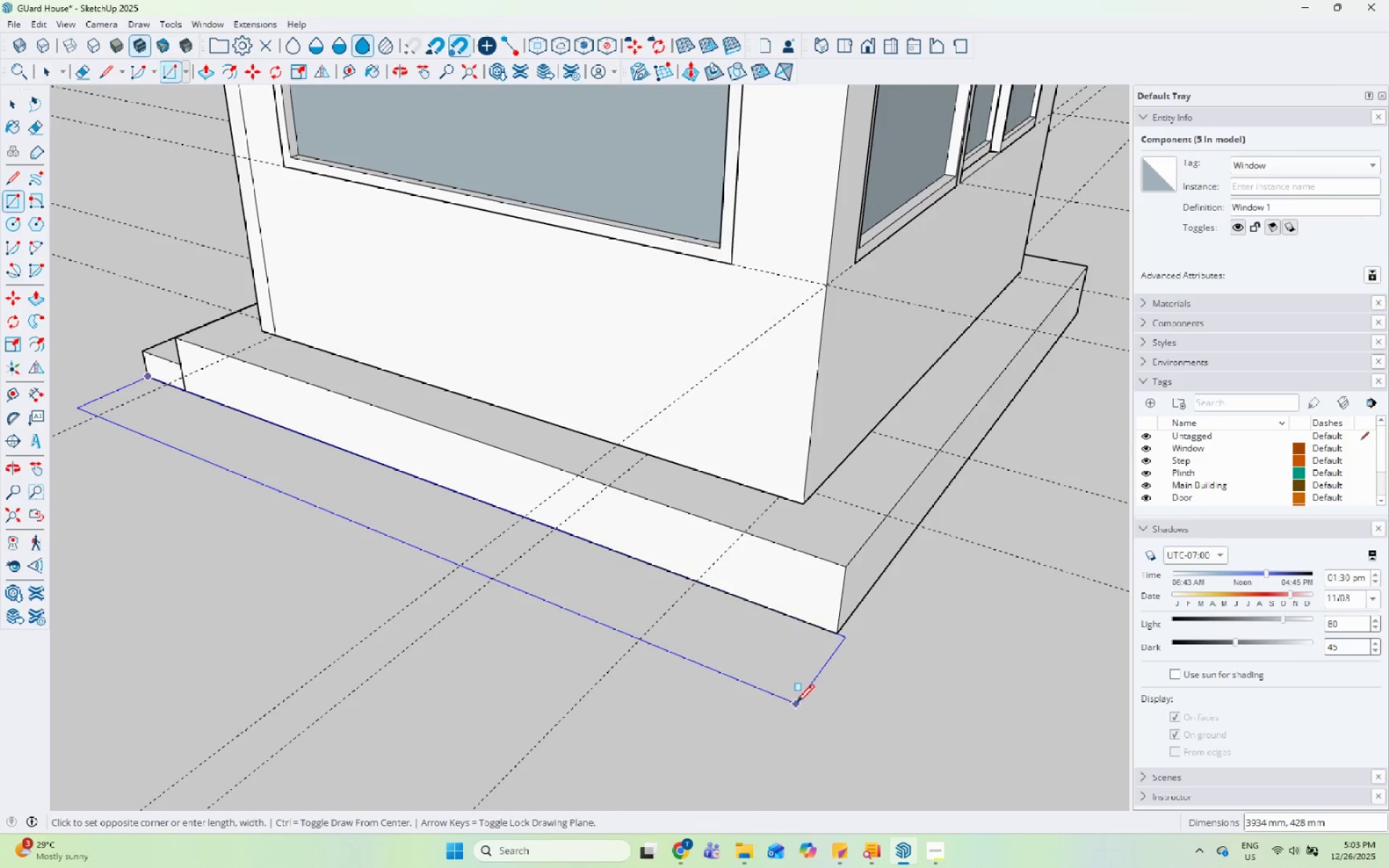 
key(Escape)
 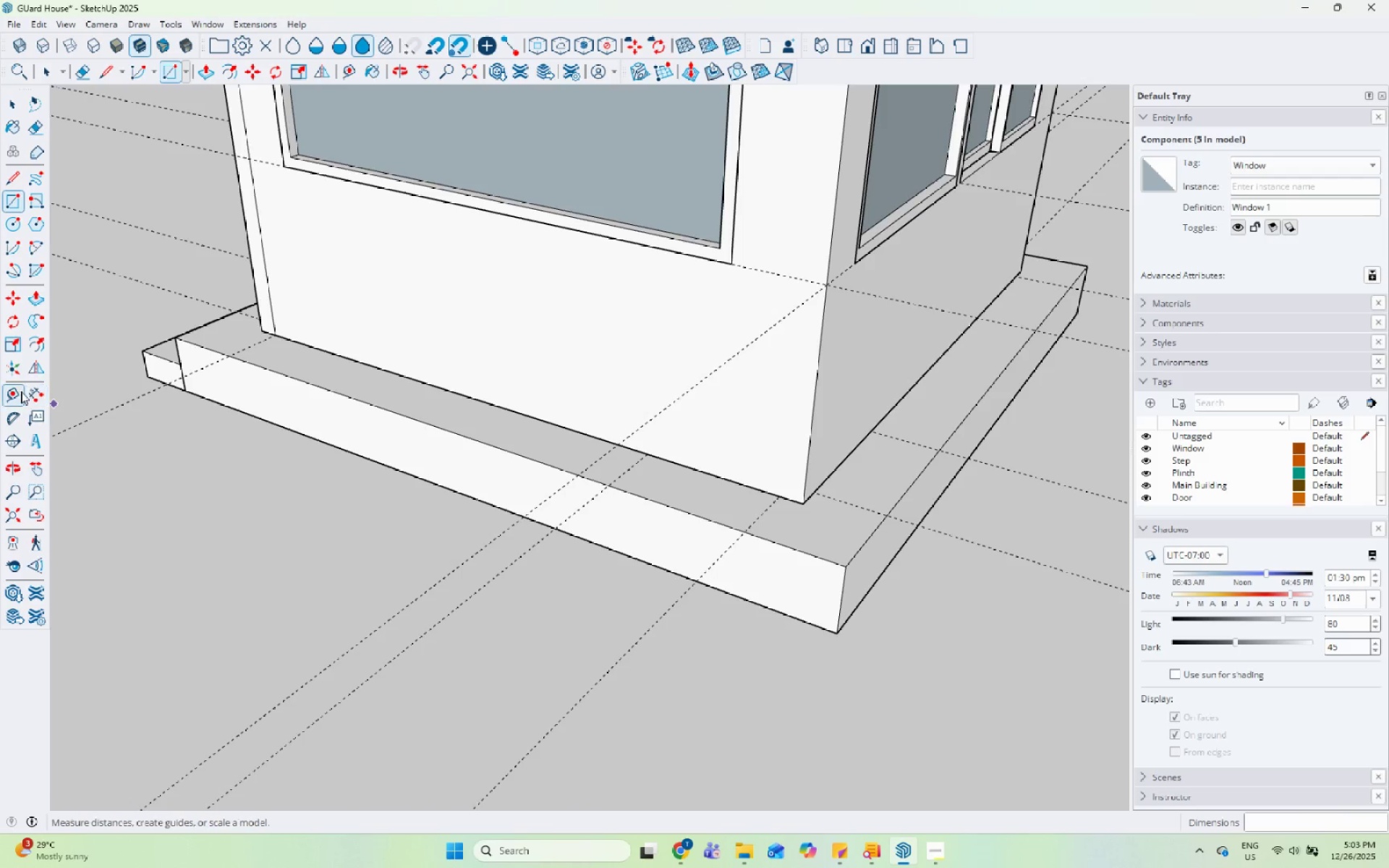 
left_click_drag(start_coordinate=[12, 400], to_coordinate=[22, 400])
 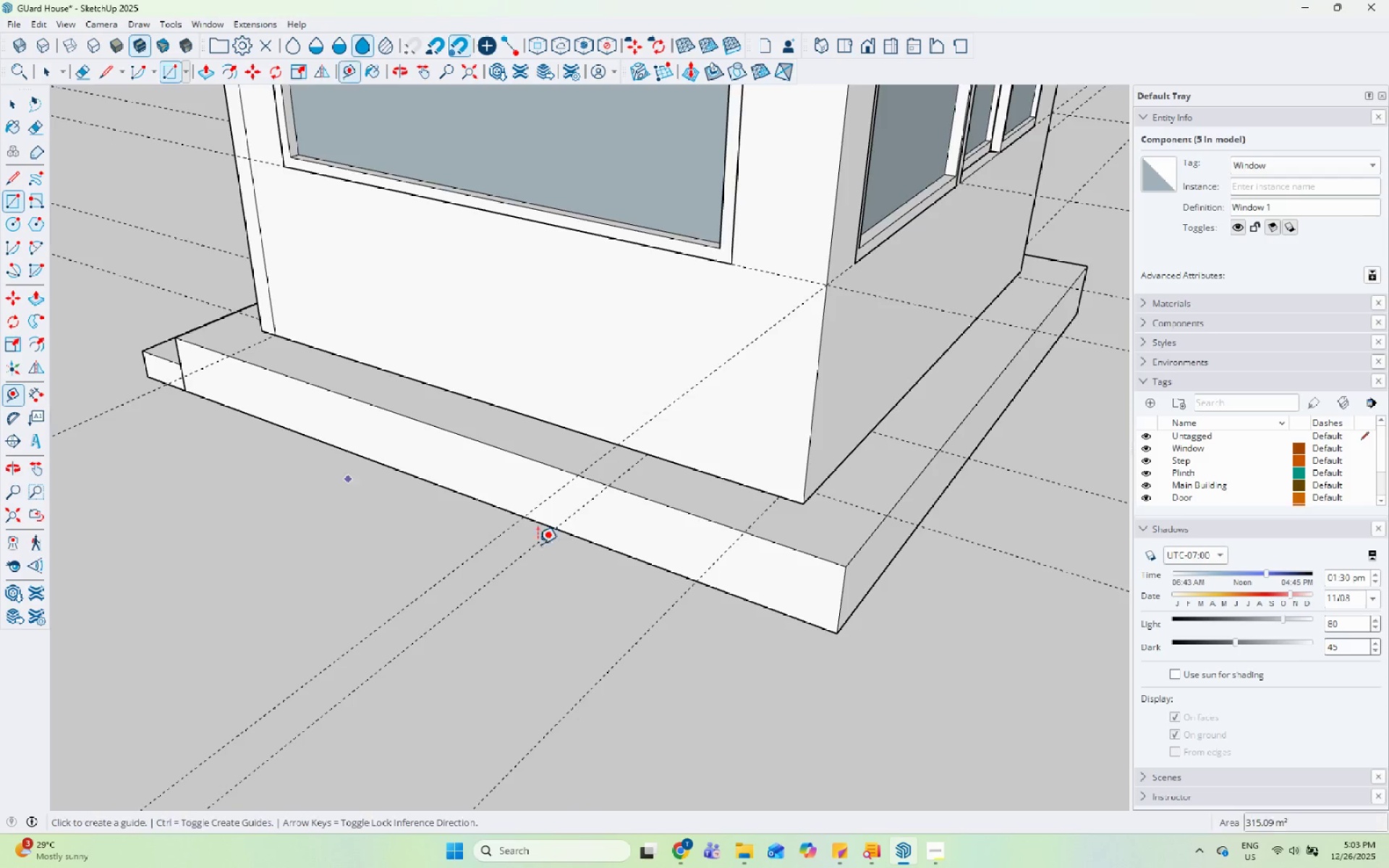 
scroll: coordinate [241, 430], scroll_direction: up, amount: 2.0
 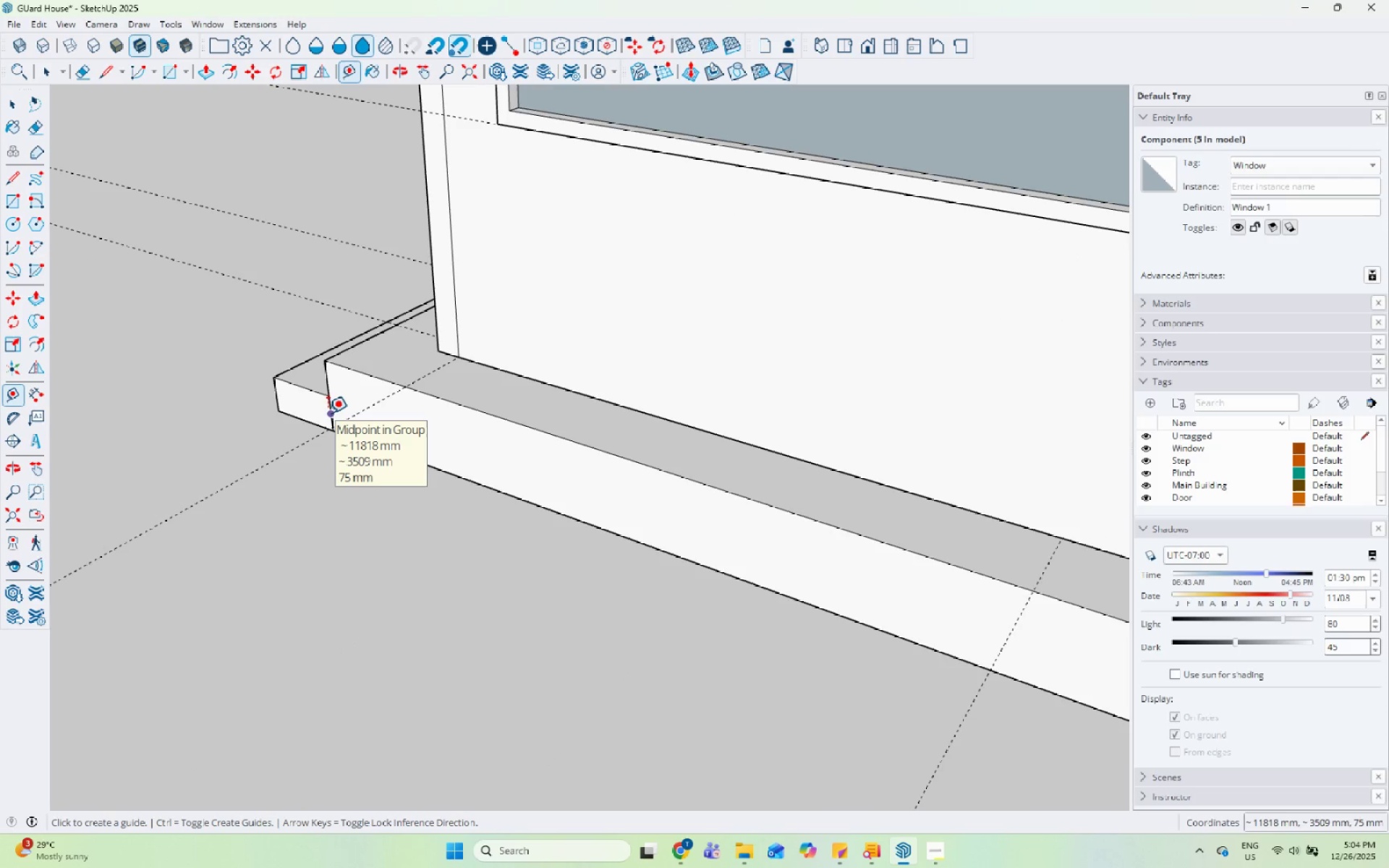 
key(Escape)
 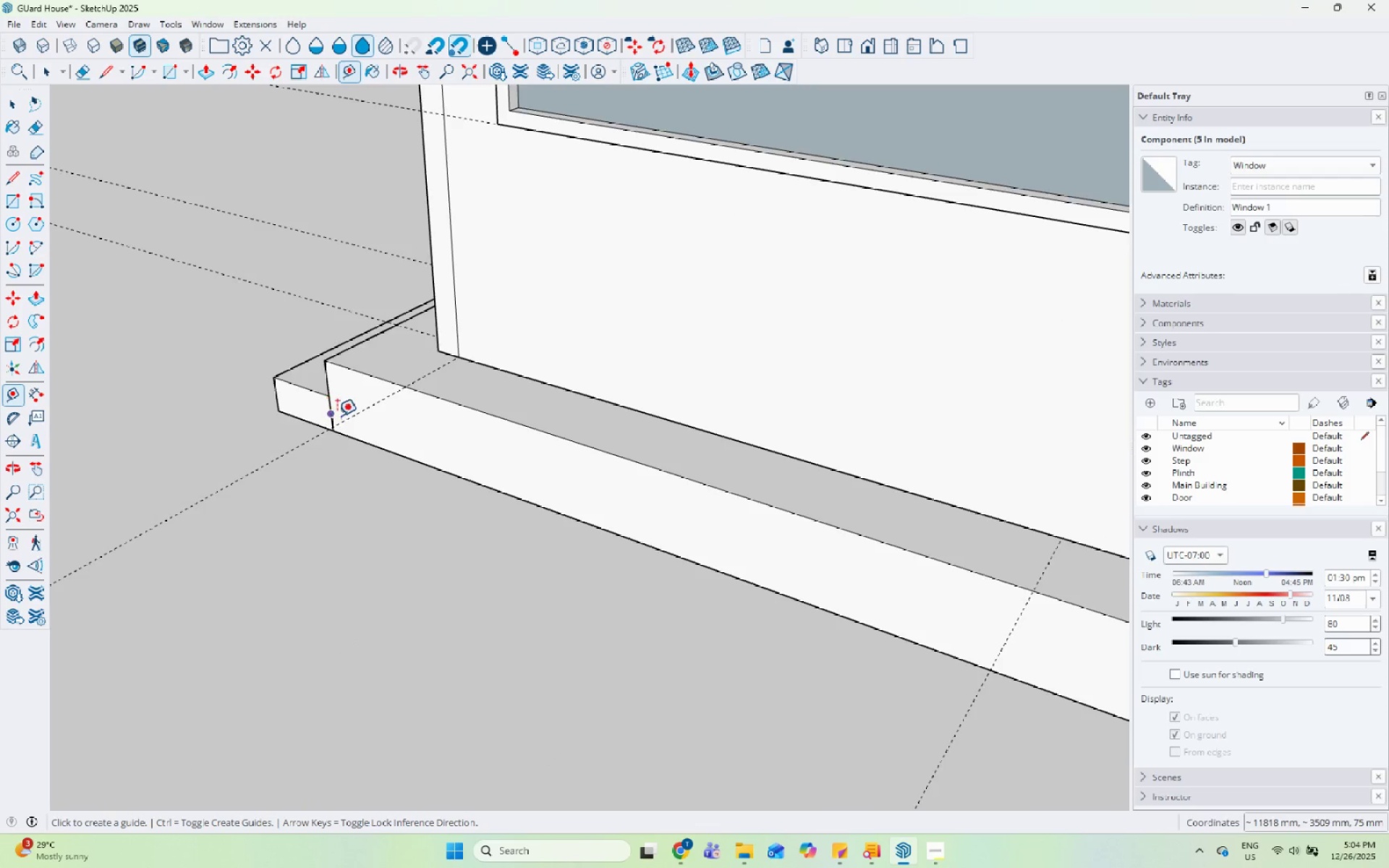 
scroll: coordinate [1056, 659], scroll_direction: down, amount: 1.0
 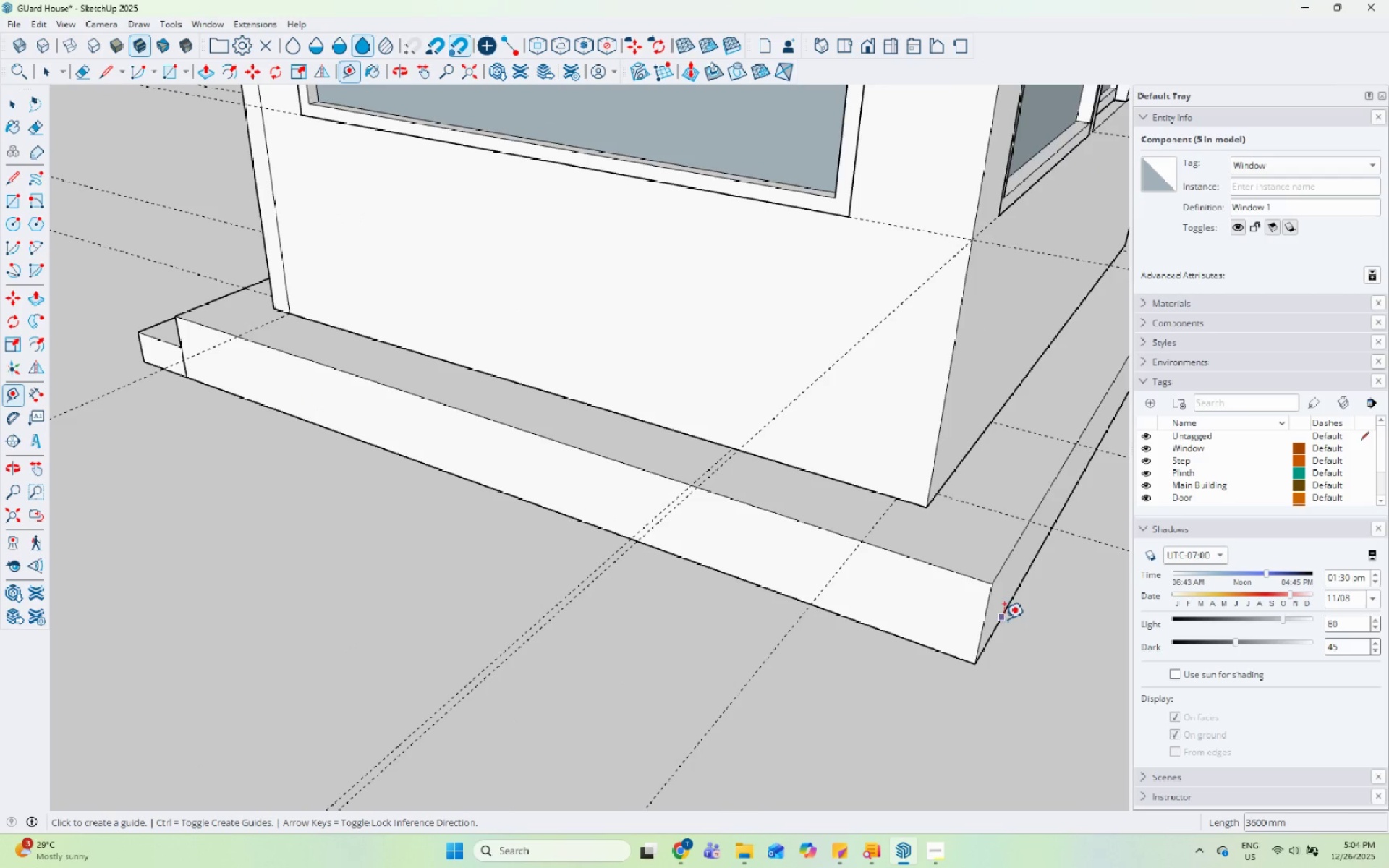 
left_click([1004, 619])
 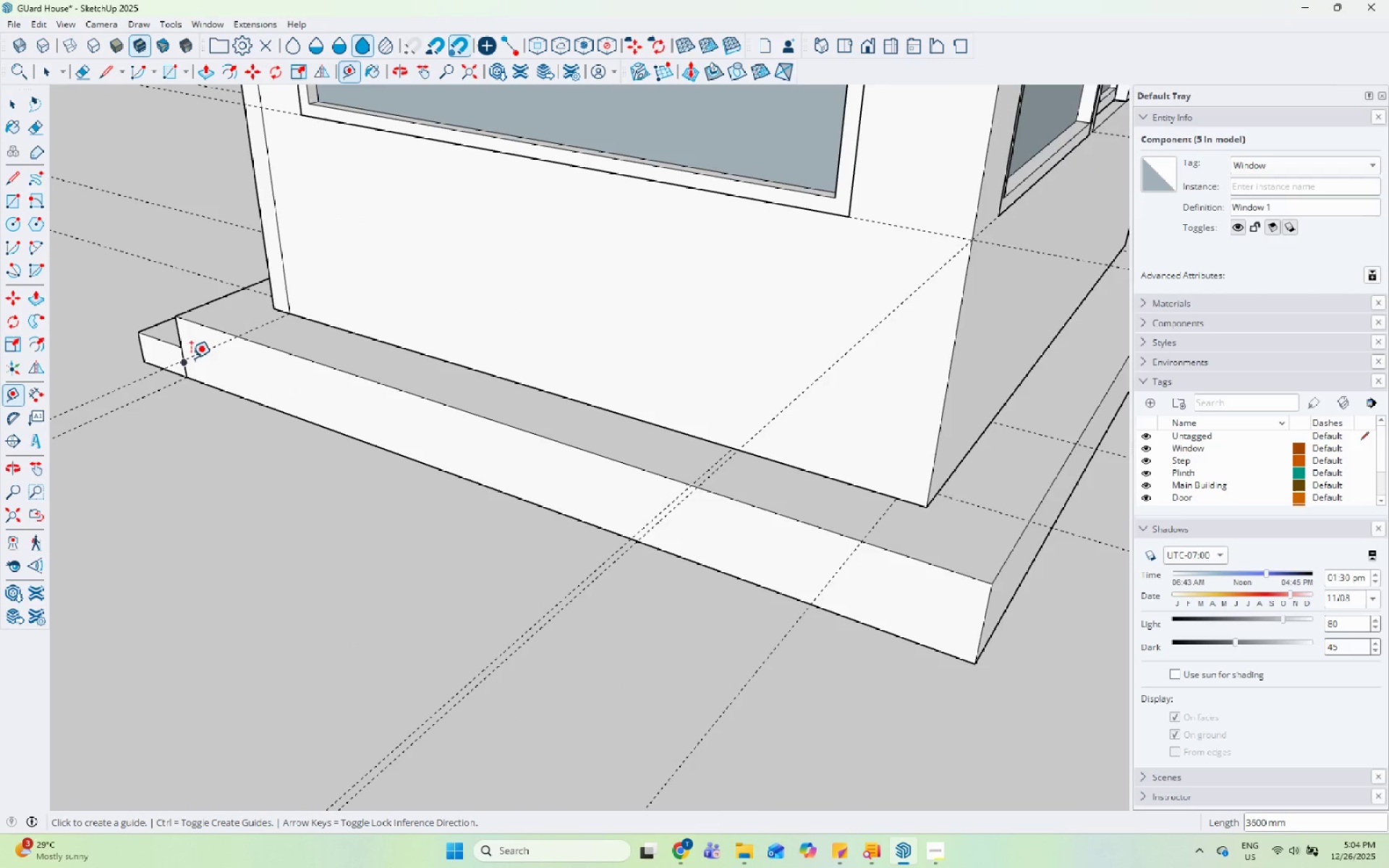 
scroll: coordinate [1034, 567], scroll_direction: up, amount: 1.0
 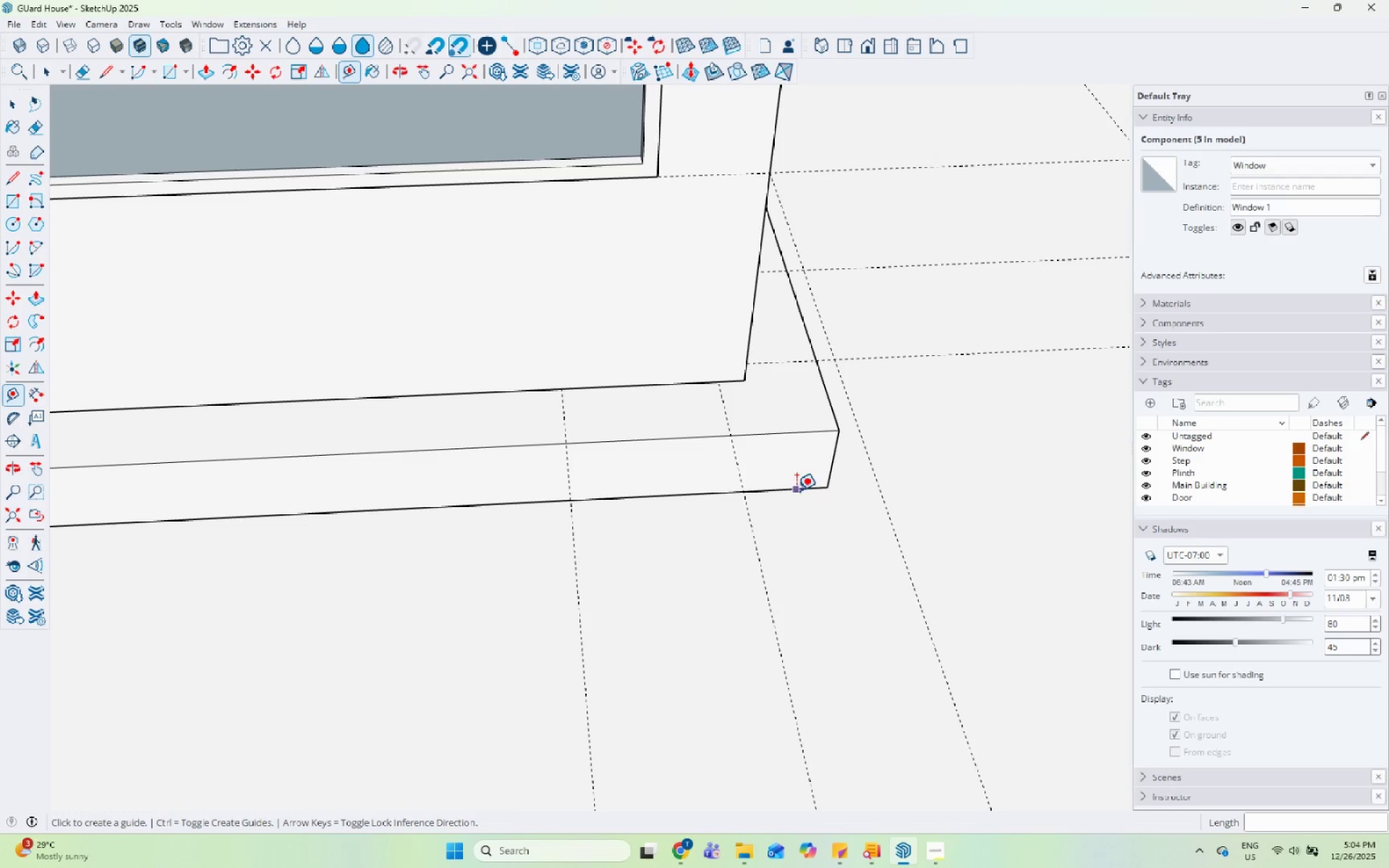 
left_click([825, 488])
 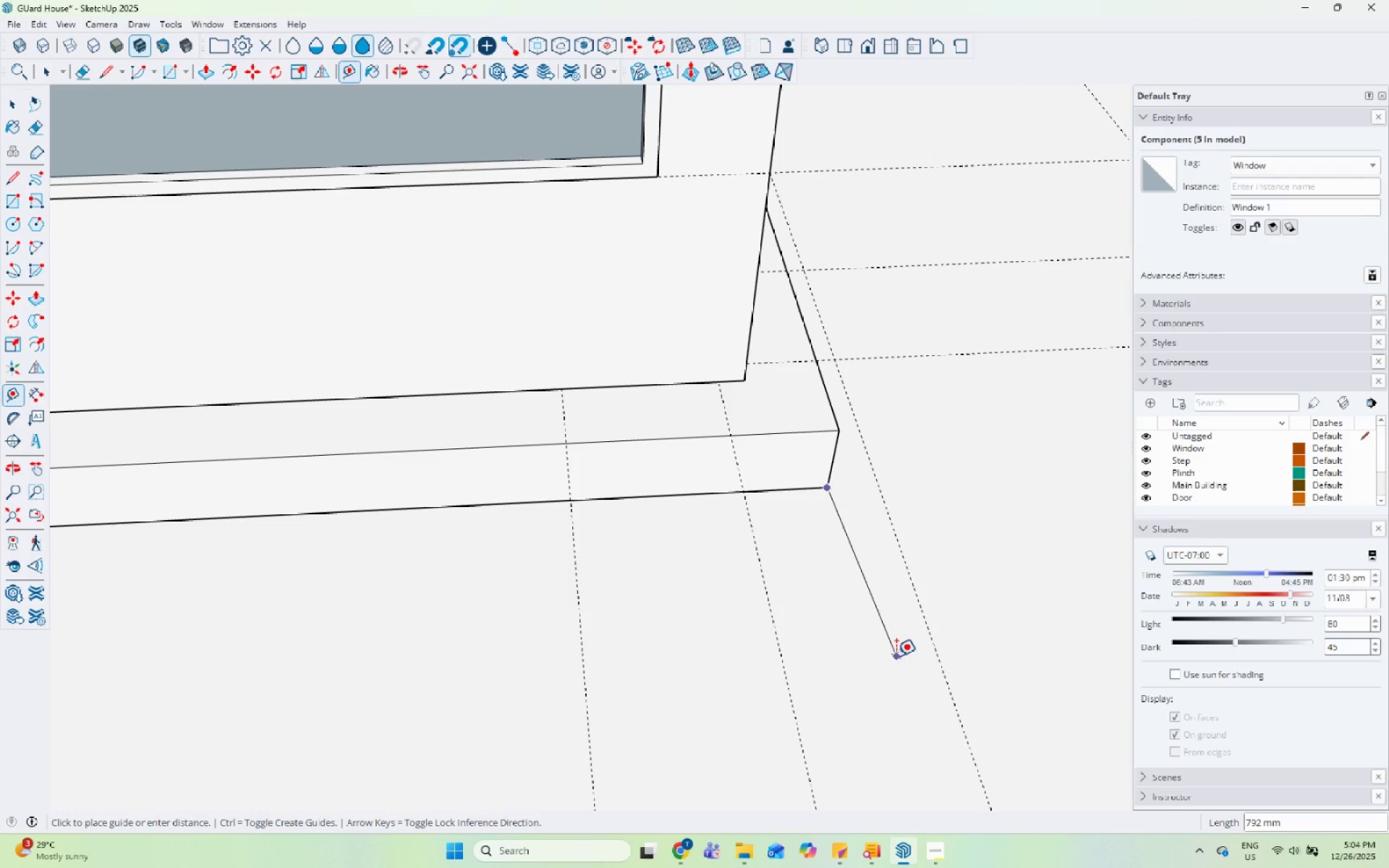 
left_click([889, 665])
 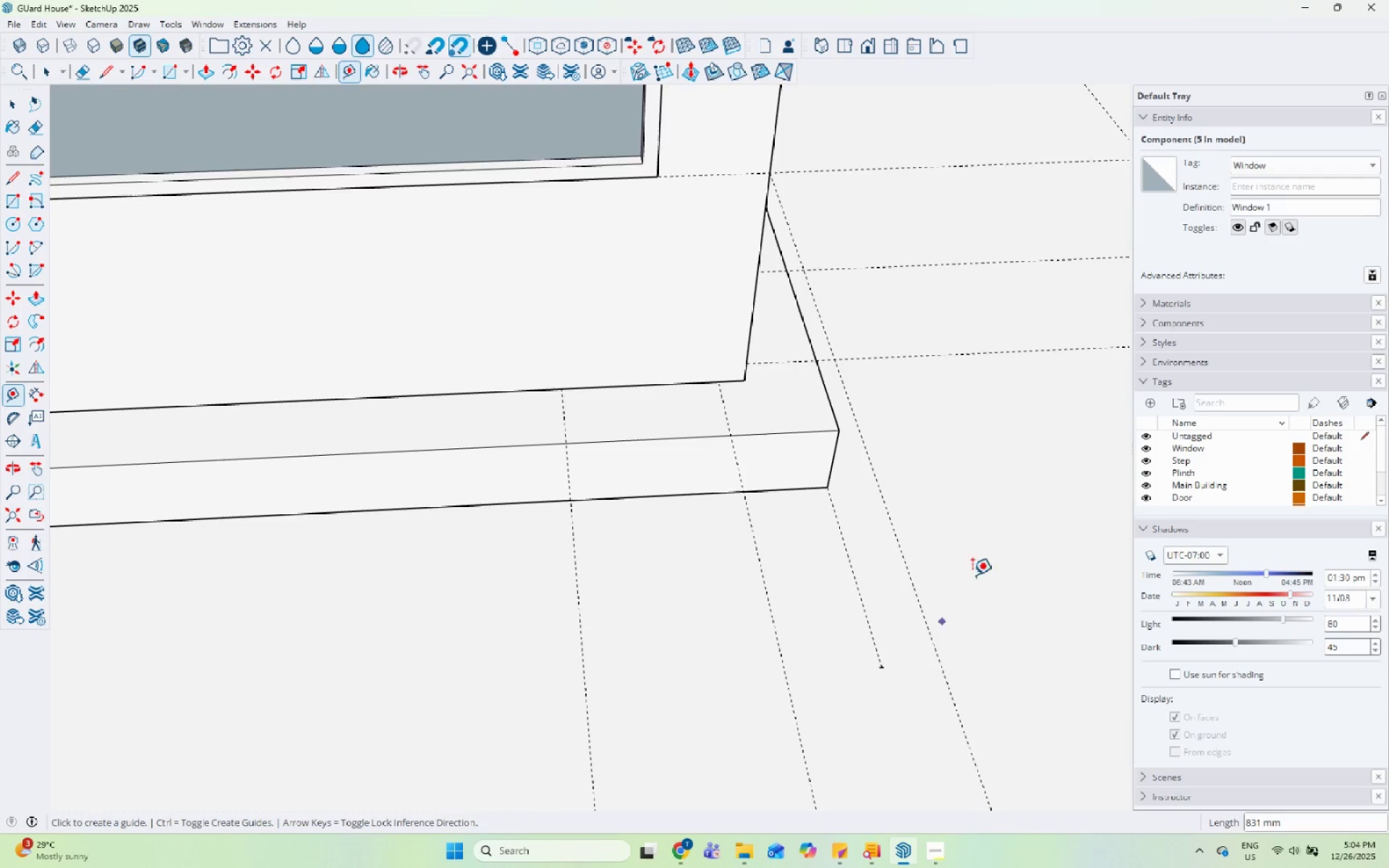 
key(Space)
 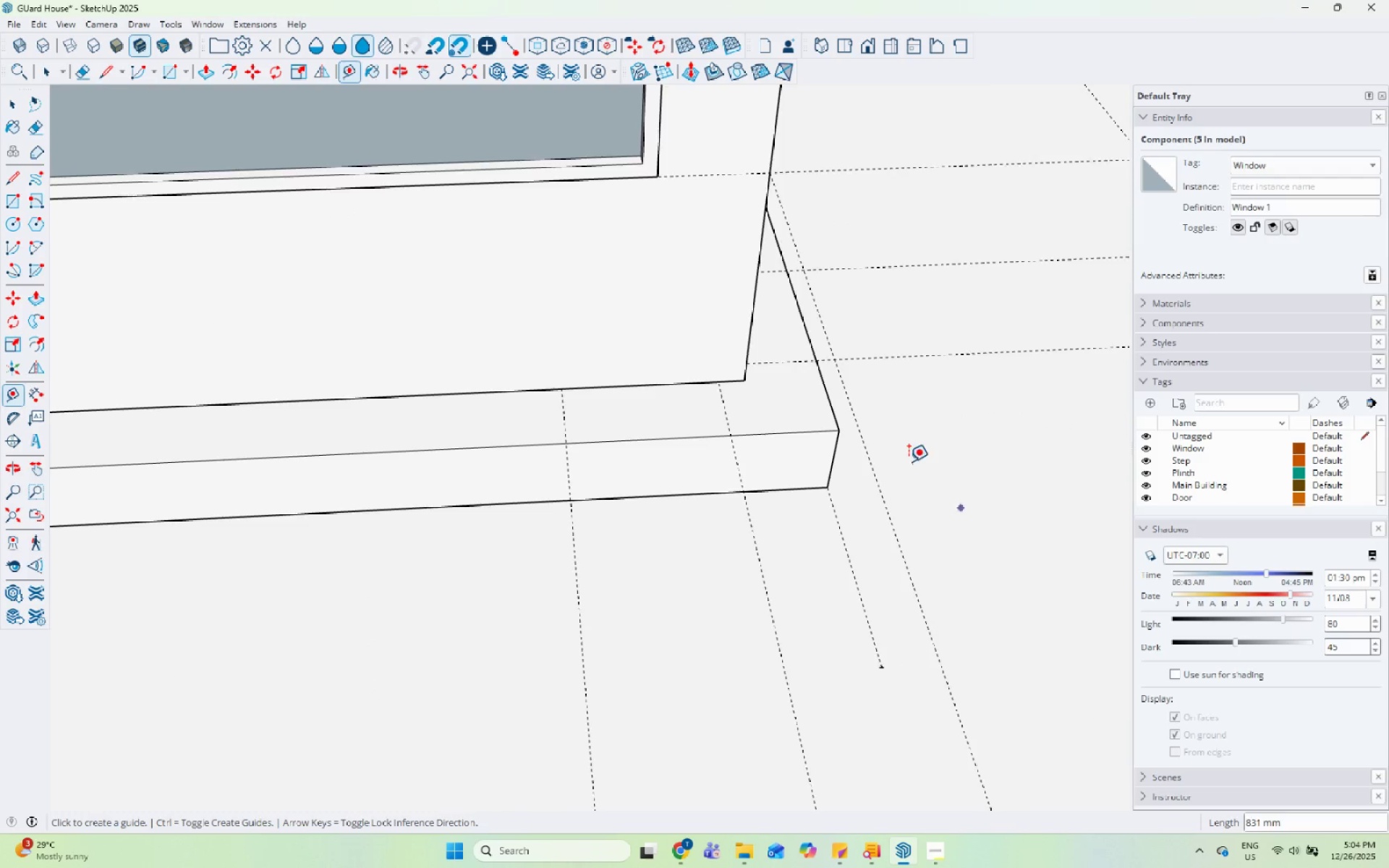 
scroll: coordinate [807, 463], scroll_direction: down, amount: 6.0
 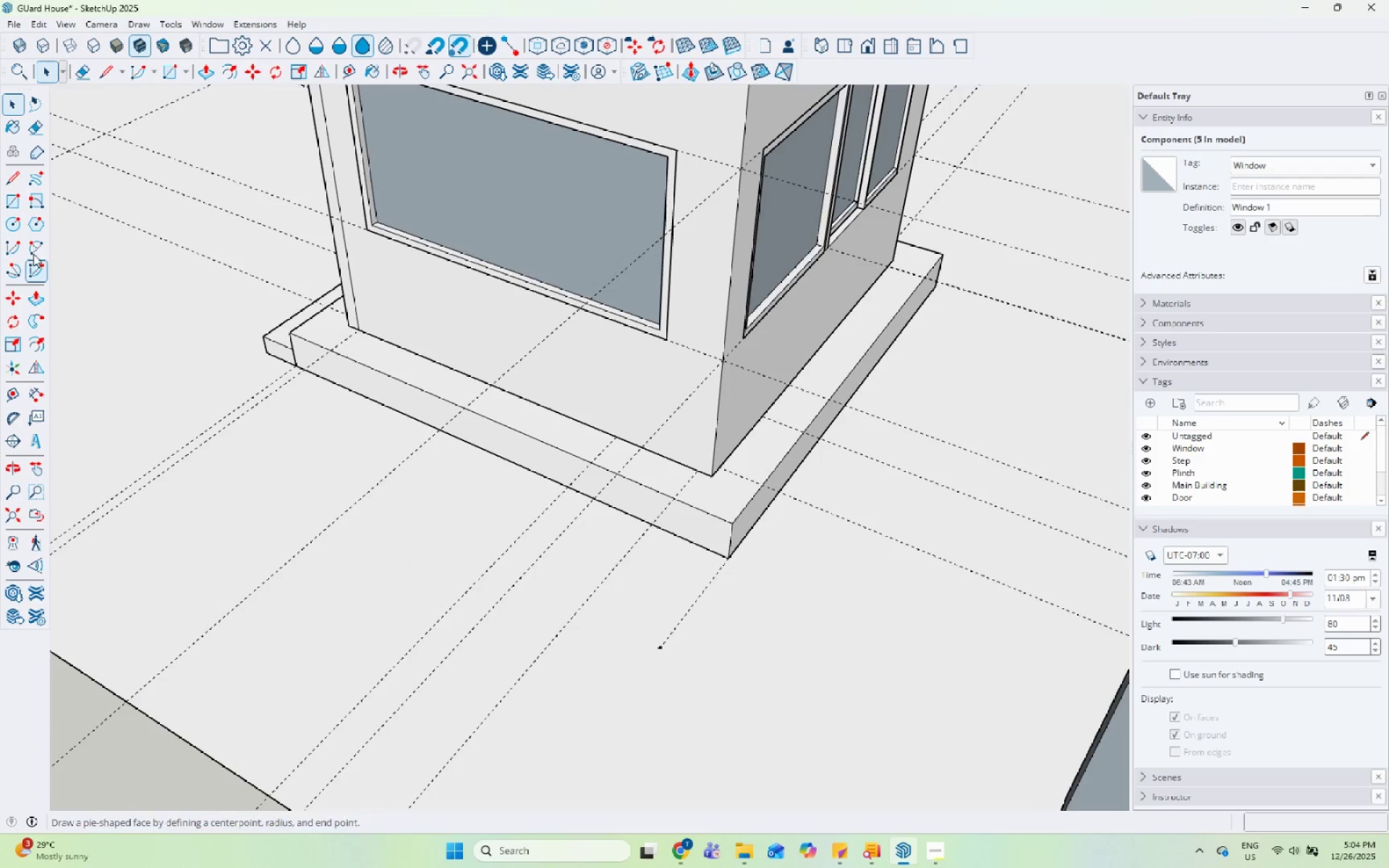 
left_click_drag(start_coordinate=[12, 205], to_coordinate=[25, 206])
 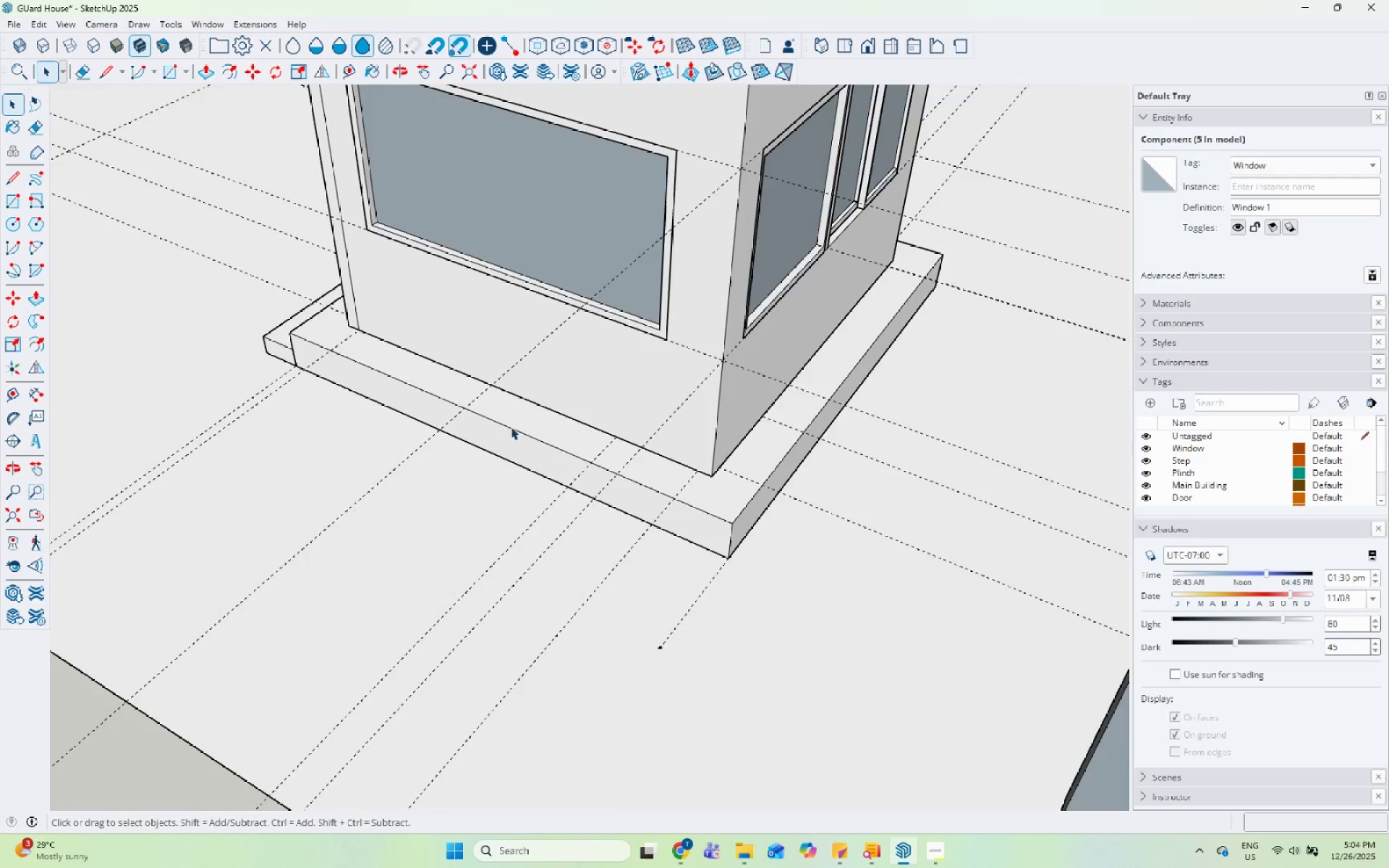 
scroll: coordinate [488, 438], scroll_direction: up, amount: 4.0
 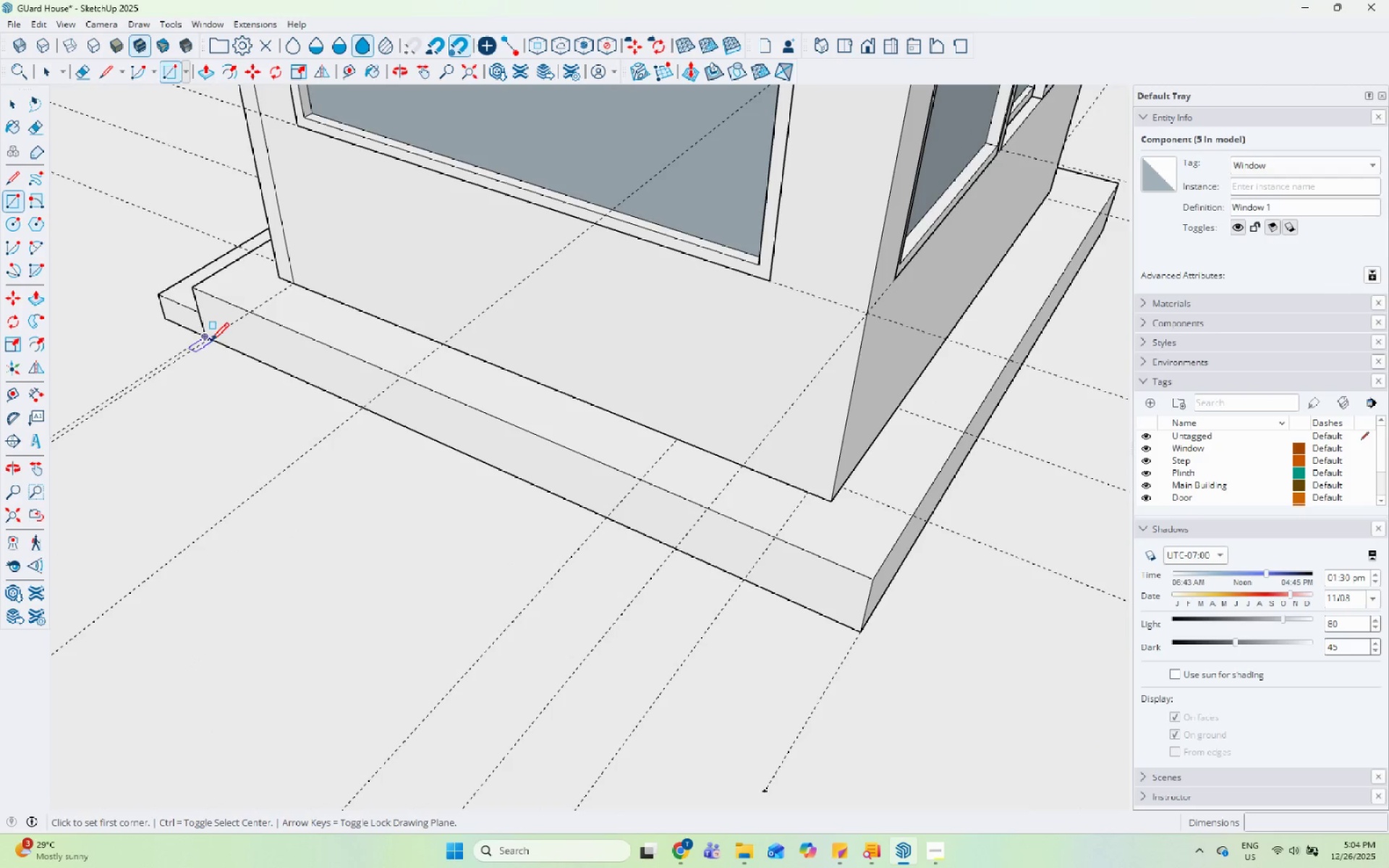 
key(Escape)
 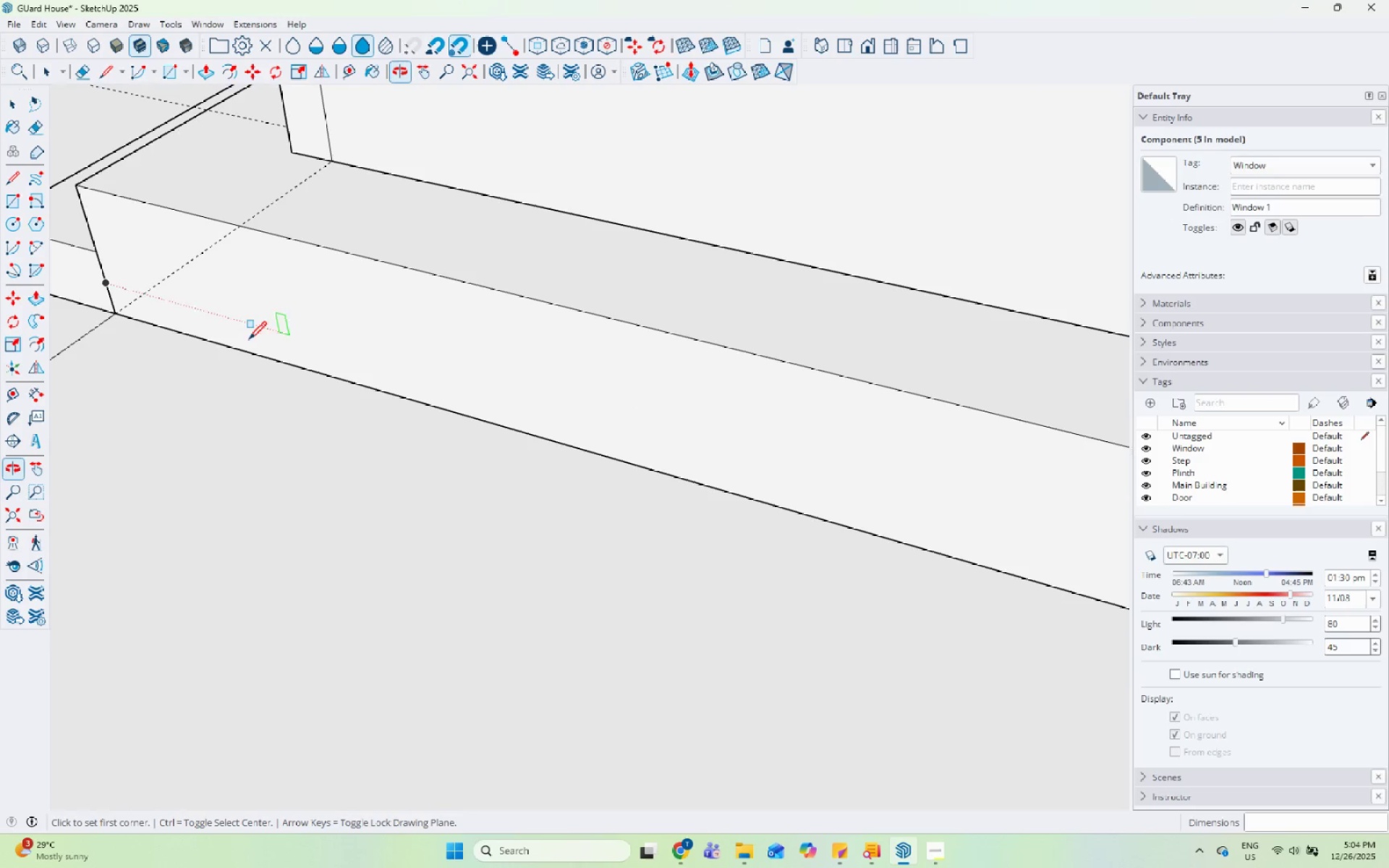 
scroll: coordinate [225, 354], scroll_direction: up, amount: 9.0
 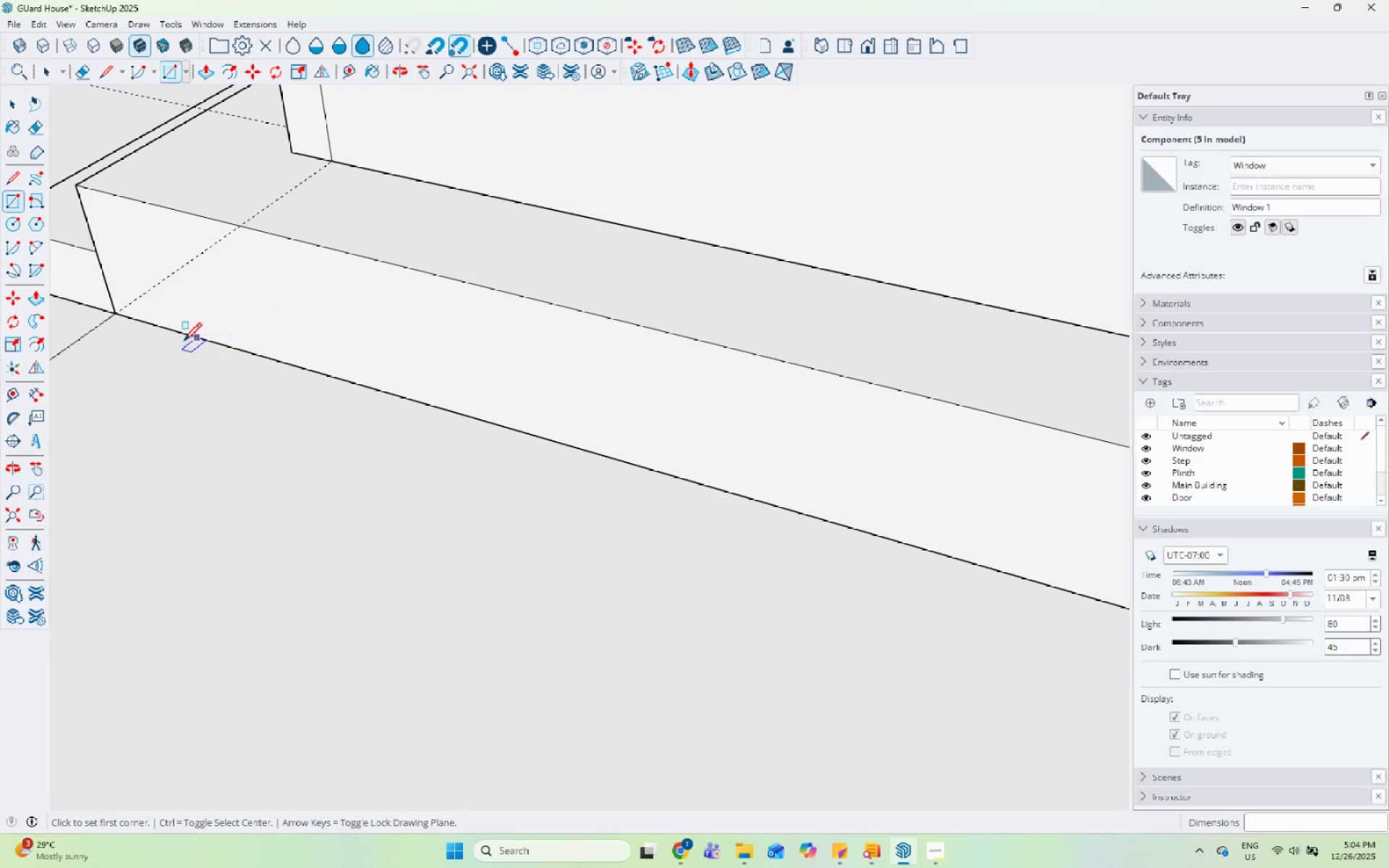 
scroll: coordinate [1134, 678], scroll_direction: down, amount: 11.0
 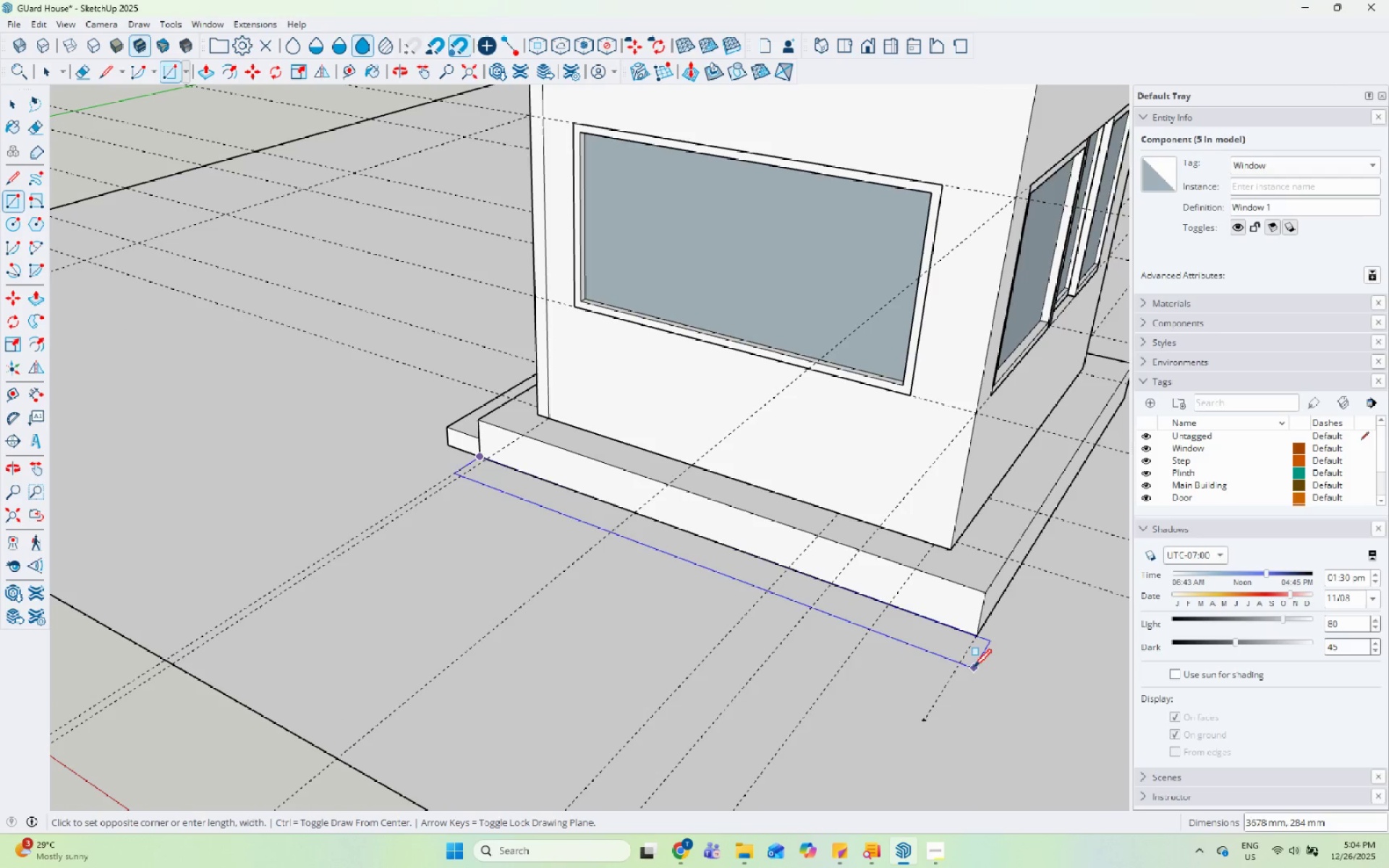 
mouse_move([953, 669])
 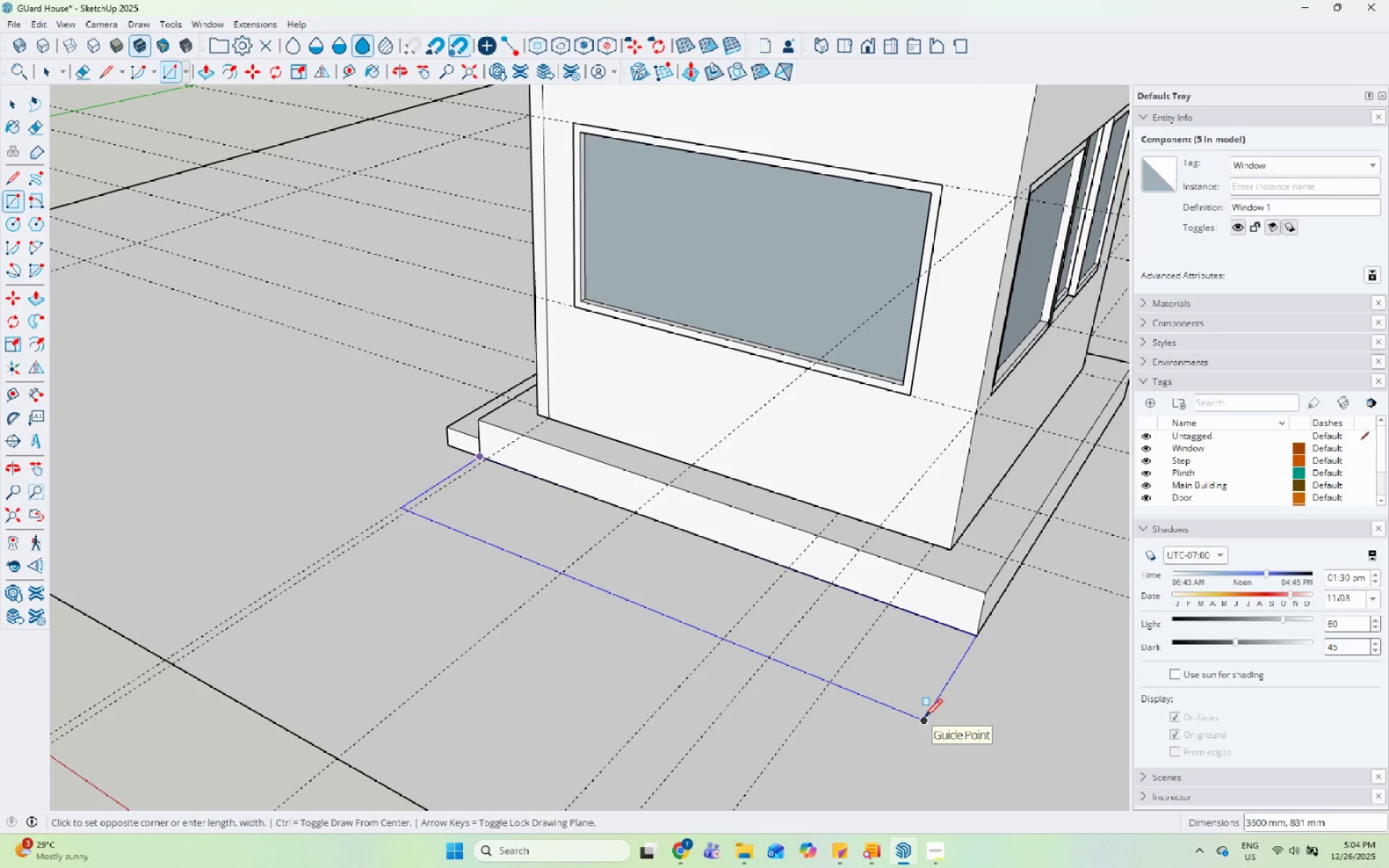 
left_click([925, 718])
 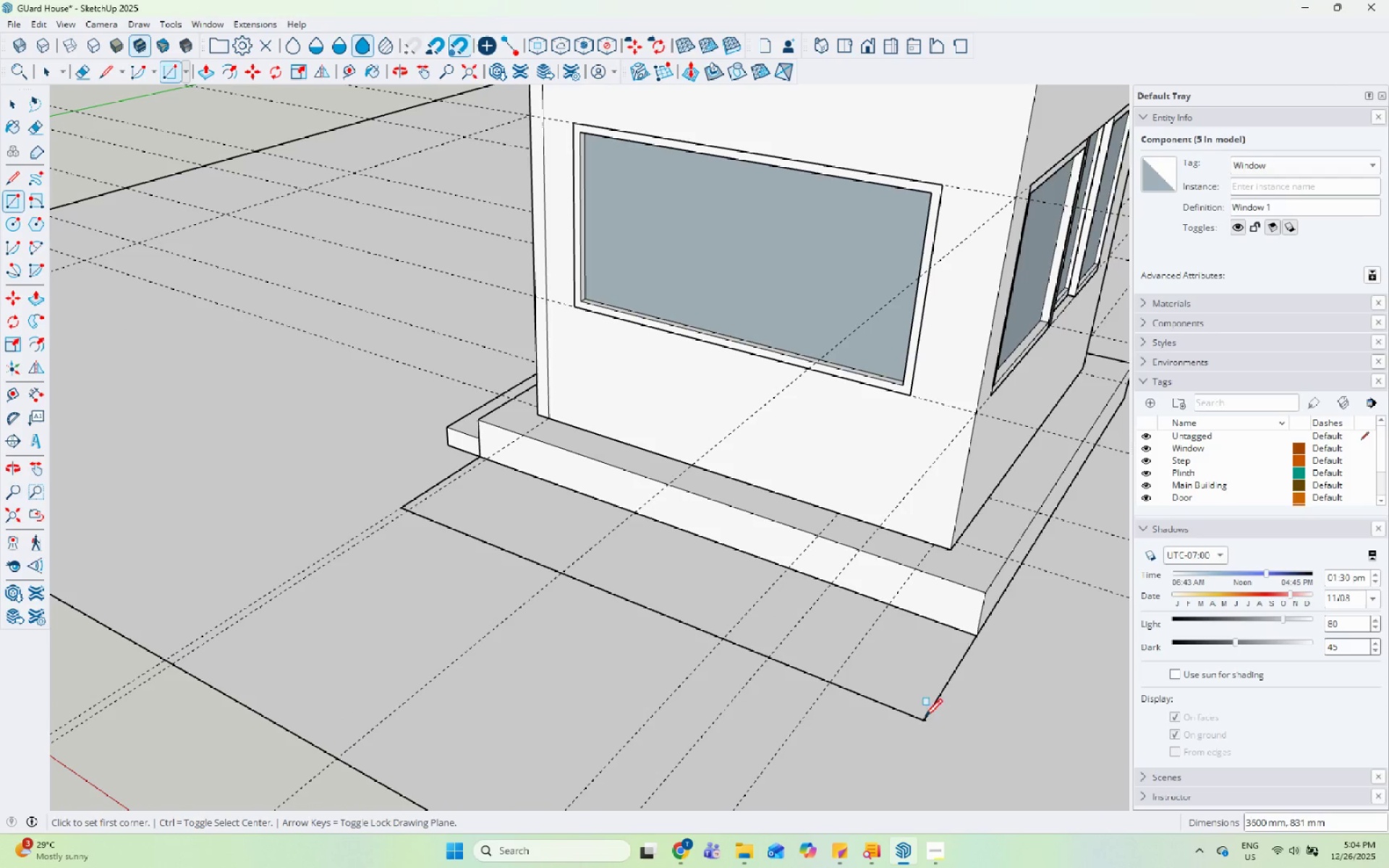 
key(Space)
 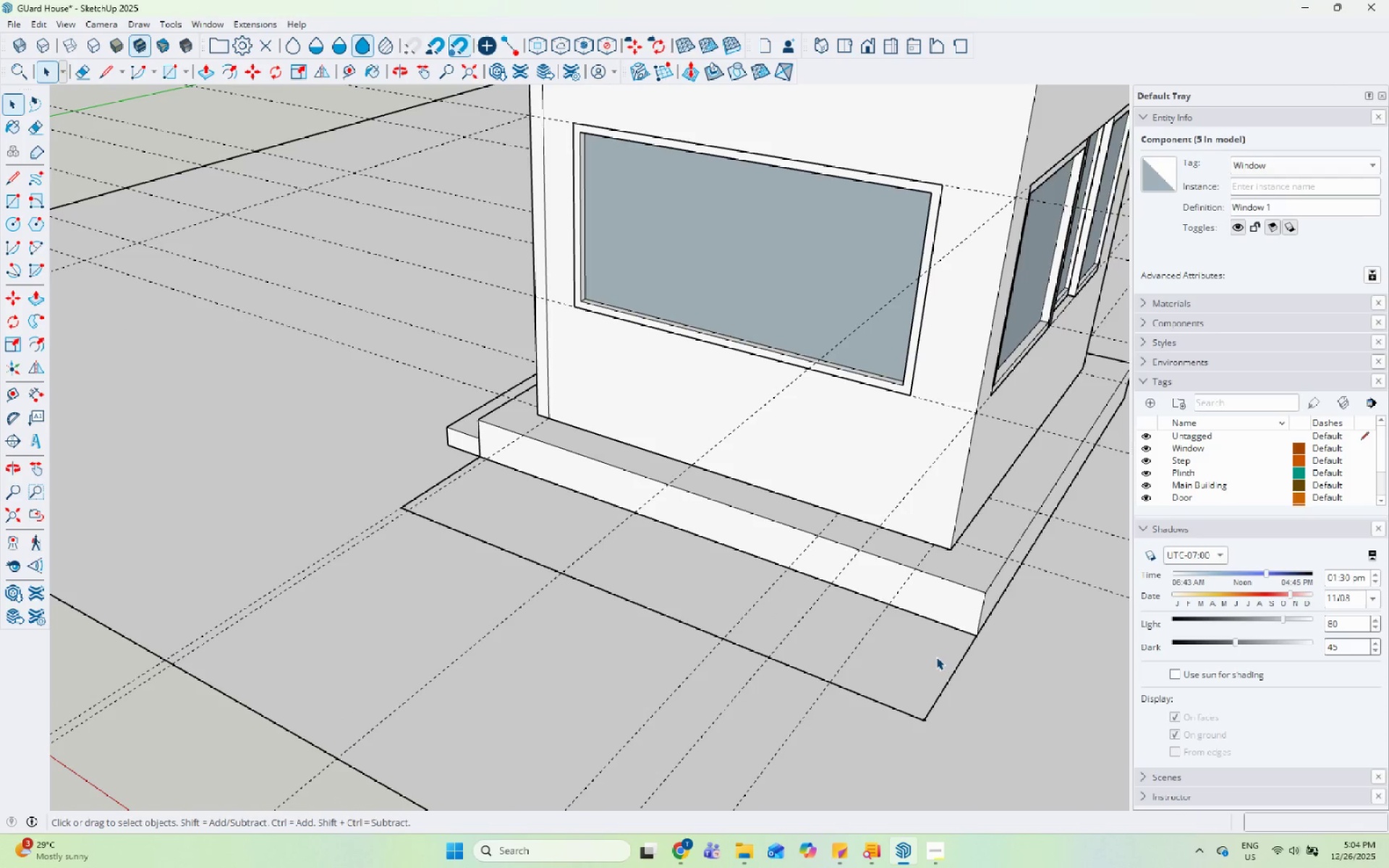 
double_click([936, 656])
 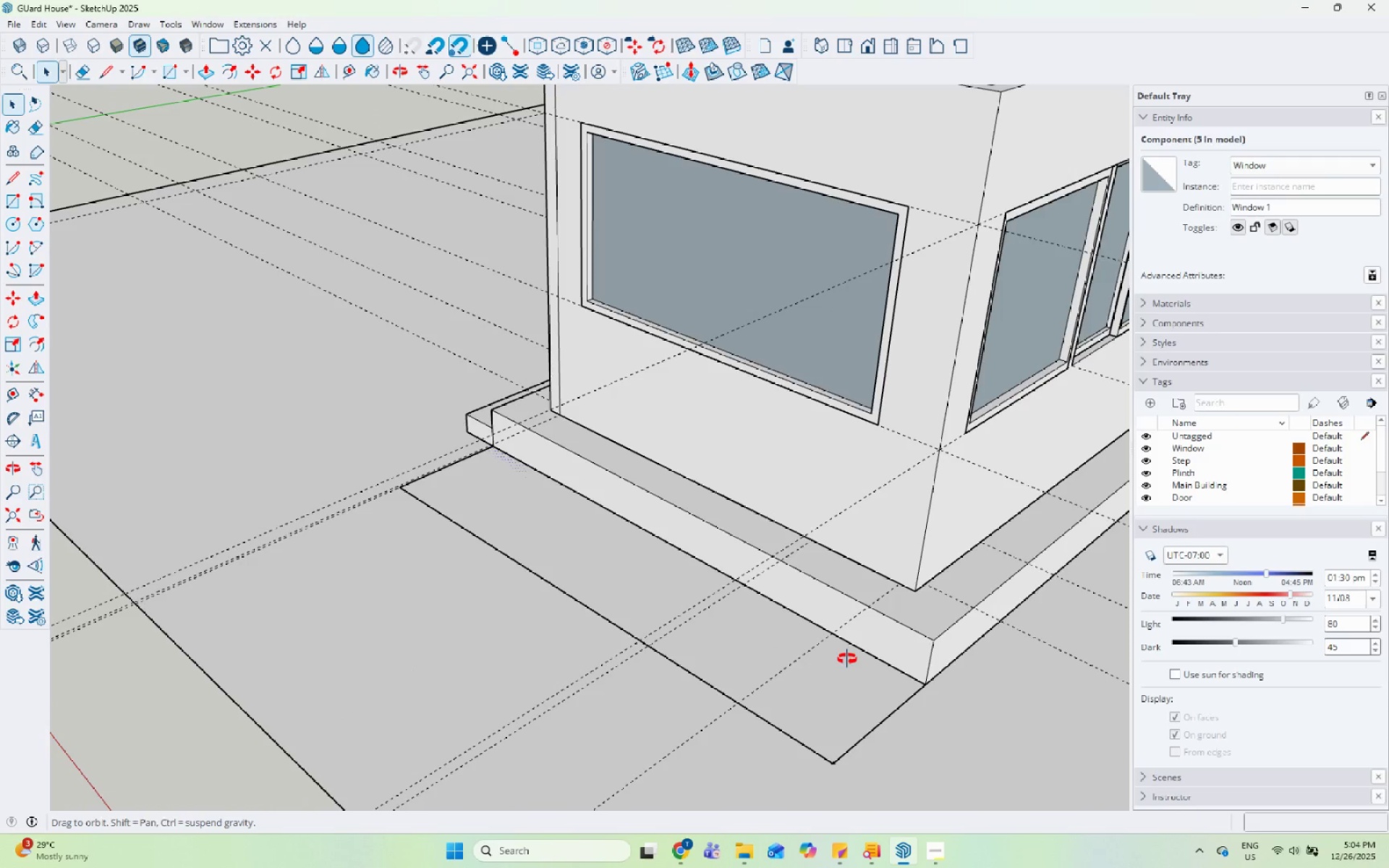 
scroll: coordinate [621, 591], scroll_direction: up, amount: 4.0
 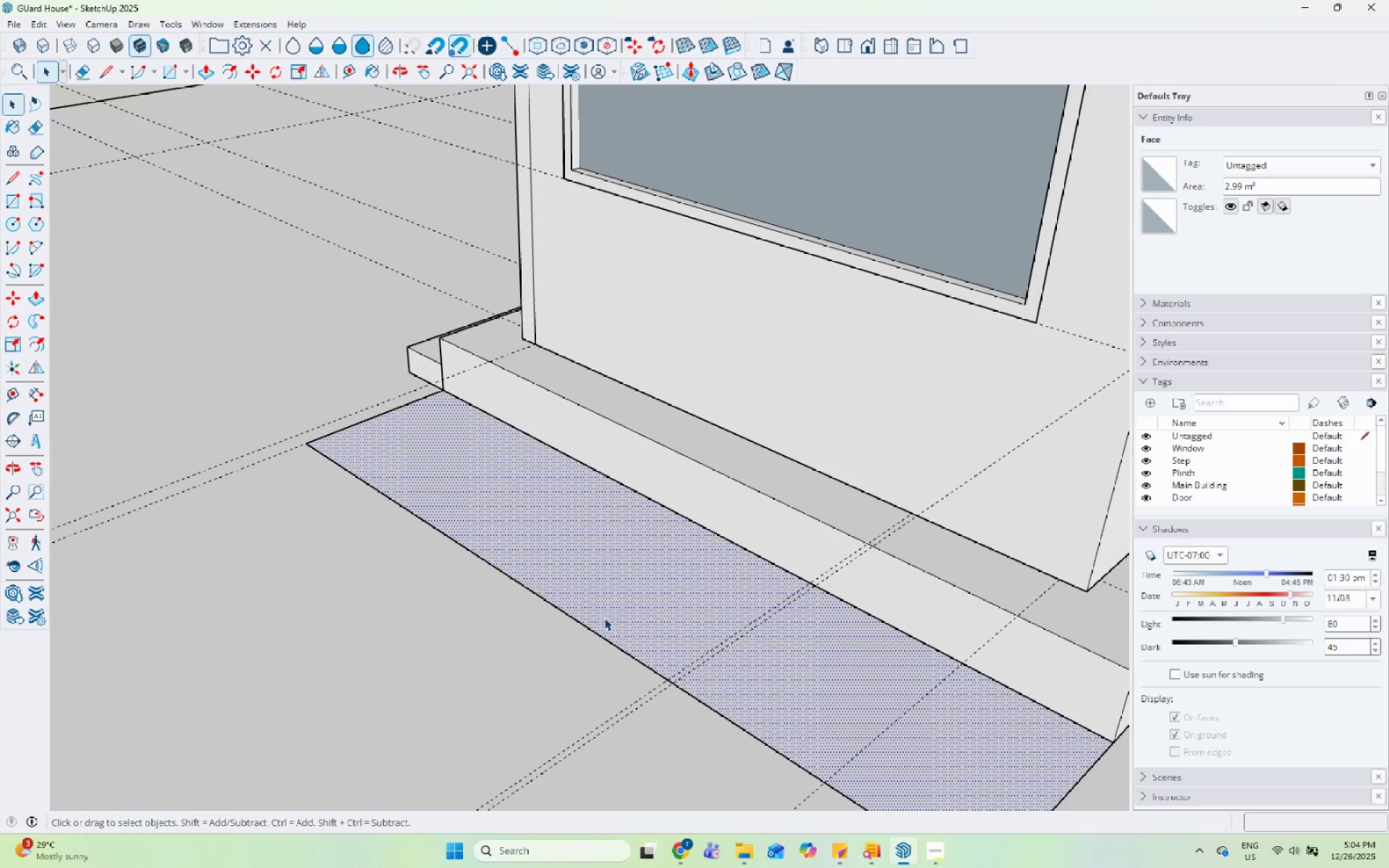 
key(L)
 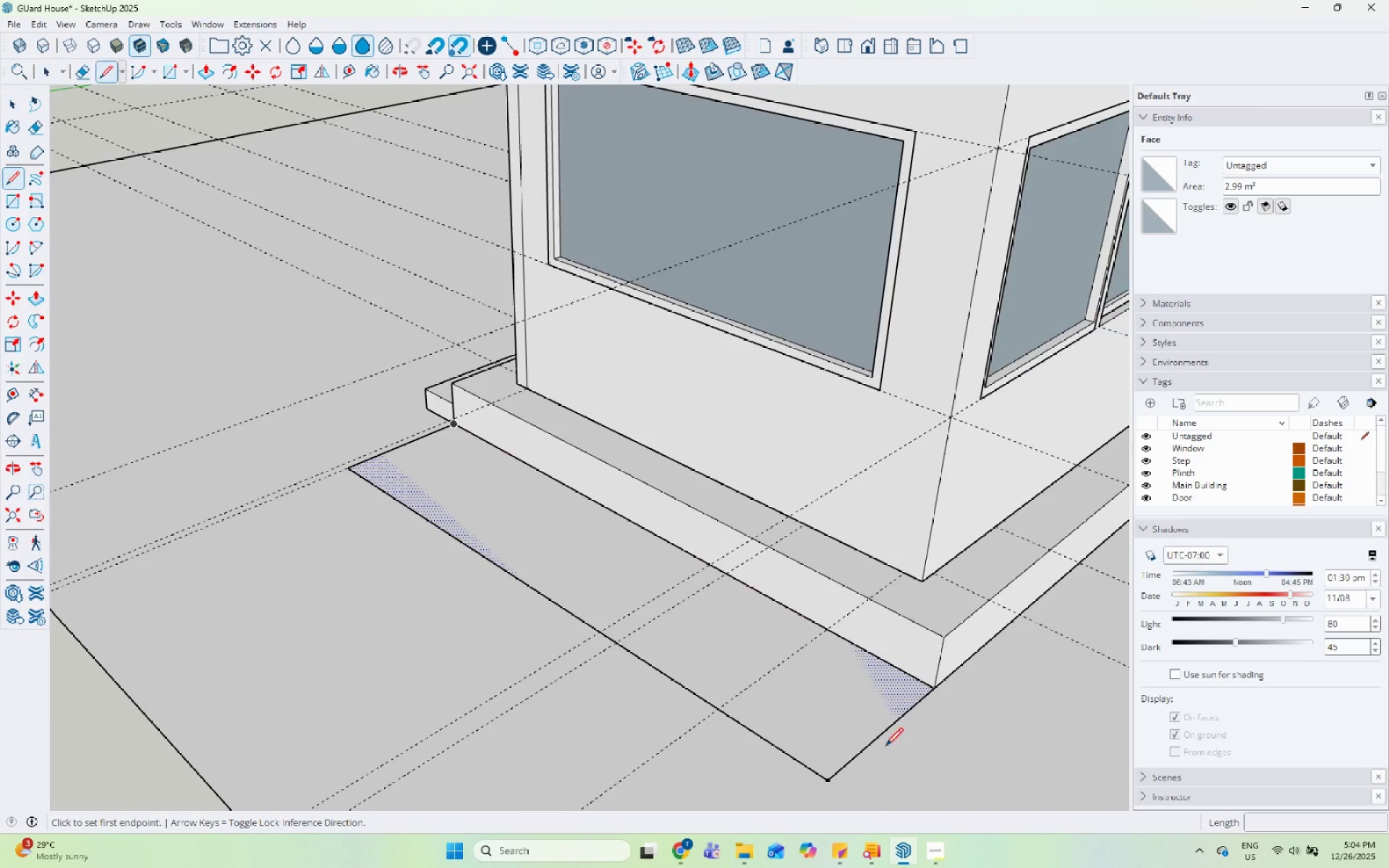 
scroll: coordinate [497, 556], scroll_direction: down, amount: 3.0
 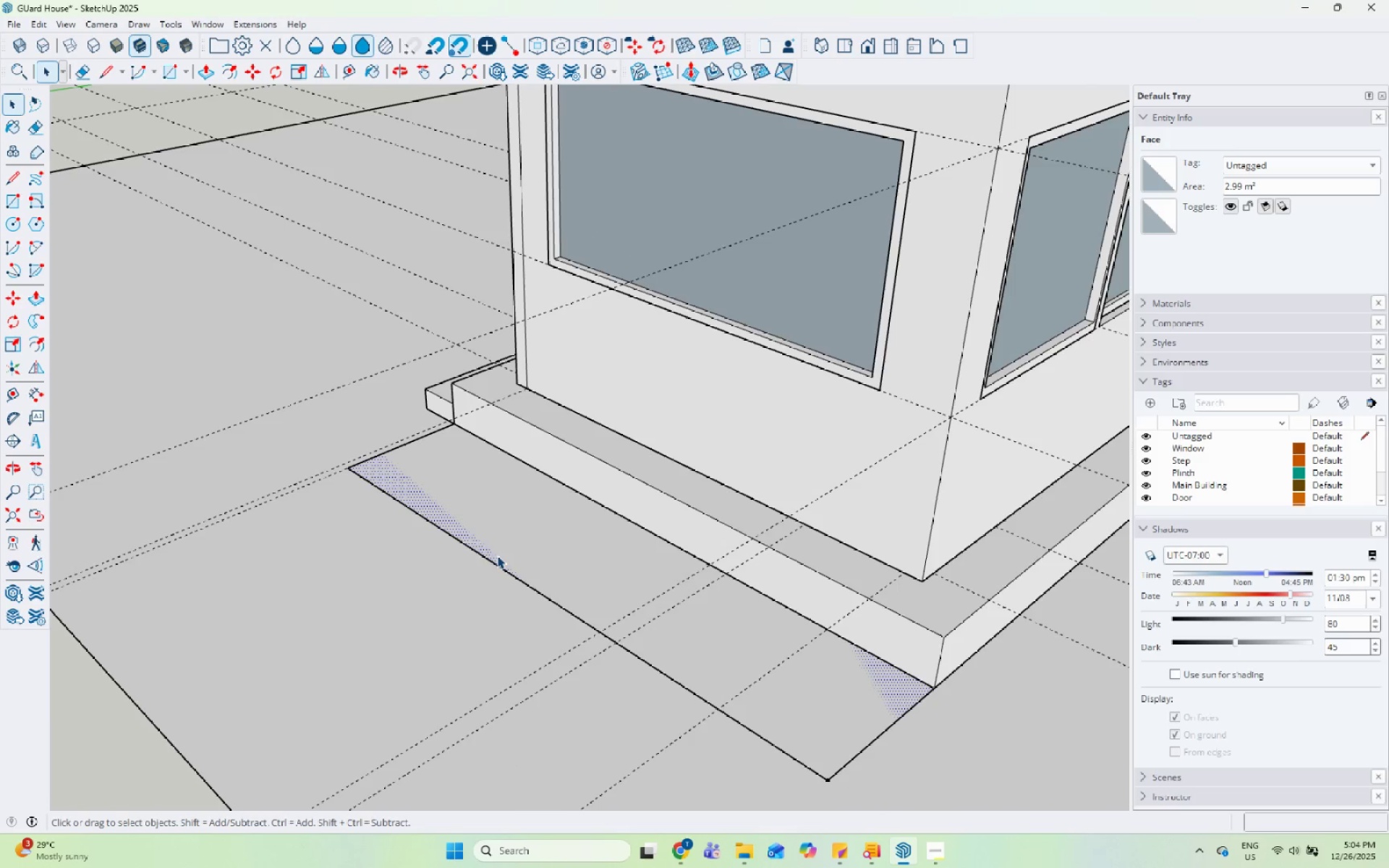 
scroll: coordinate [885, 747], scroll_direction: up, amount: 3.0
 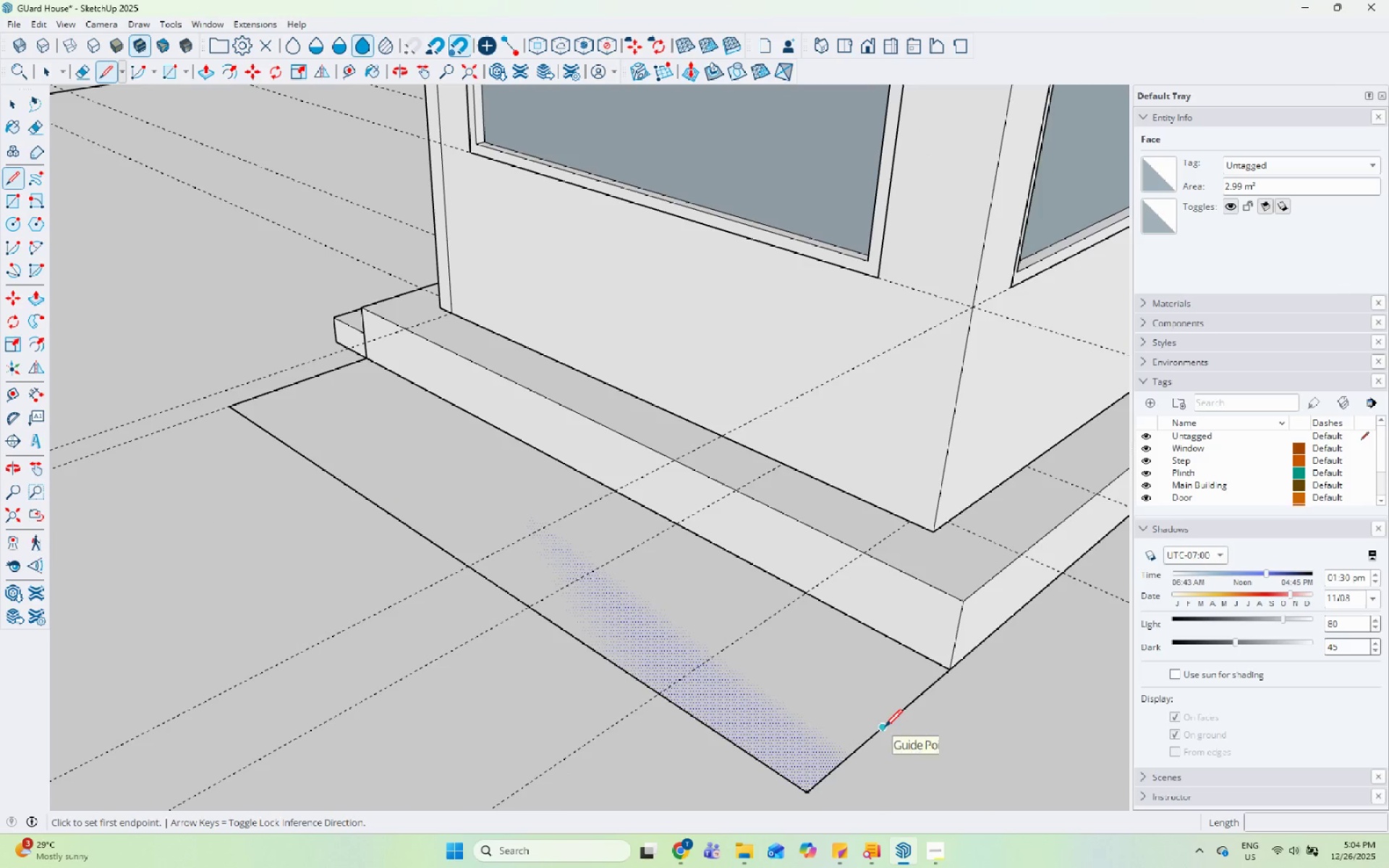 
left_click([885, 728])
 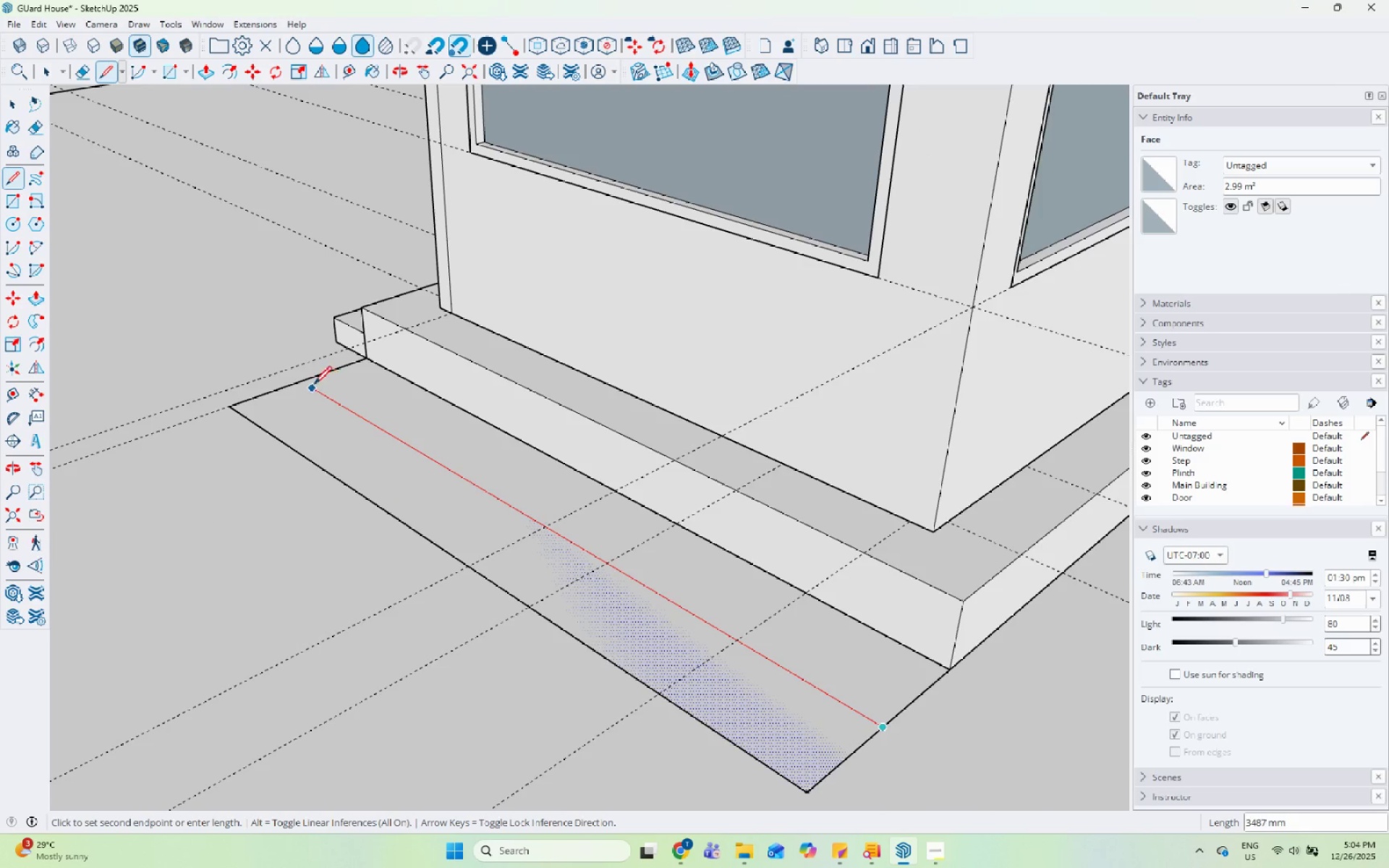 
left_click([306, 380])
 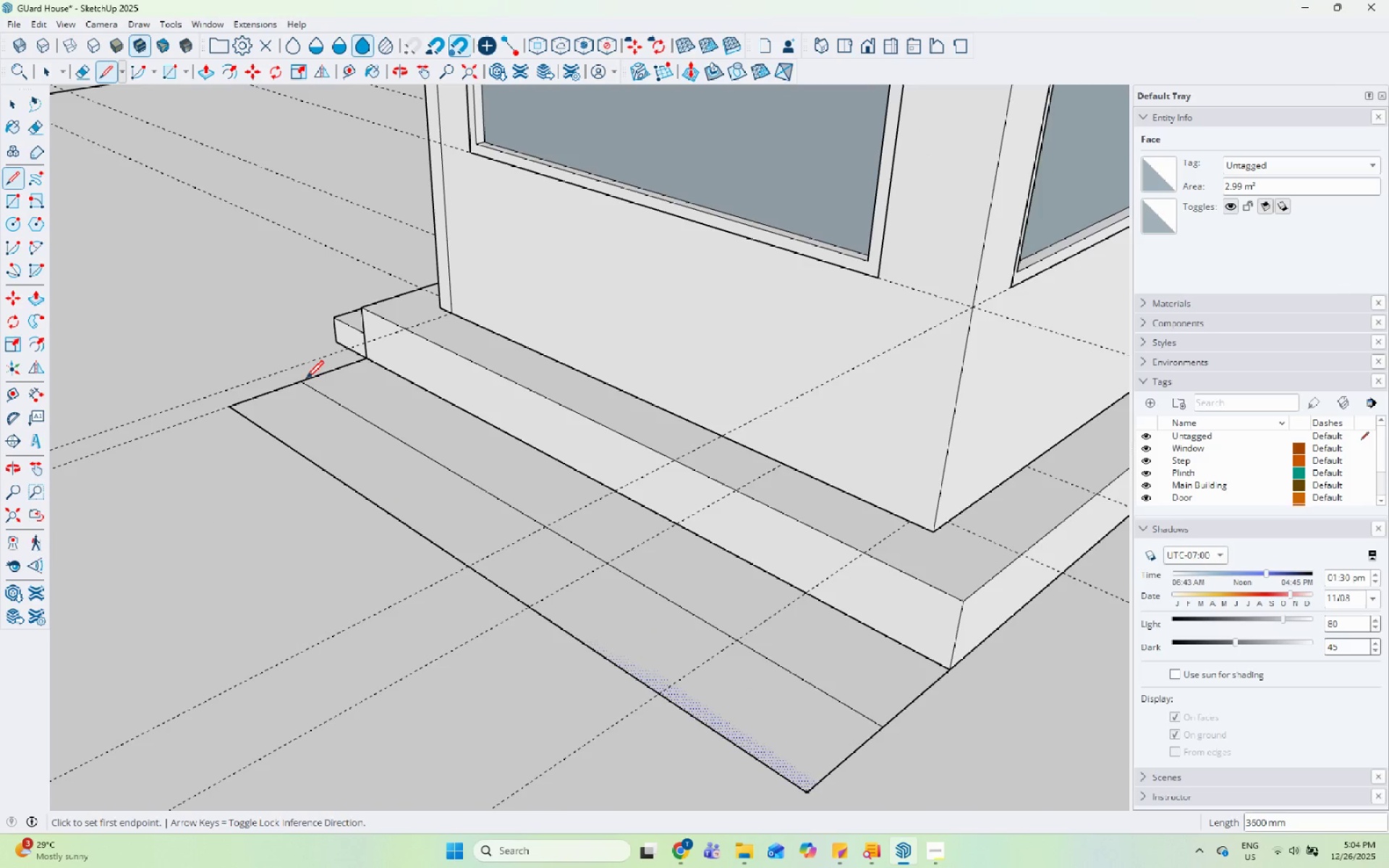 
key(Space)
 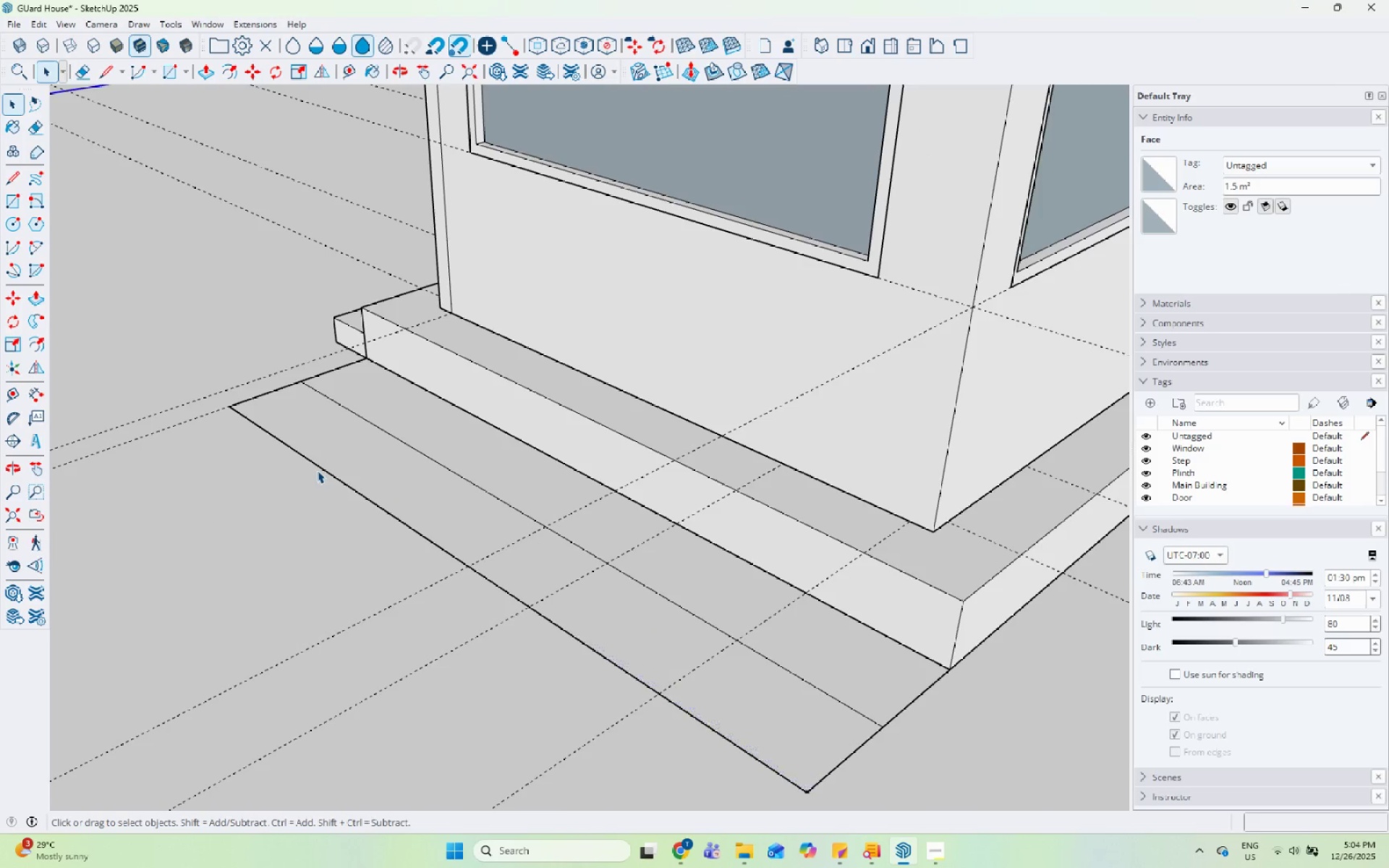 
double_click([318, 469])
 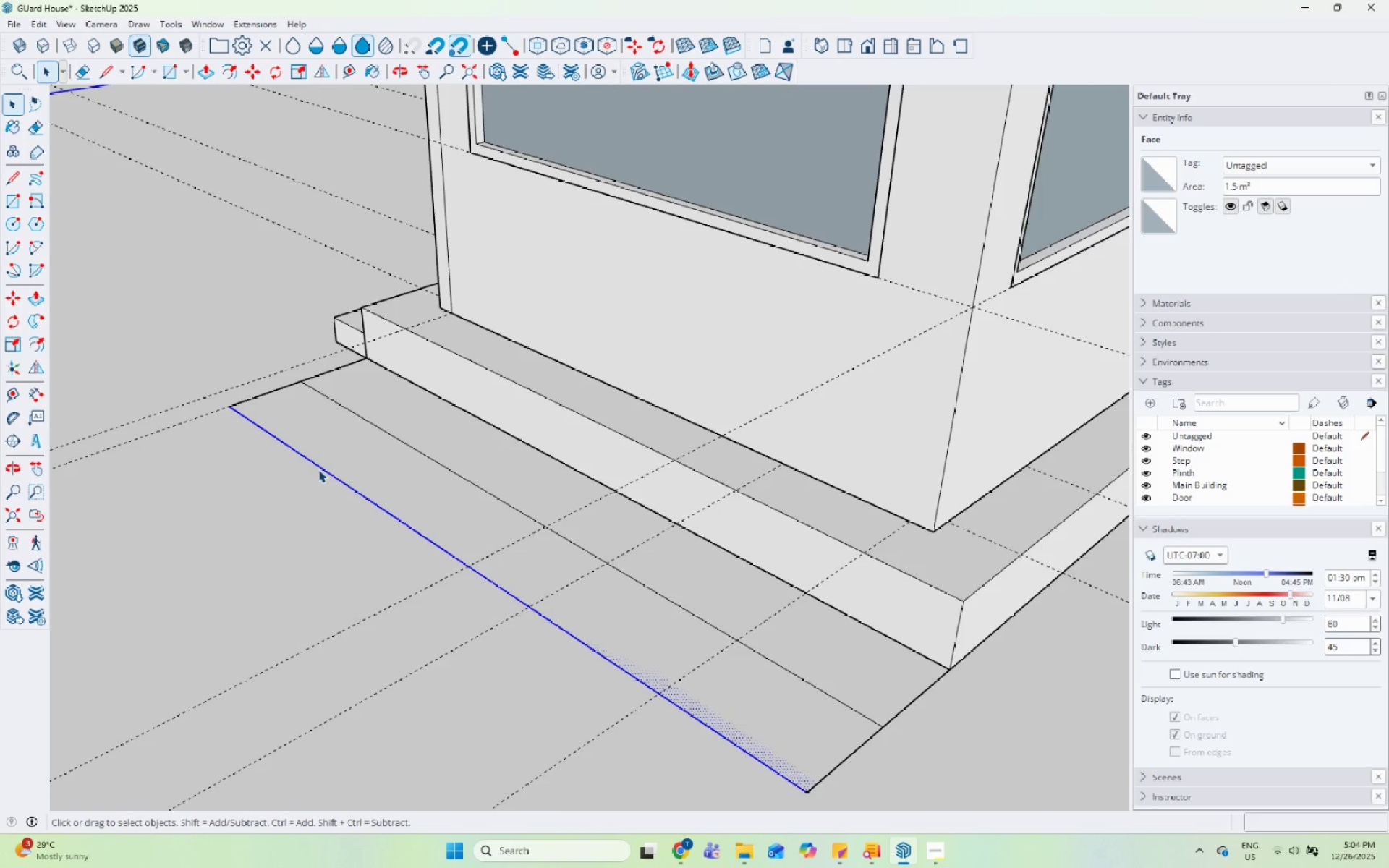 
right_click([318, 469])
 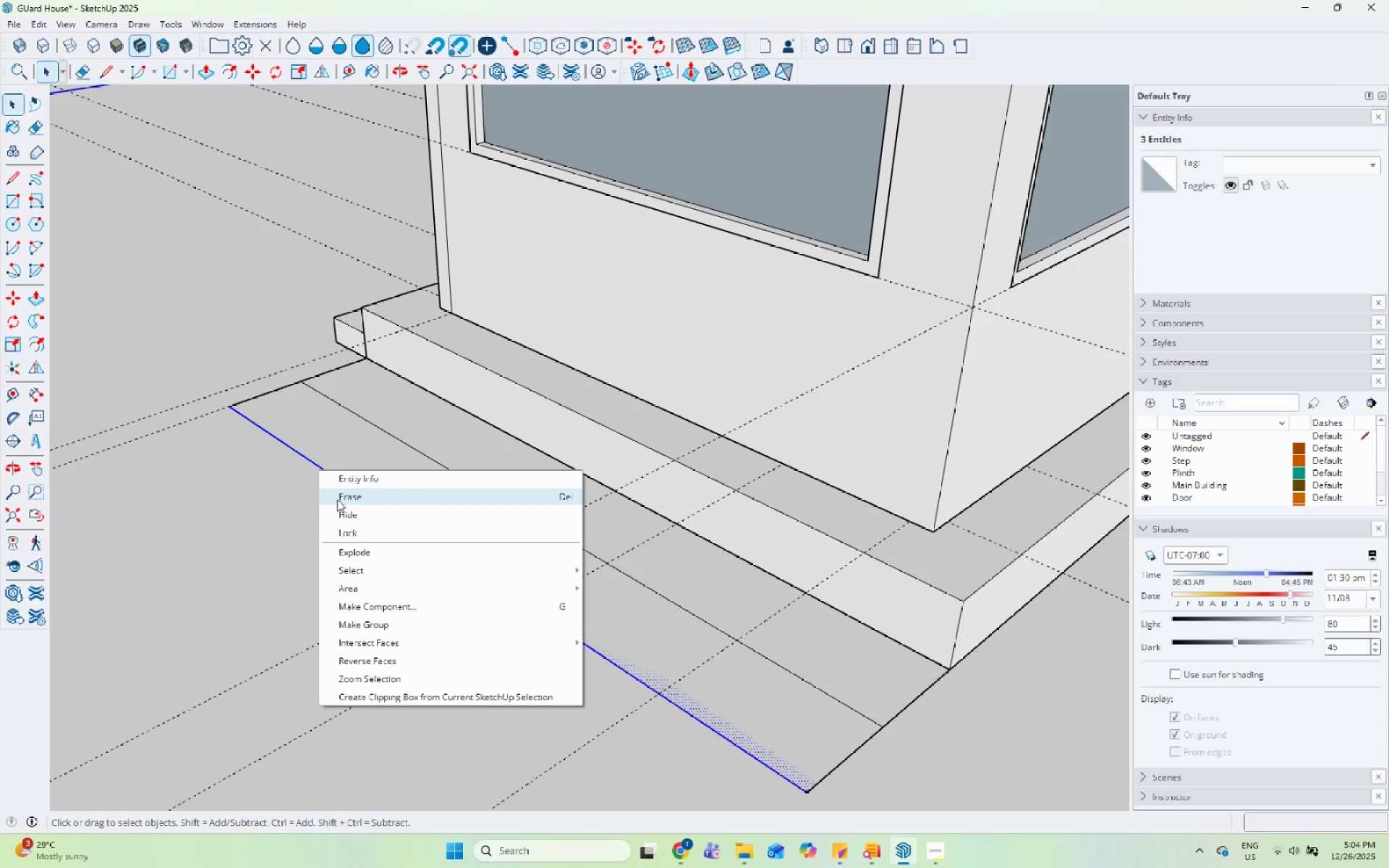 
left_click([337, 499])
 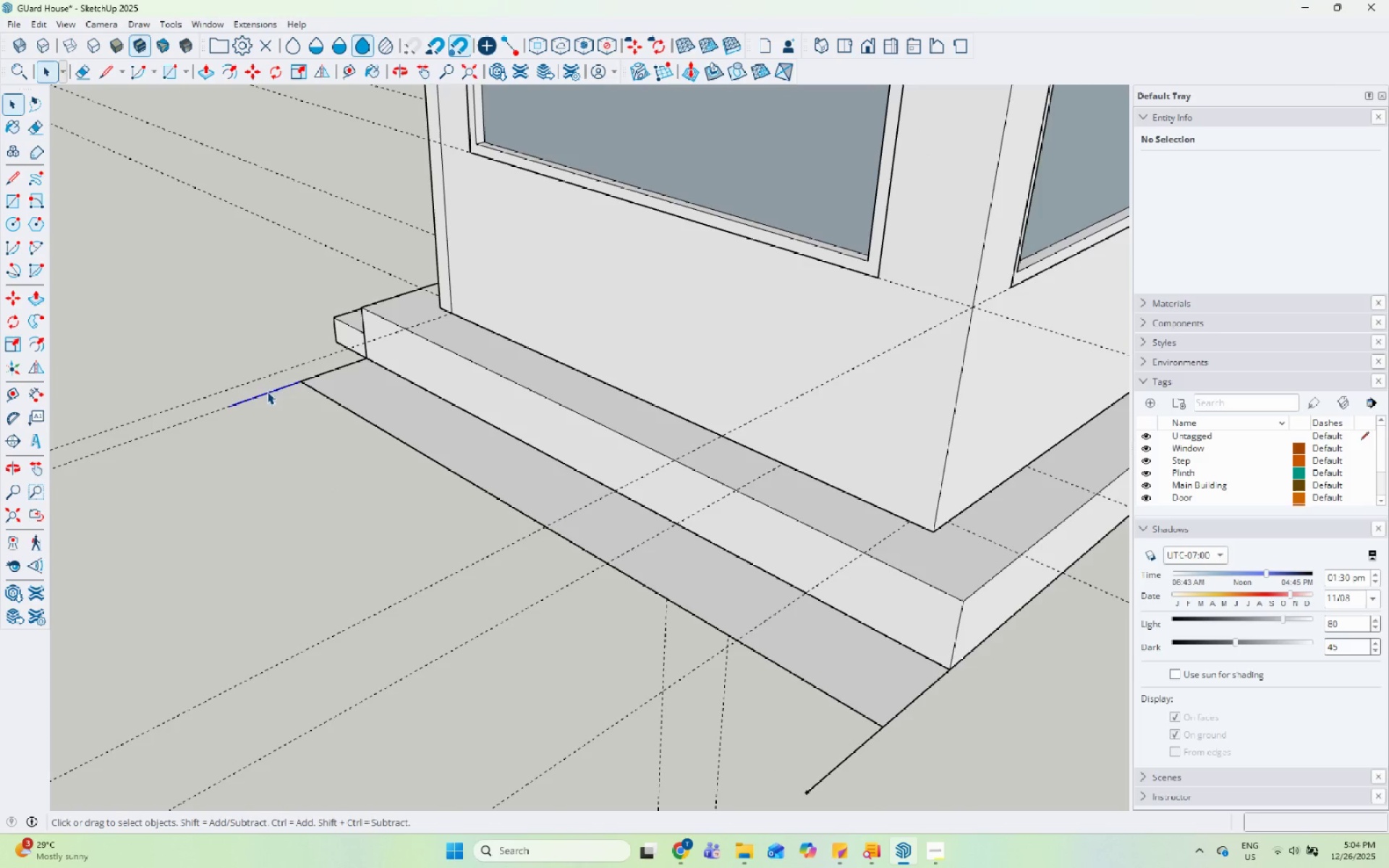 
double_click([273, 396])
 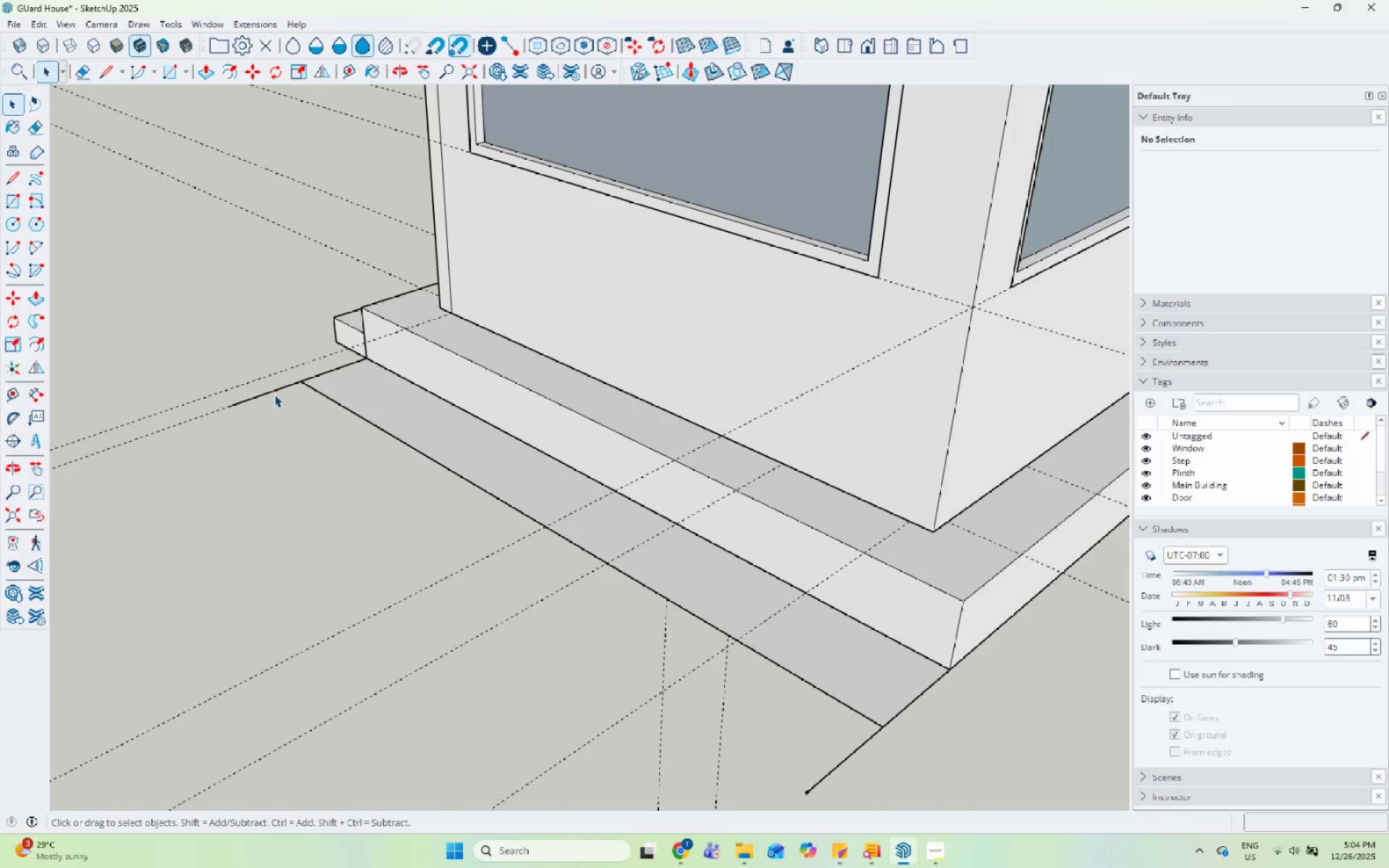 
left_click([274, 391])
 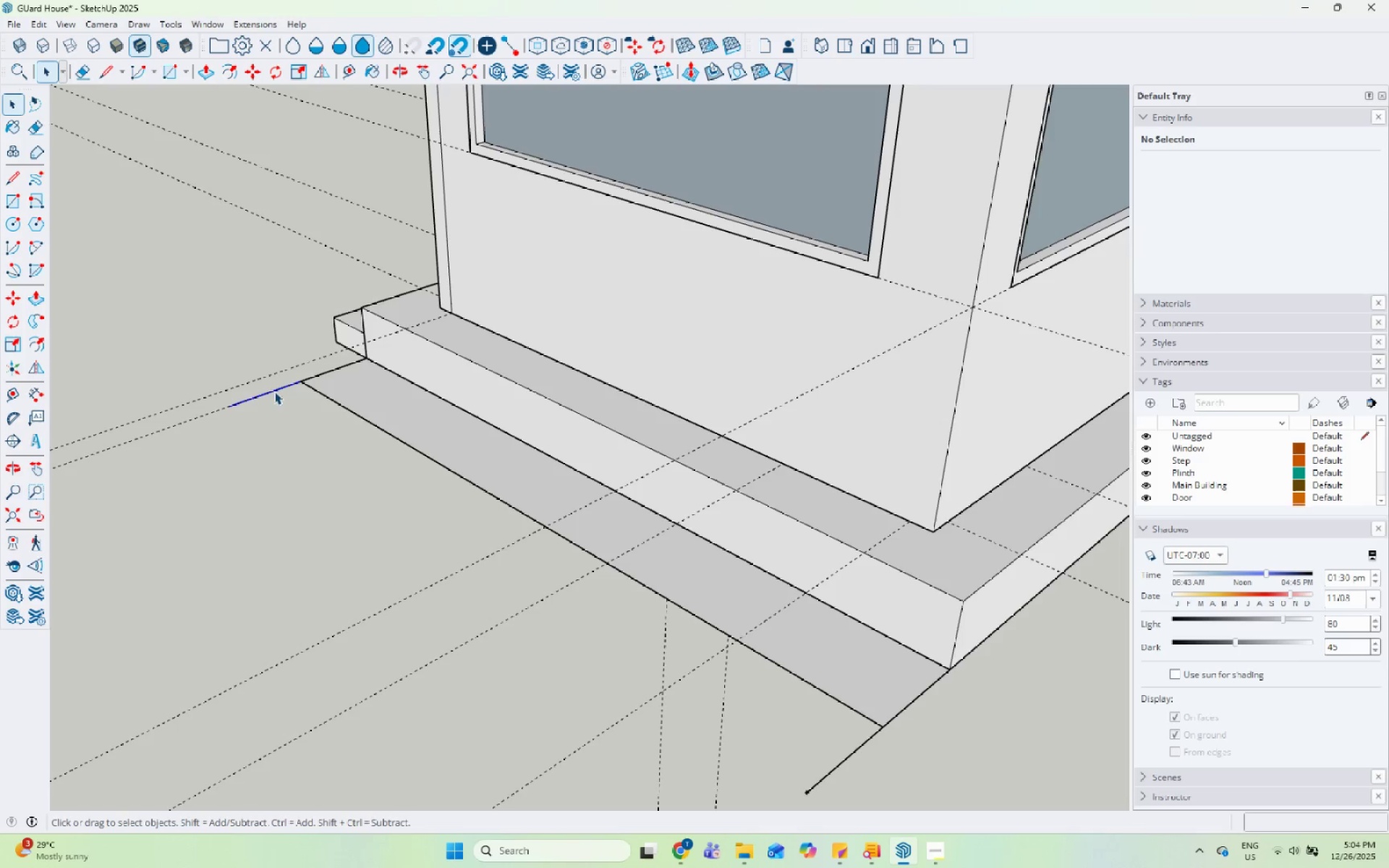 
right_click([274, 391])
 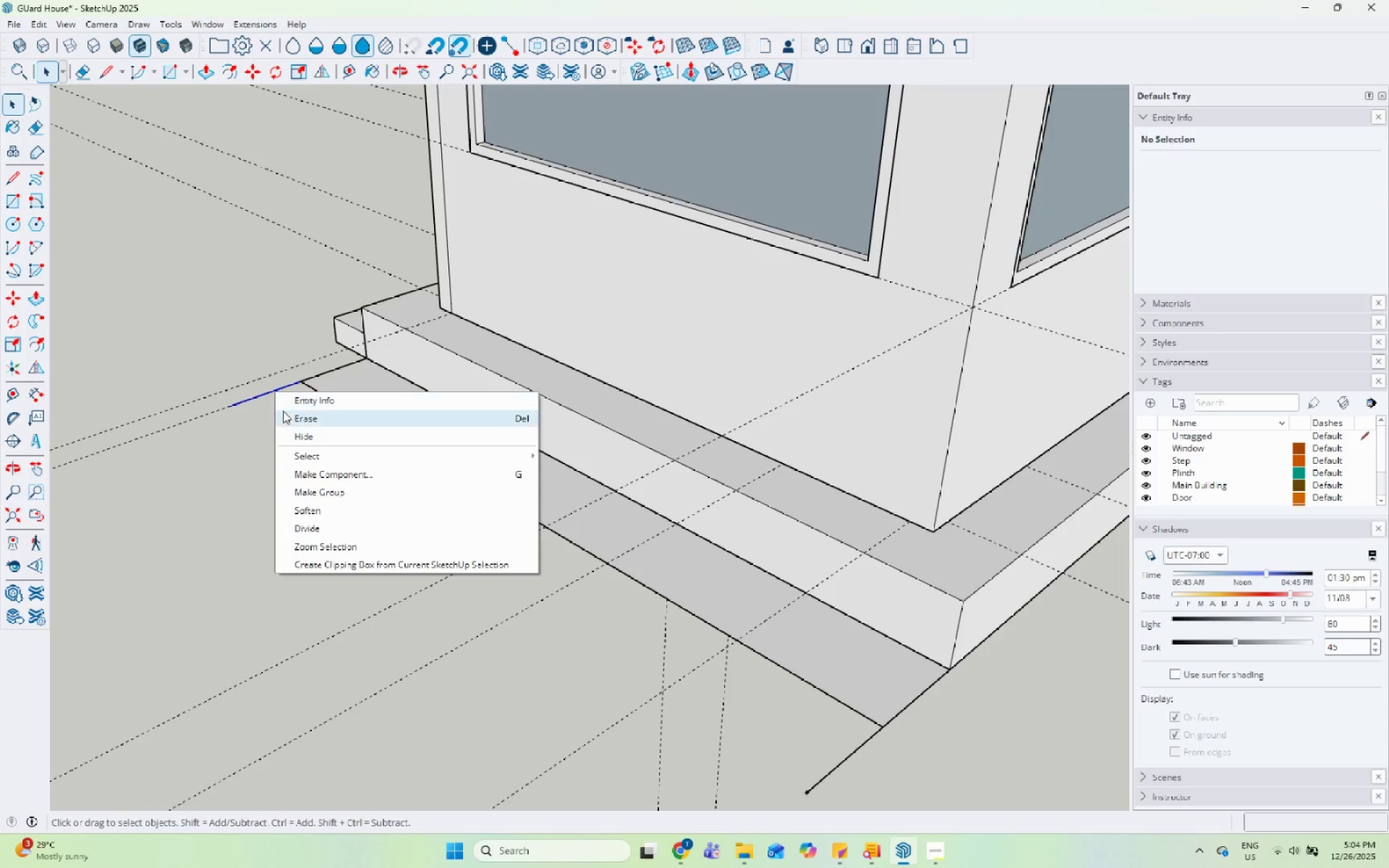 
left_click([284, 412])
 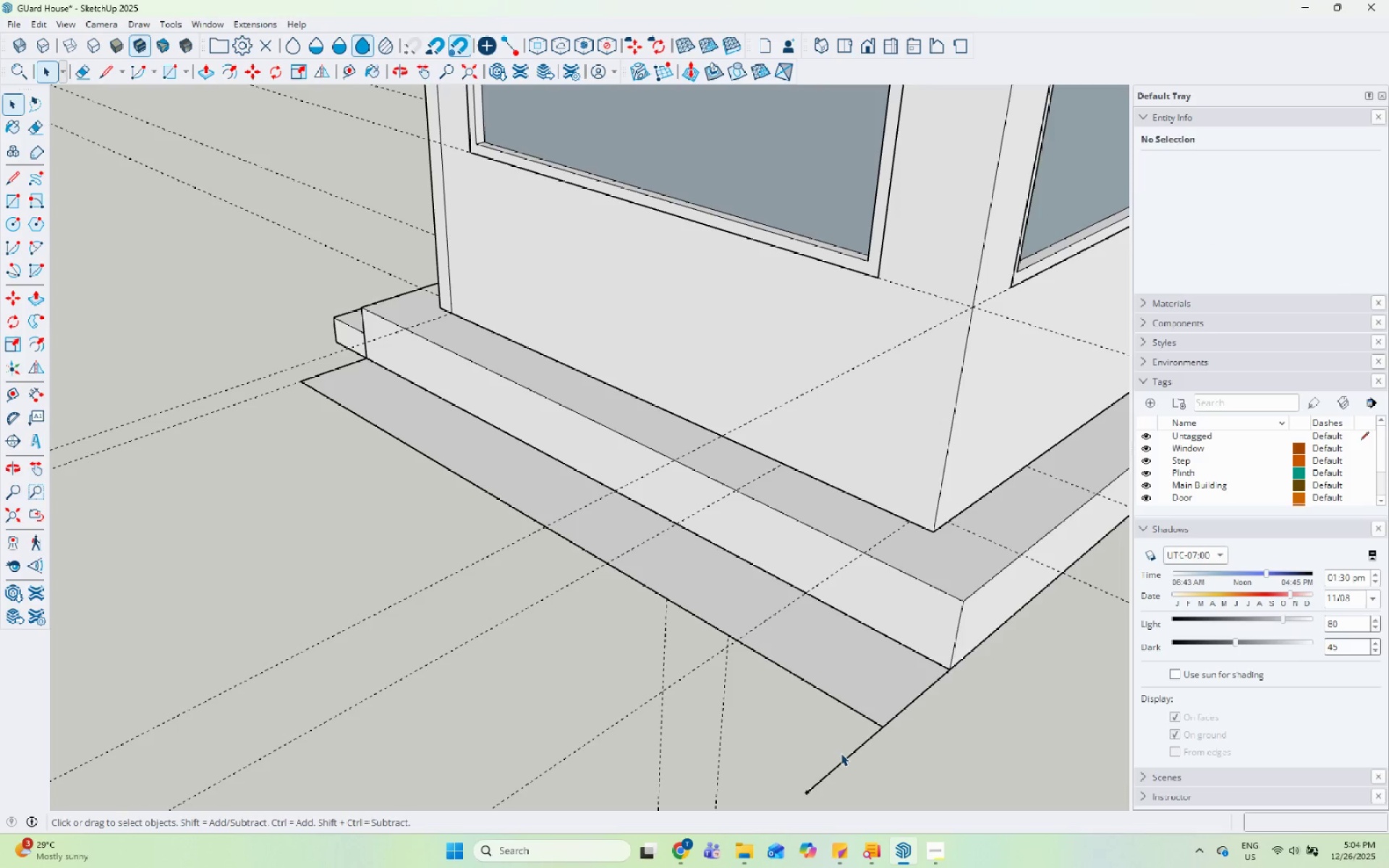 
left_click([843, 760])
 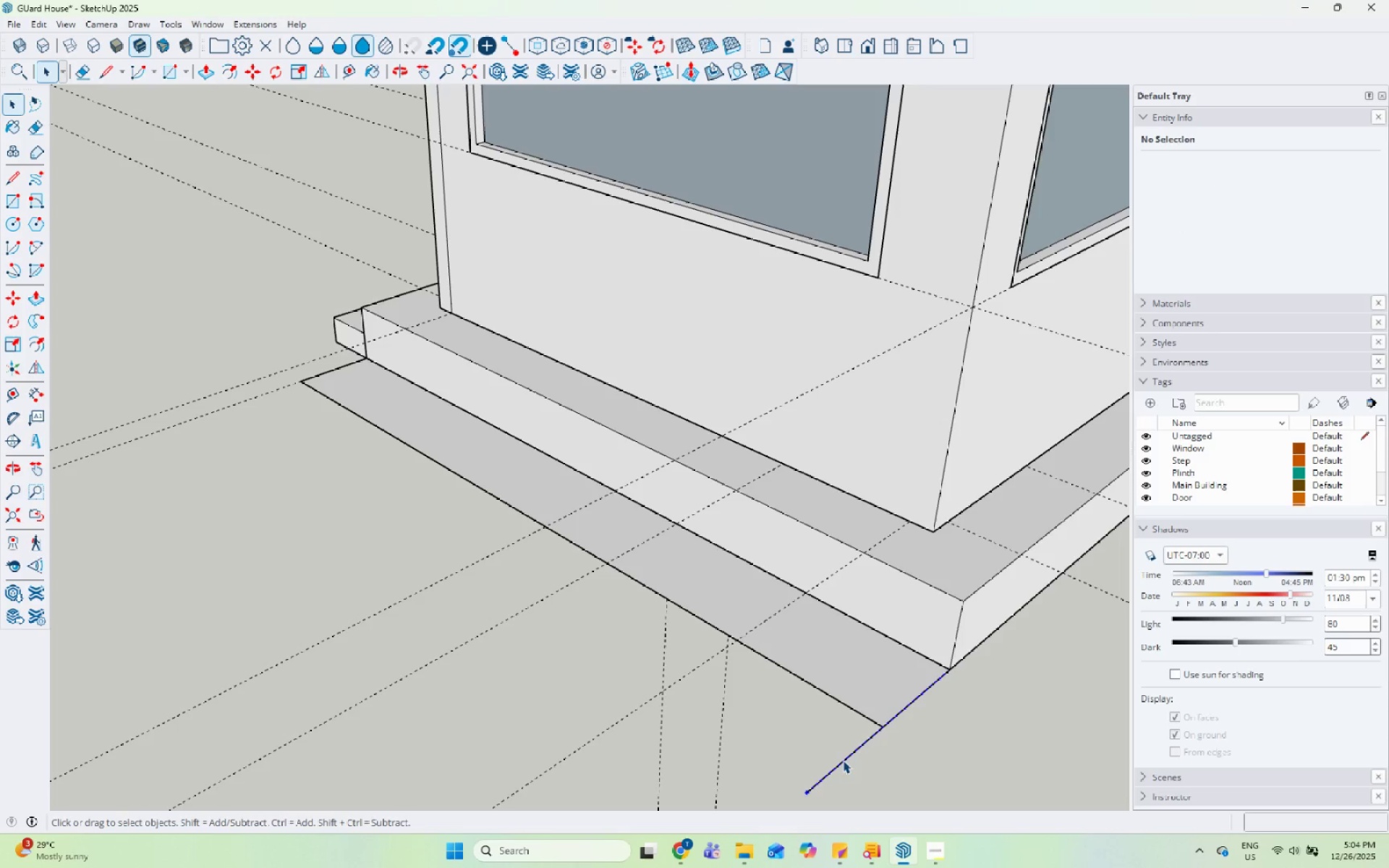 
right_click([843, 760])
 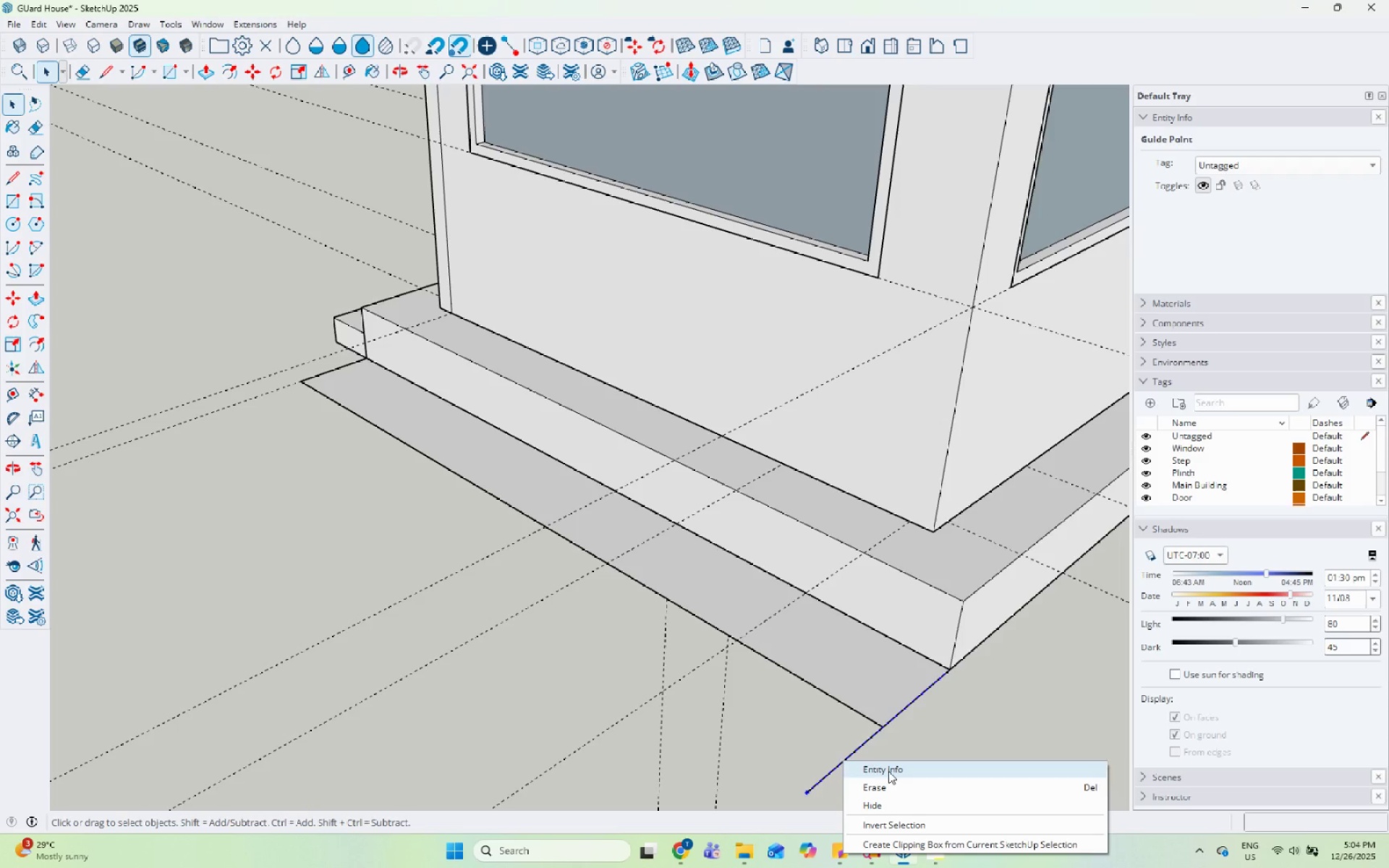 
left_click([888, 781])
 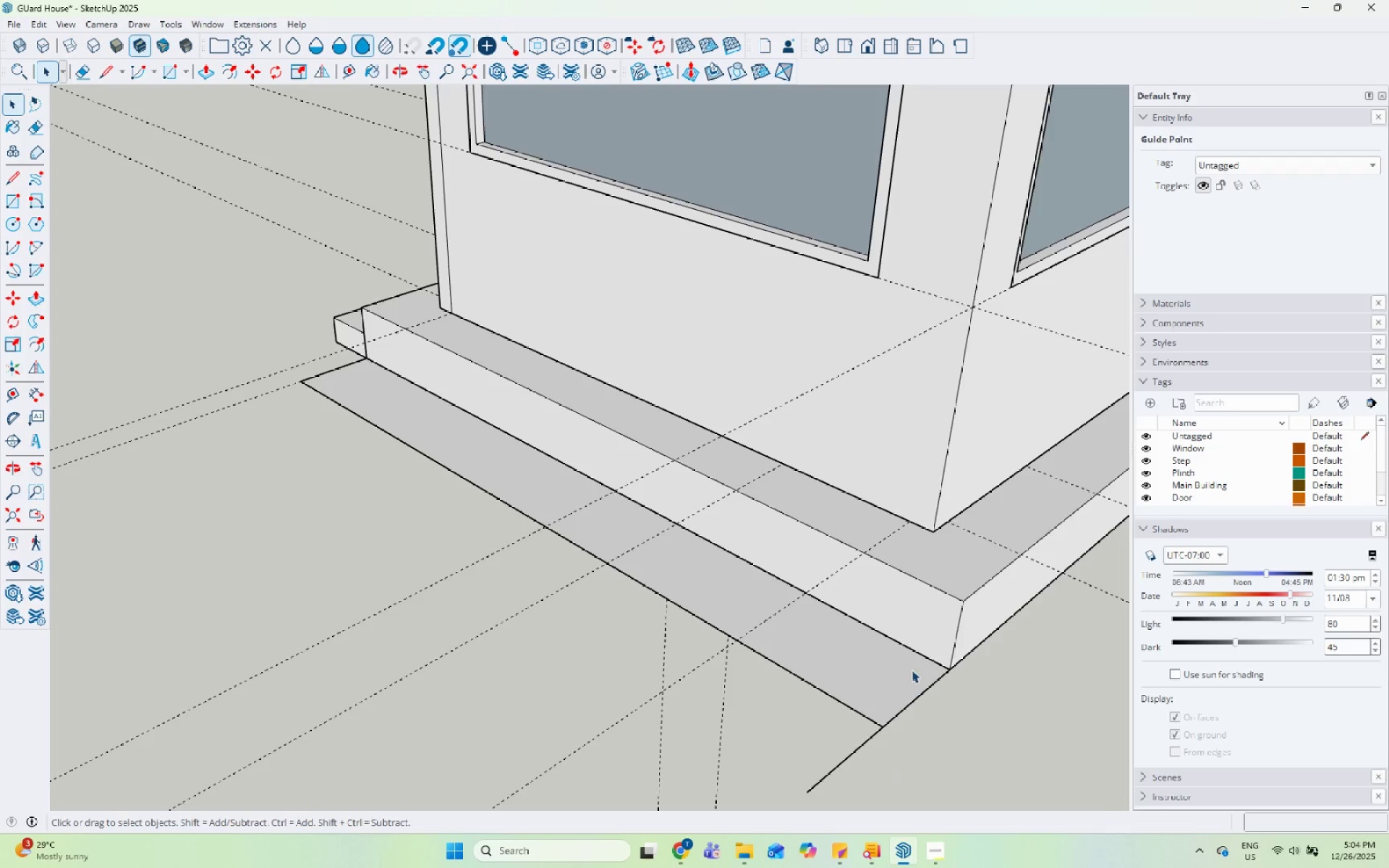 
left_click([864, 683])
 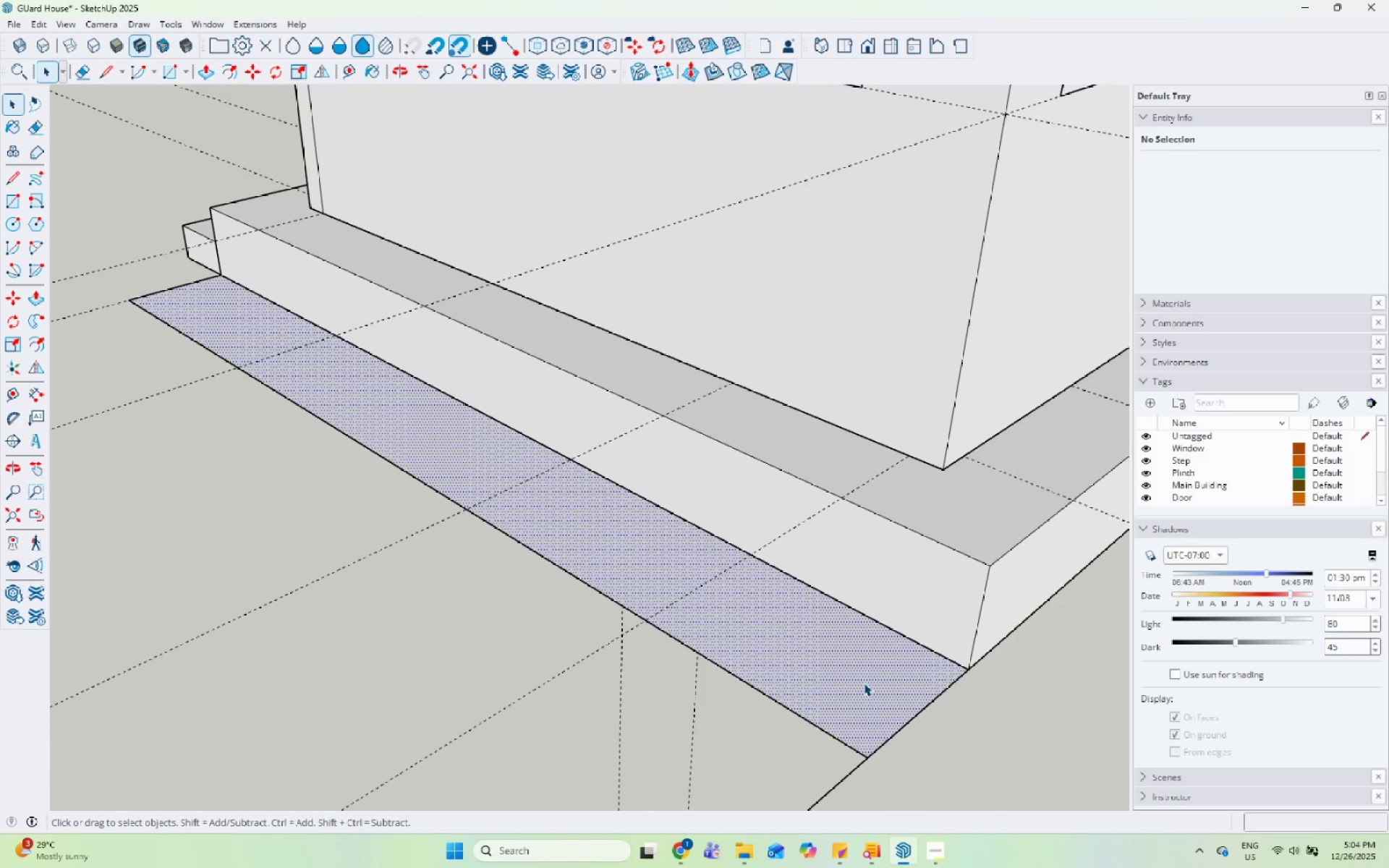 
scroll: coordinate [912, 670], scroll_direction: up, amount: 4.0
 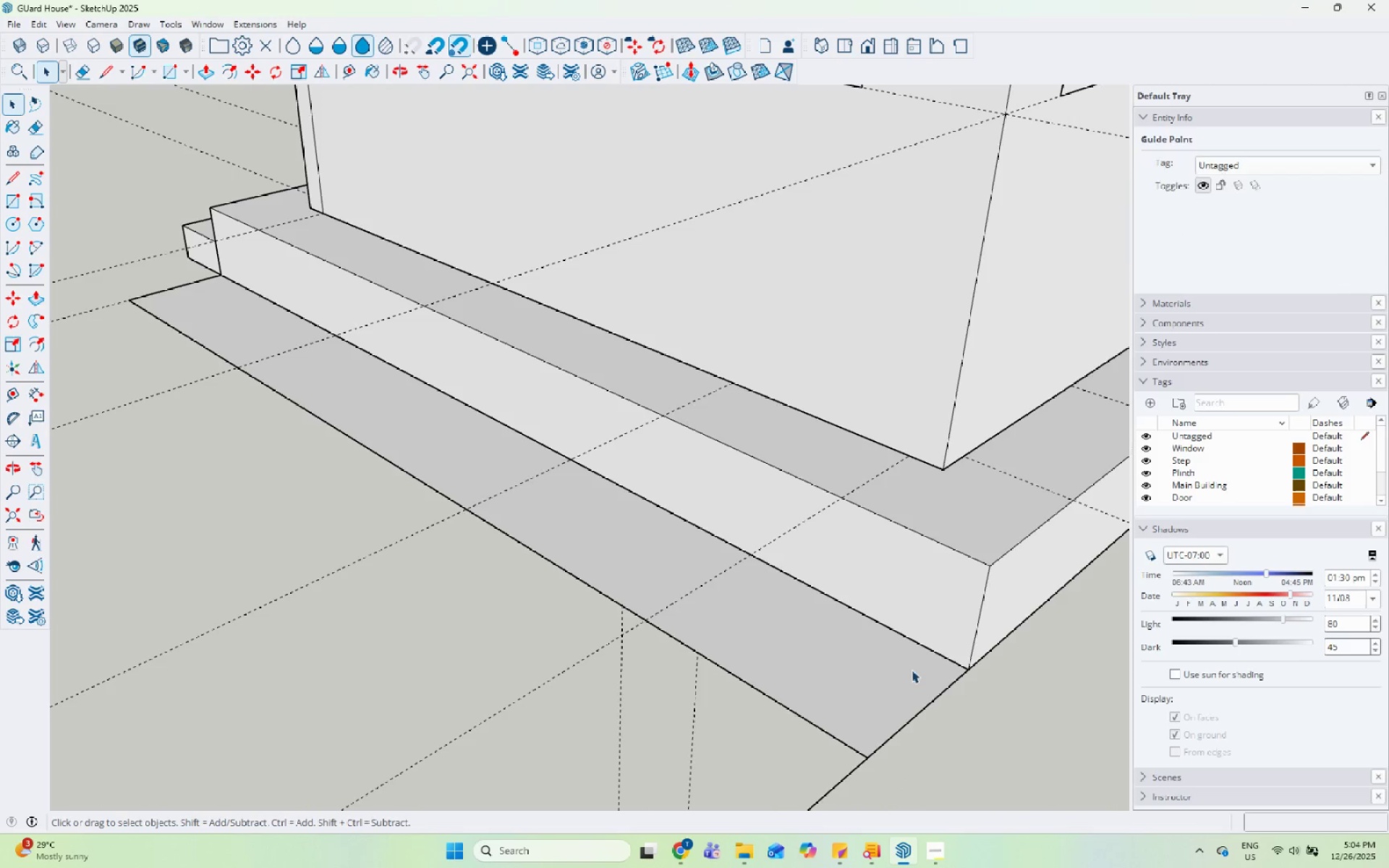 
scroll: coordinate [863, 683], scroll_direction: down, amount: 3.0
 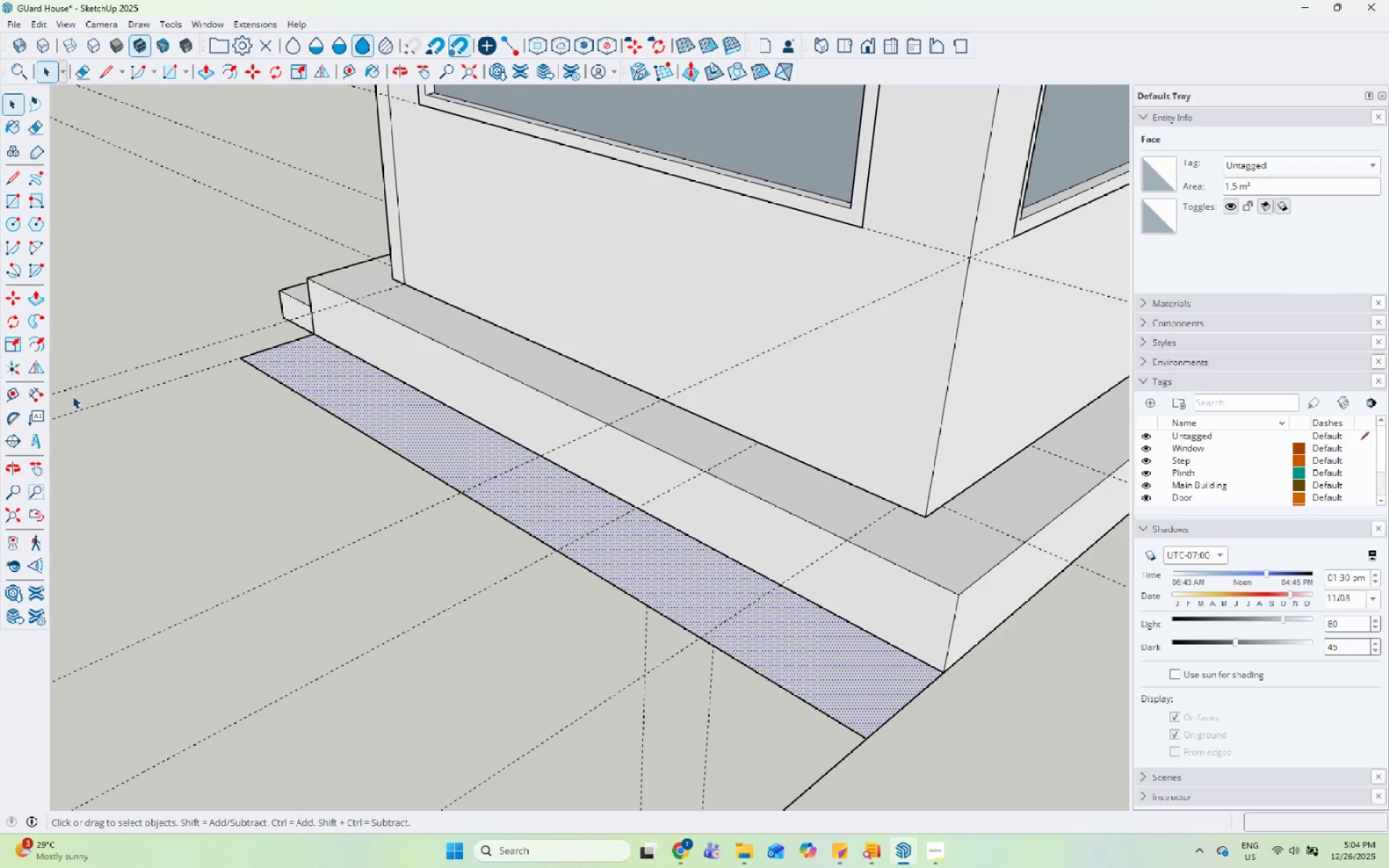 
left_click([35, 346])
 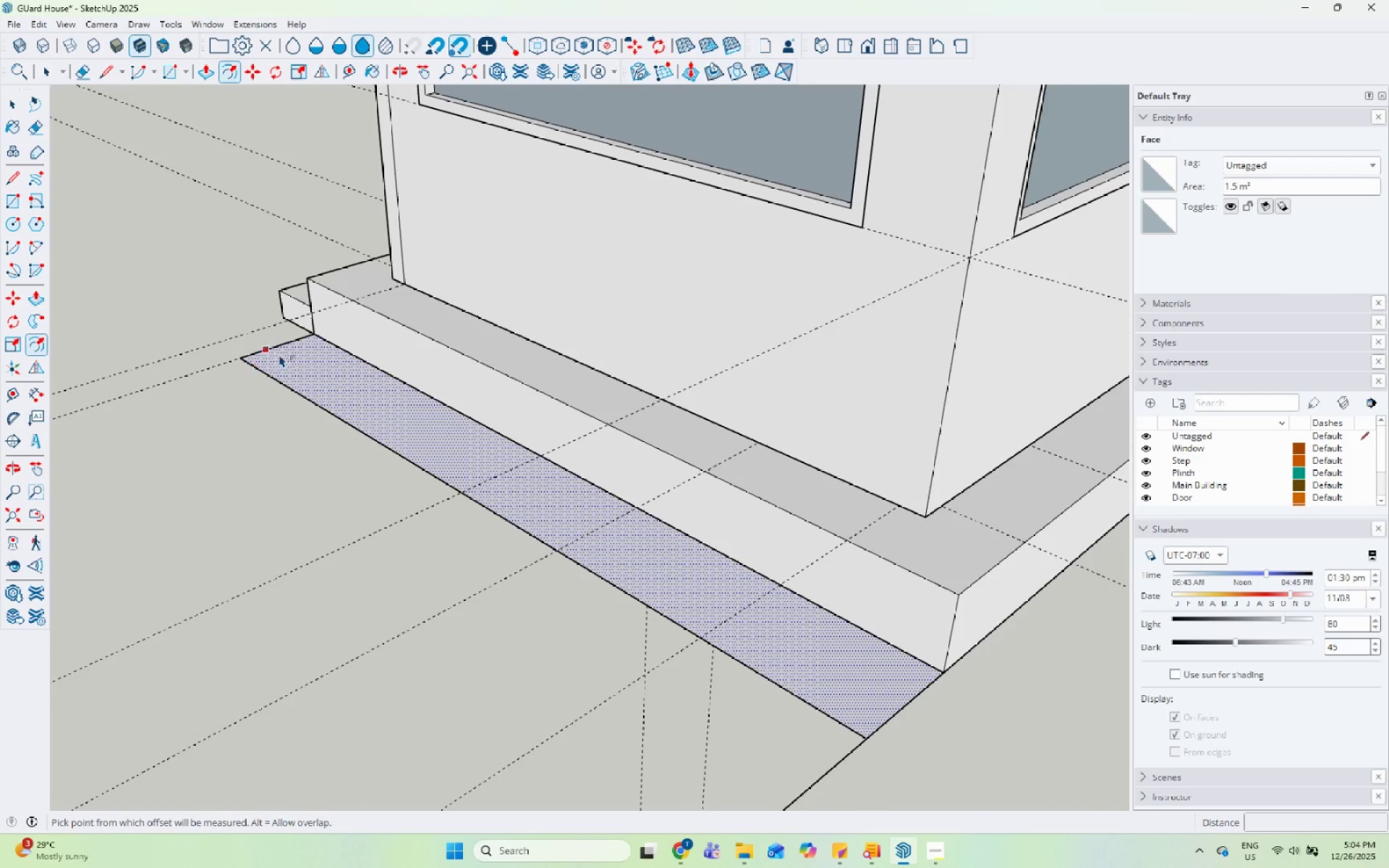 
left_click([281, 351])
 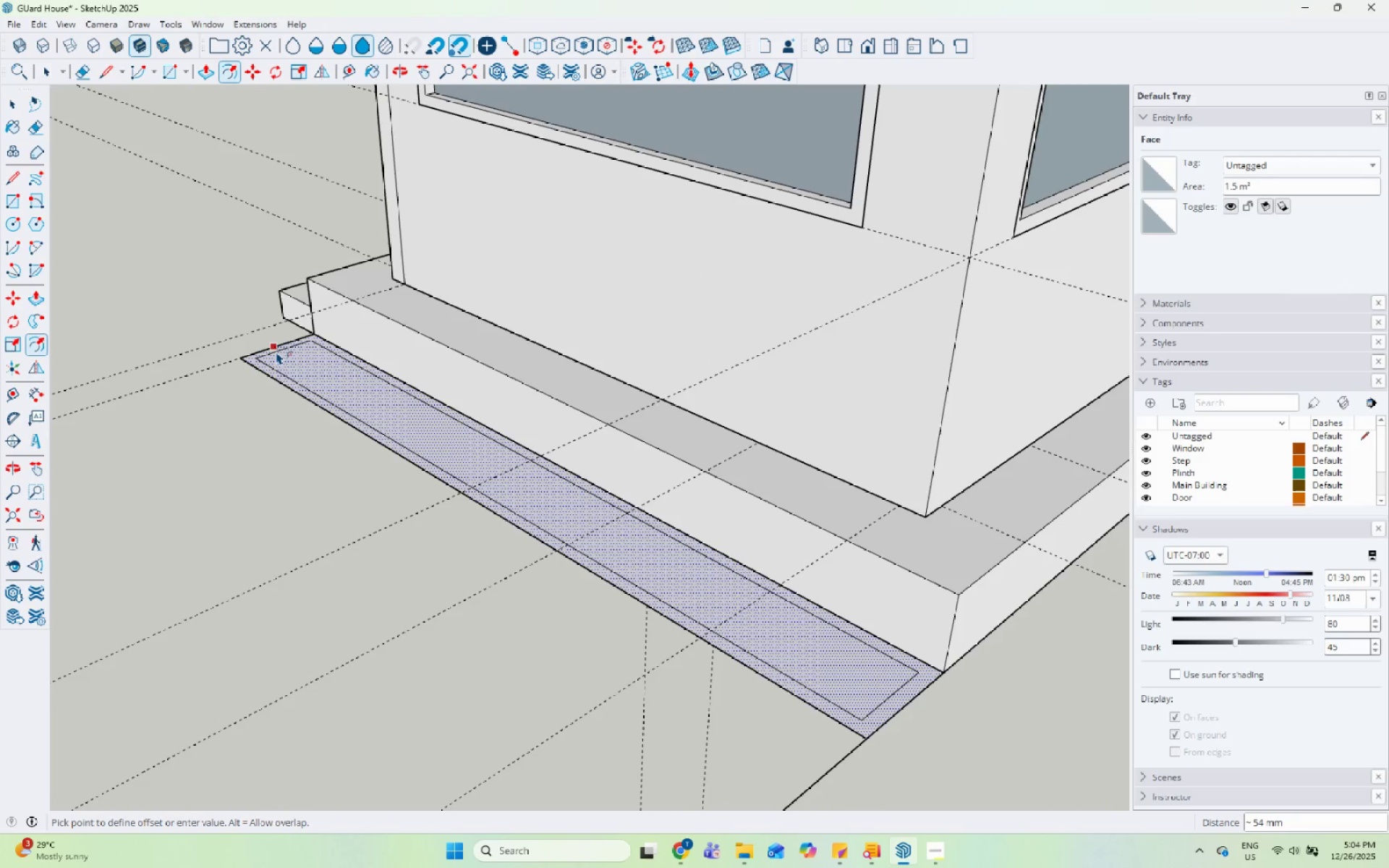 
type(50)
key(Backspace)
key(Backspace)
type(100')
key(Backspace)
 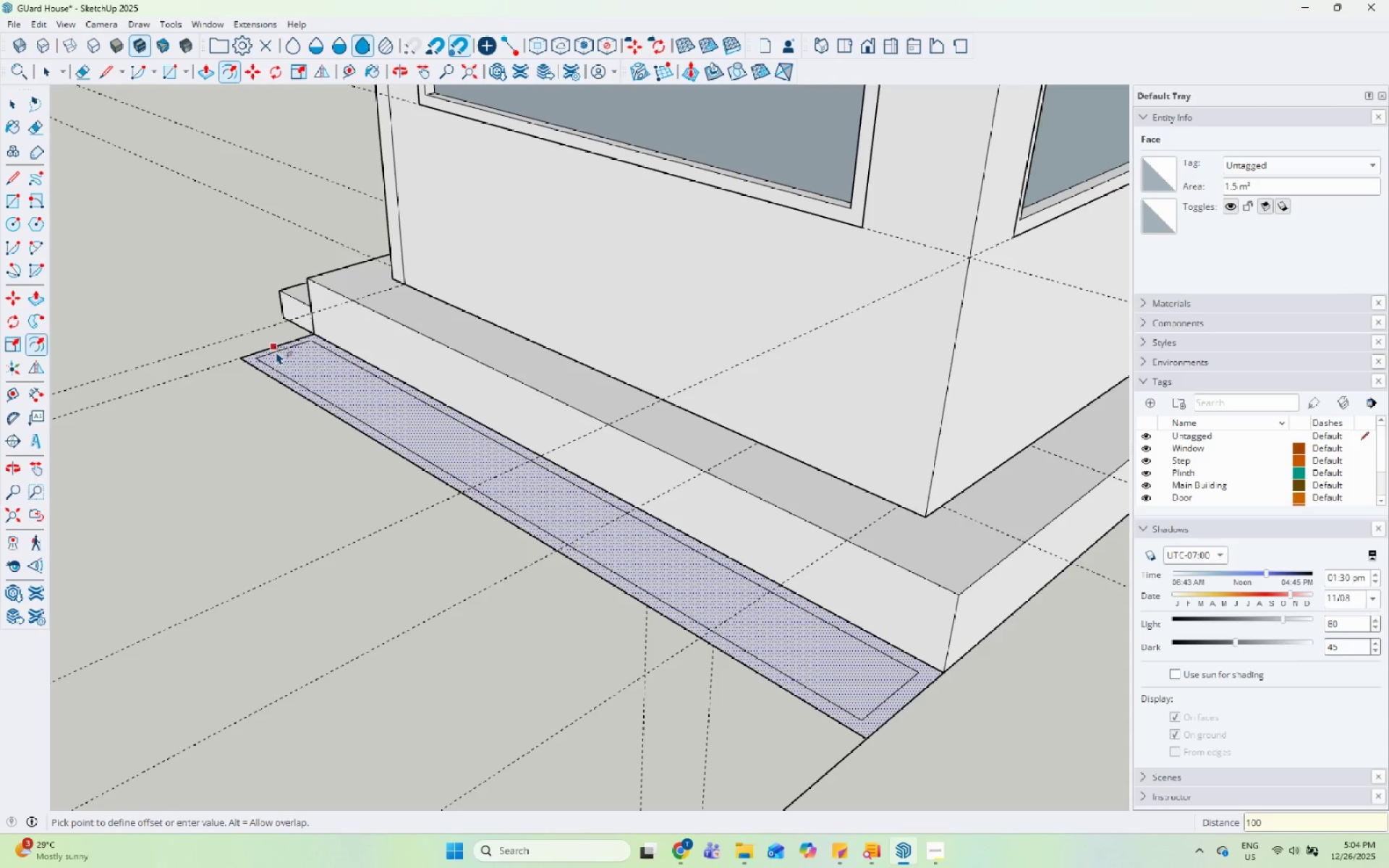 
key(Enter)
 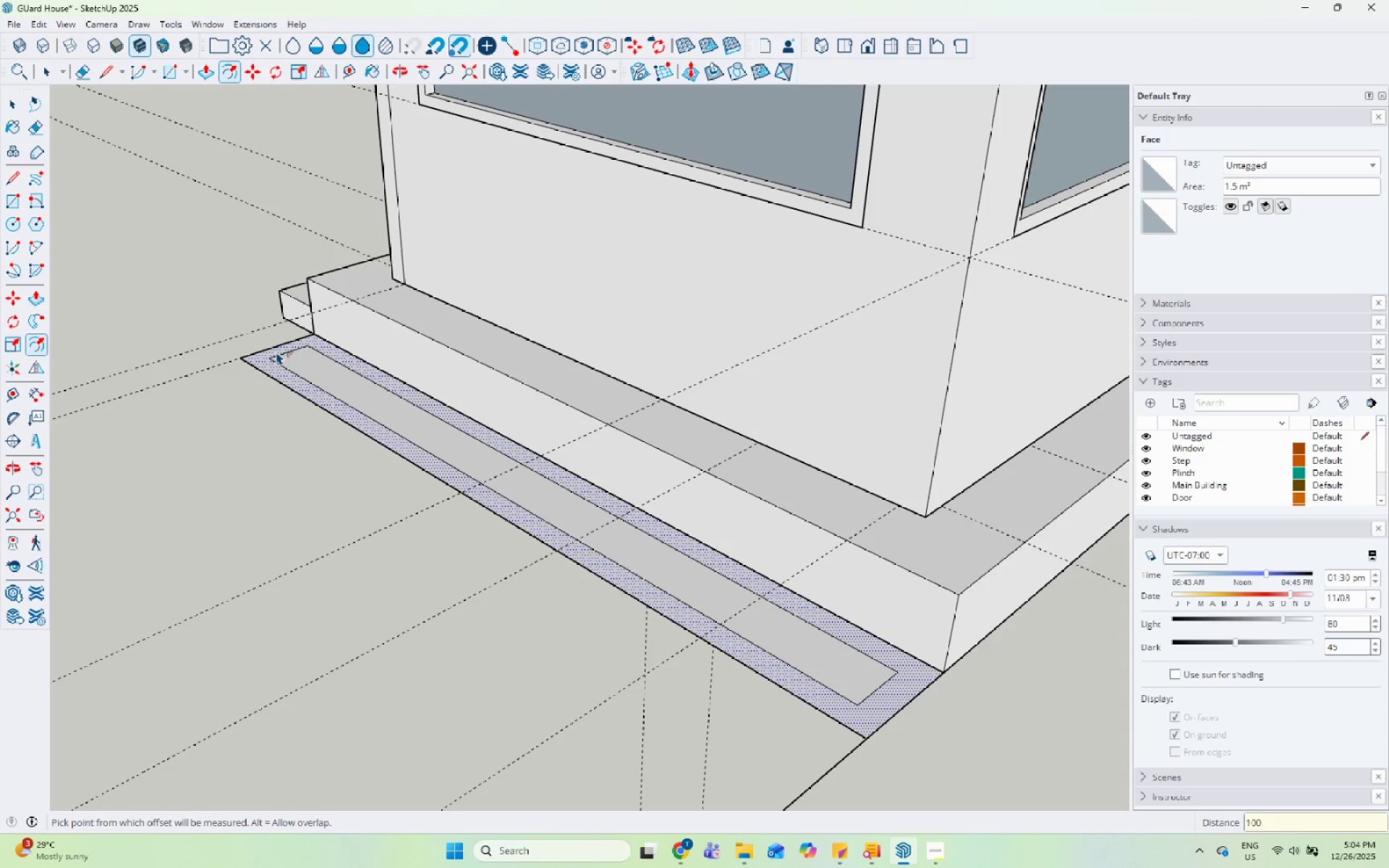 
key(Space)
 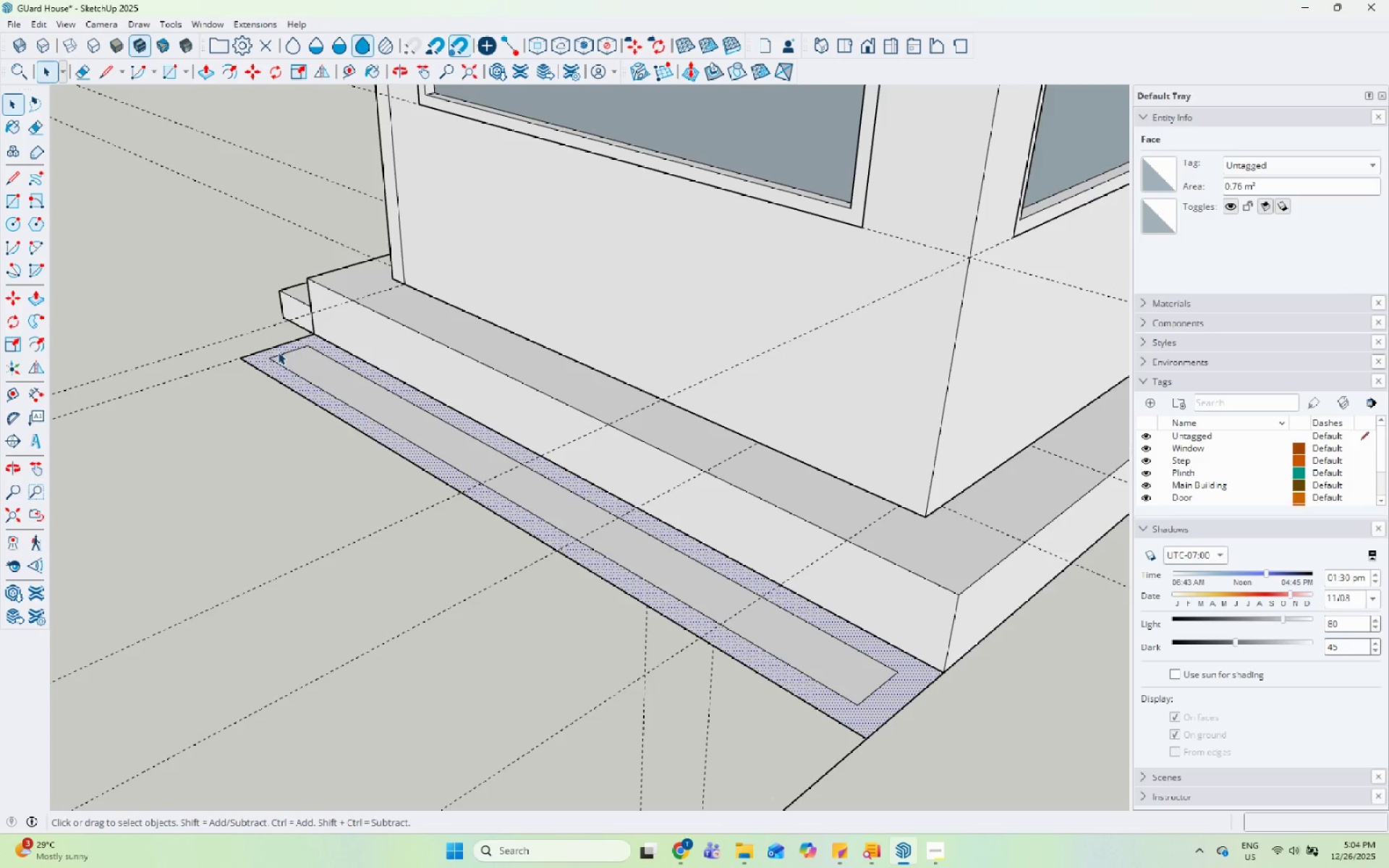 
left_click([430, 448])
 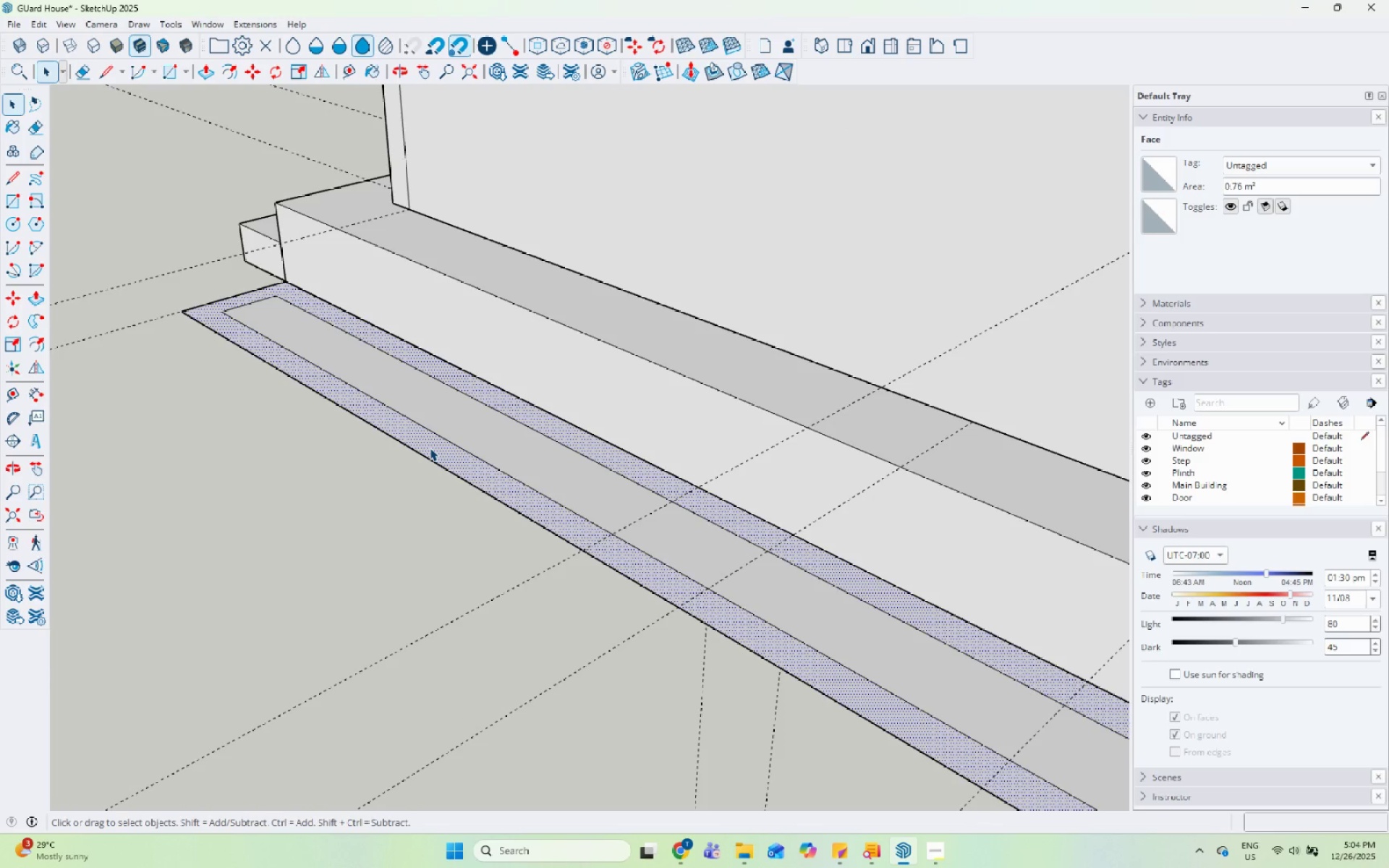 
scroll: coordinate [398, 469], scroll_direction: up, amount: 4.0
 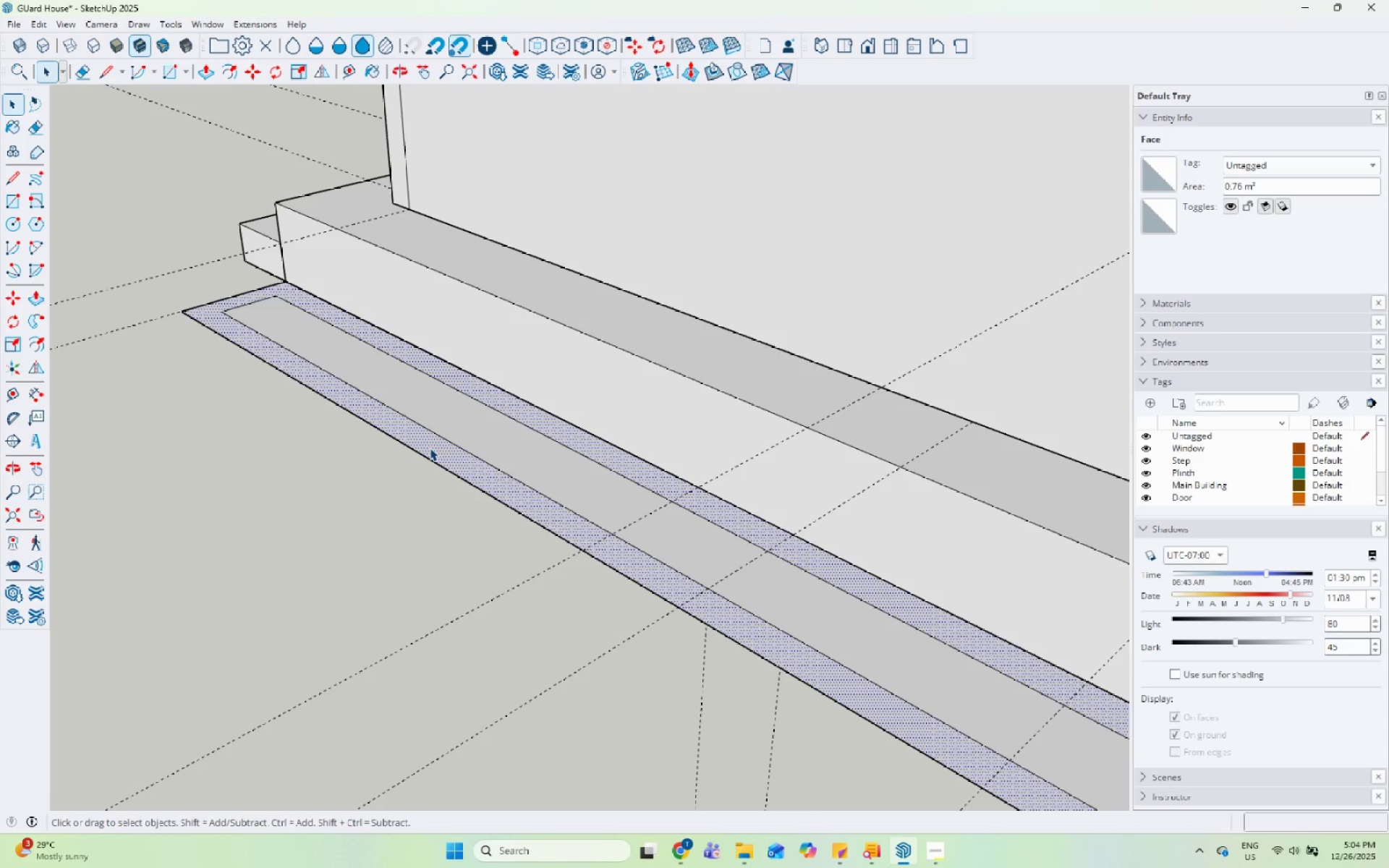 
key(P)
 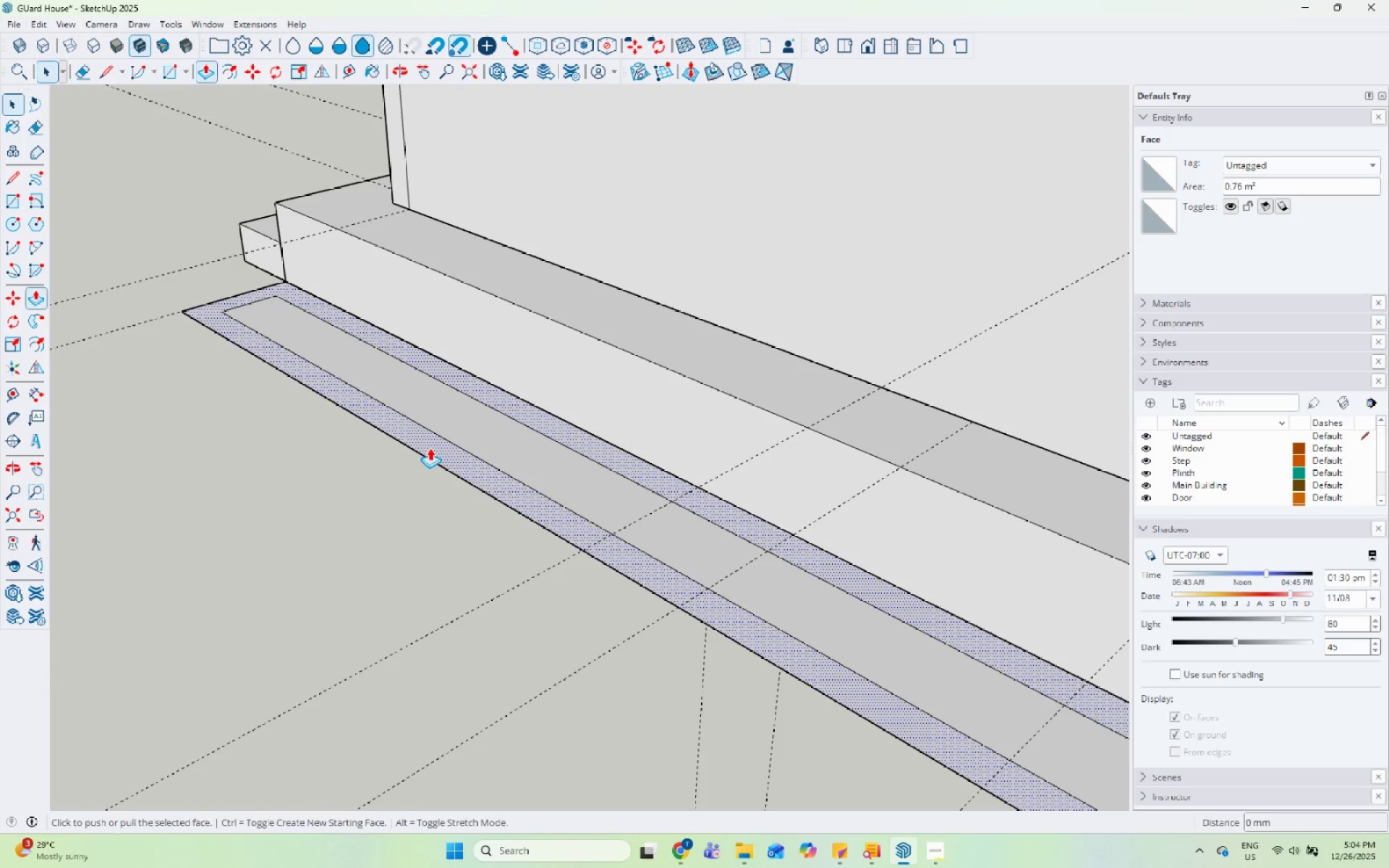 
left_click([430, 448])
 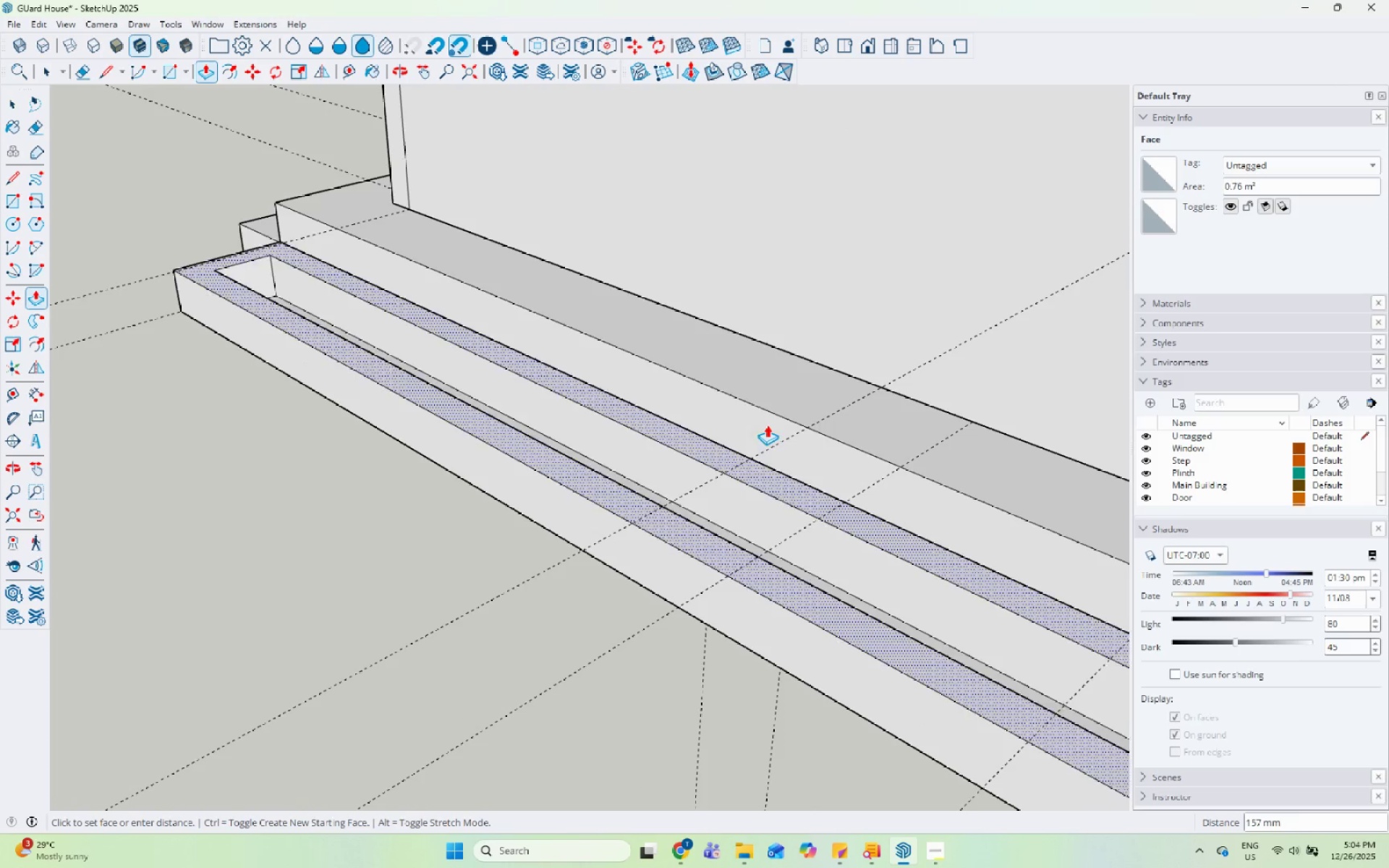 
left_click([776, 409])
 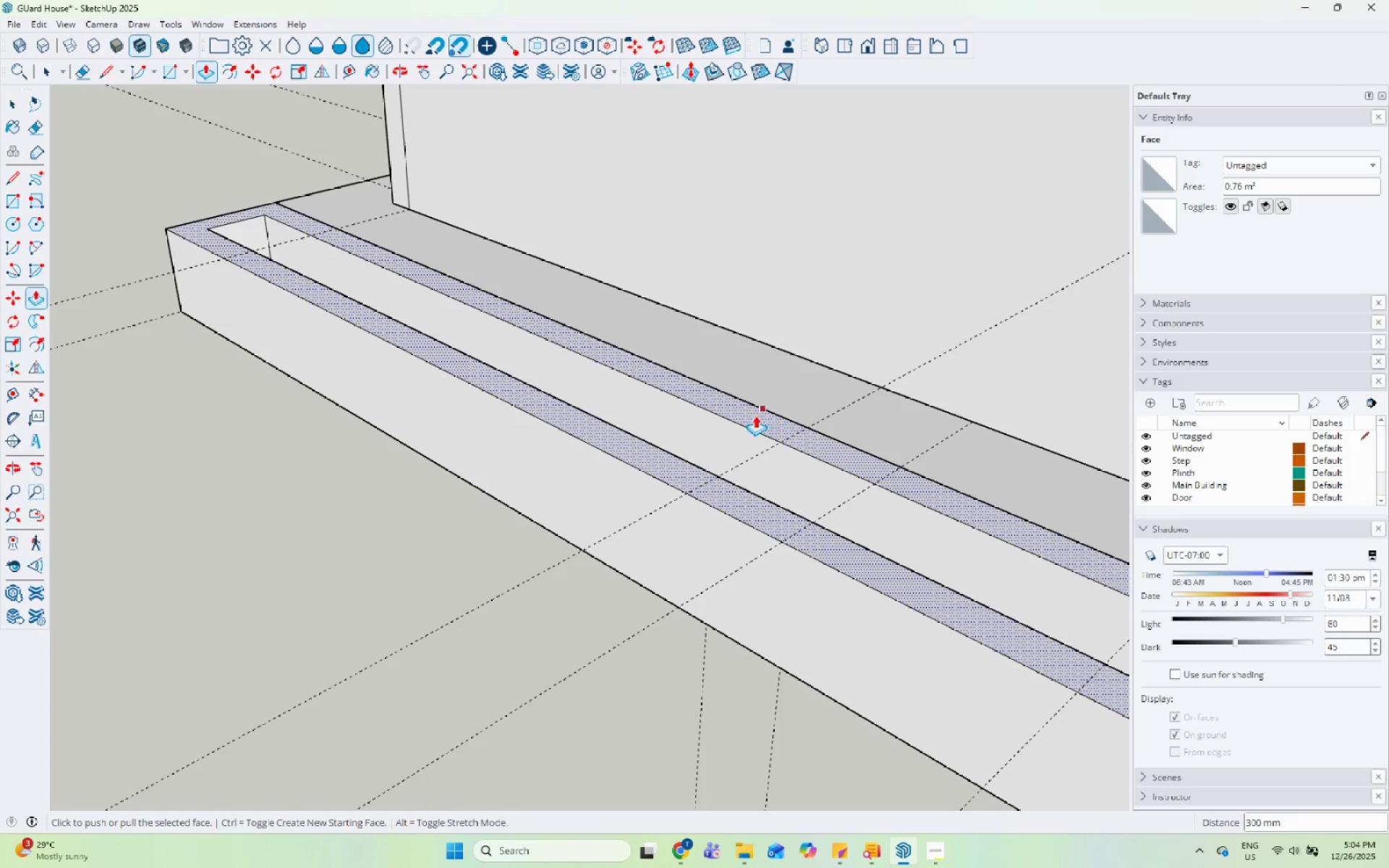 
key(Space)
 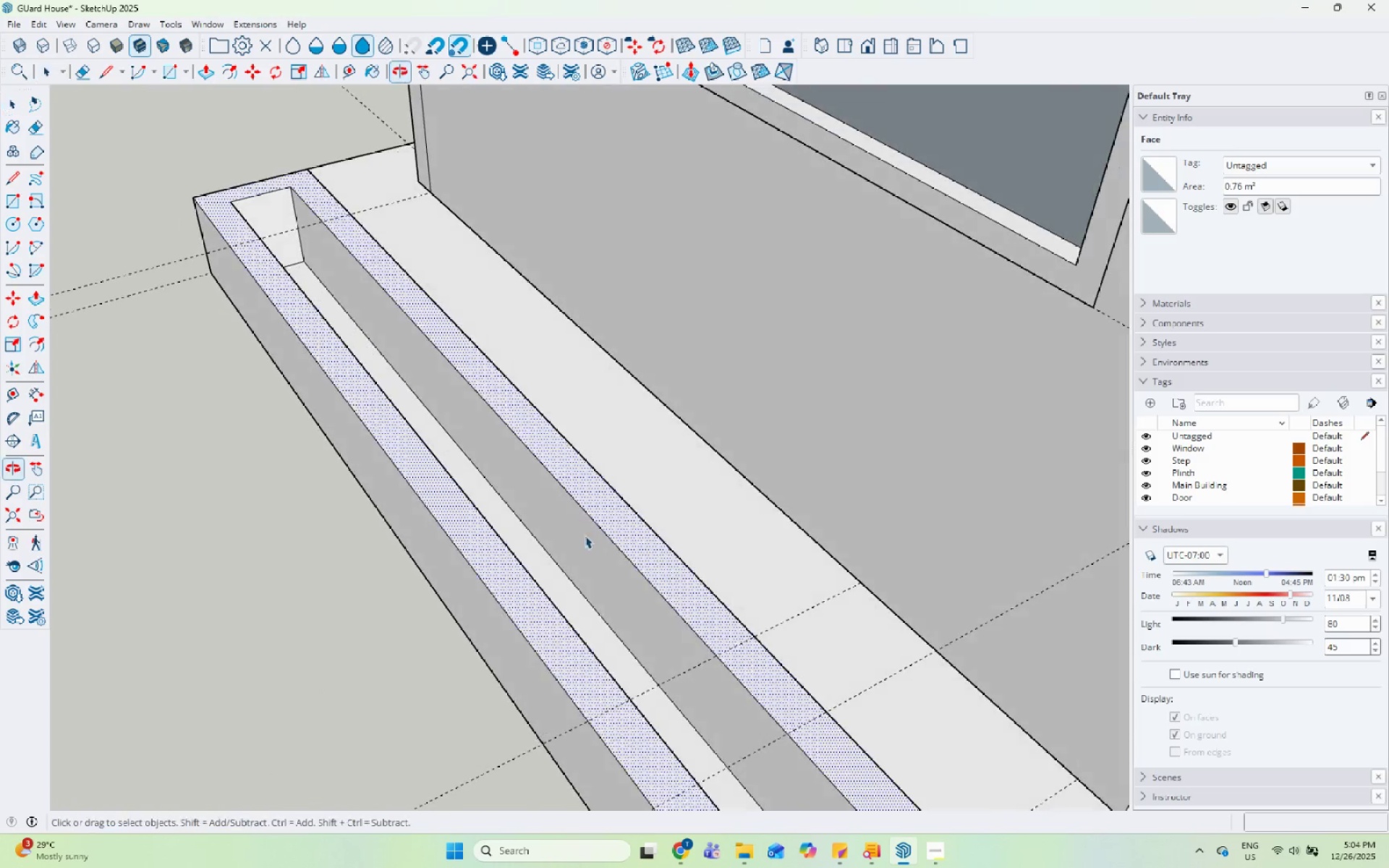 
left_click([545, 572])
 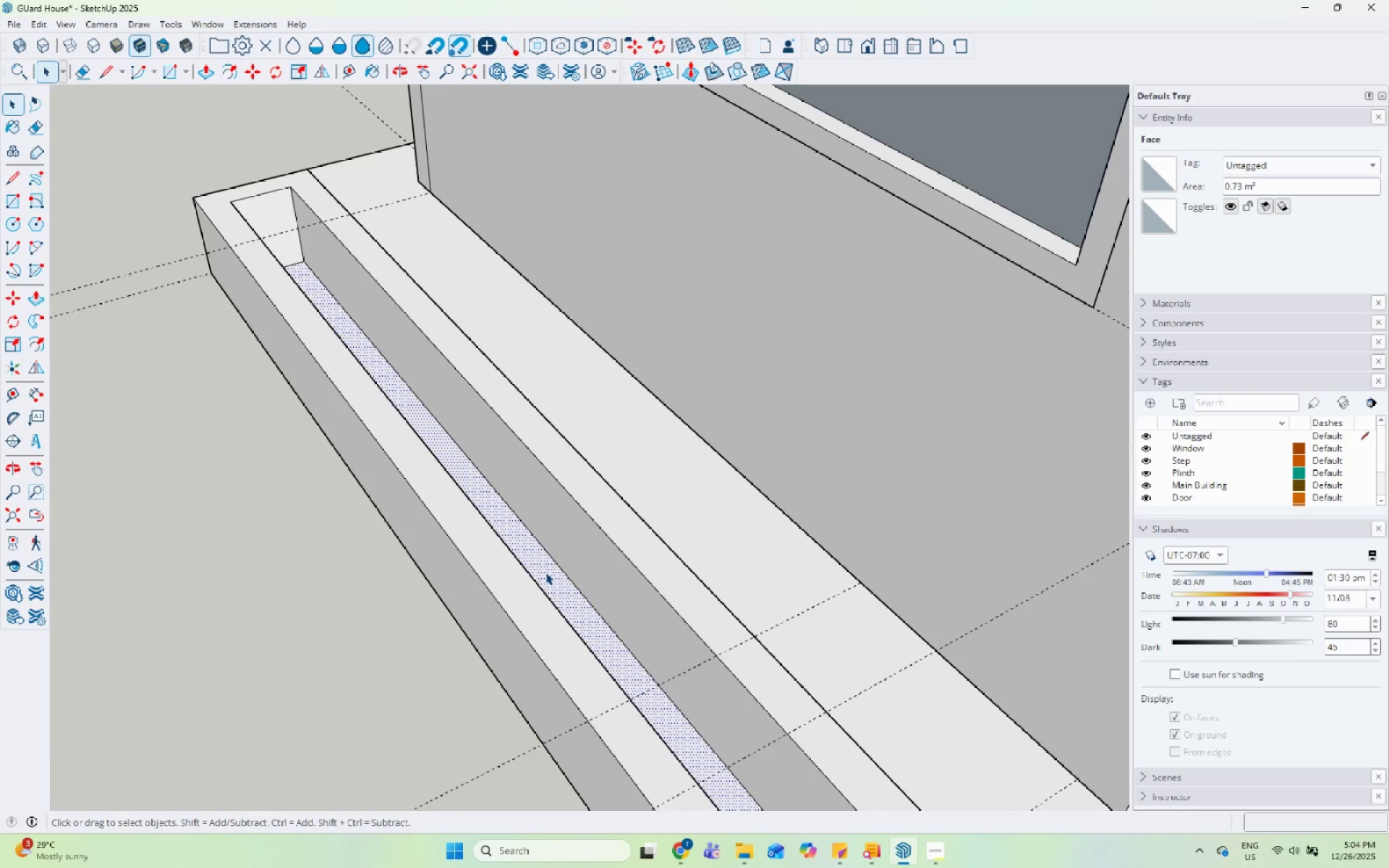 
key(P)
 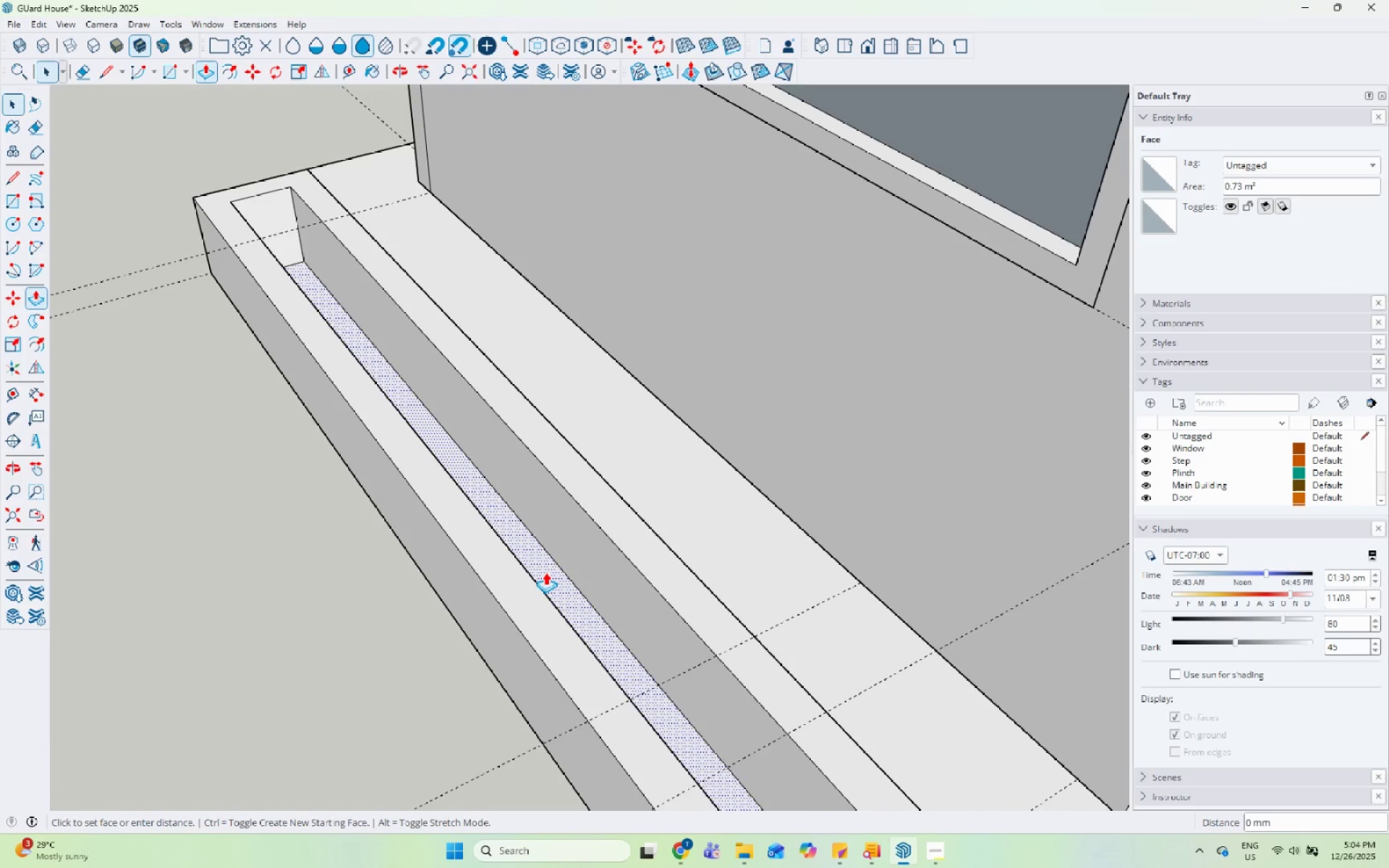 
left_click([545, 572])
 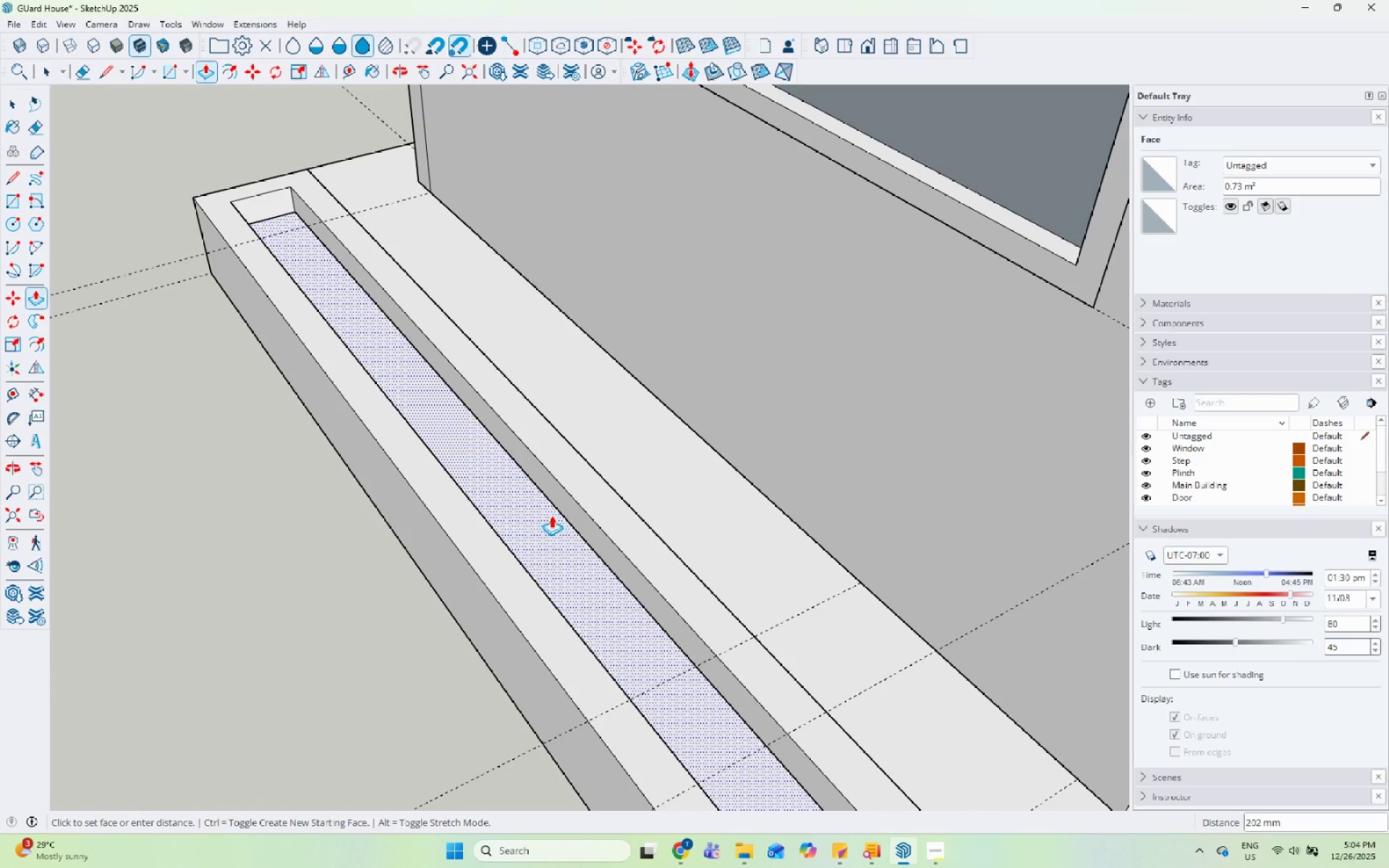 
left_click([552, 504])
 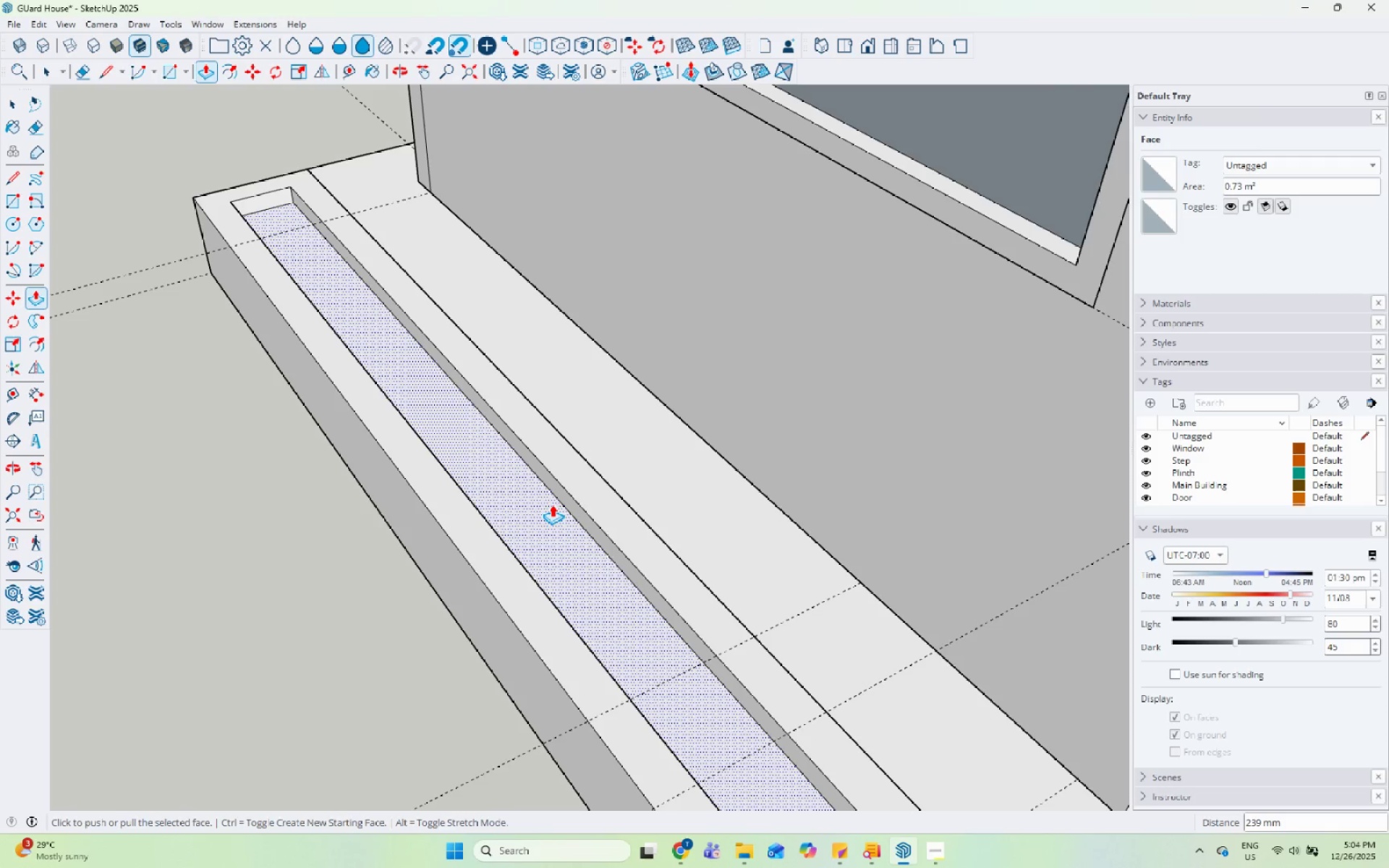 
key(Space)
 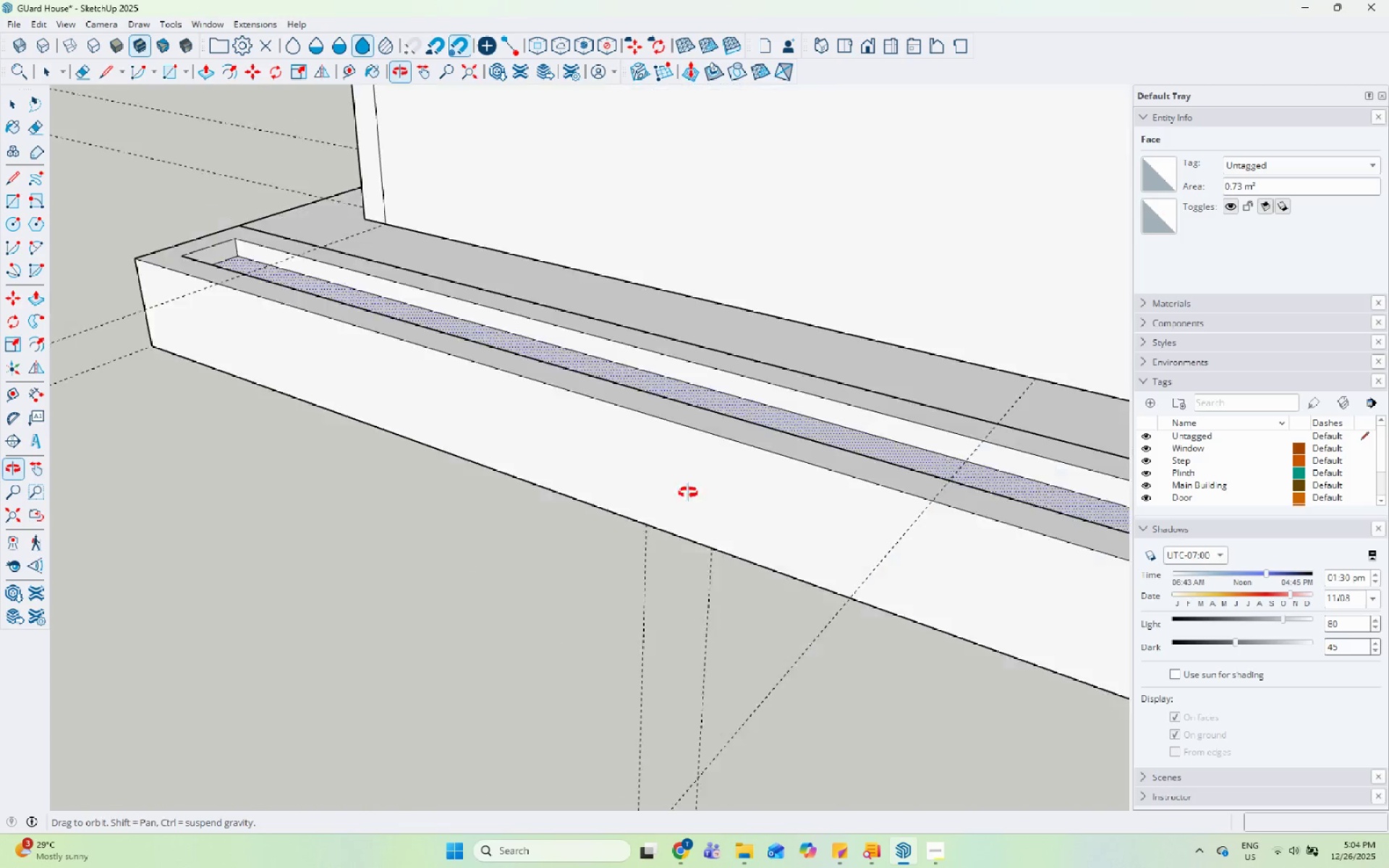 
key(Space)
 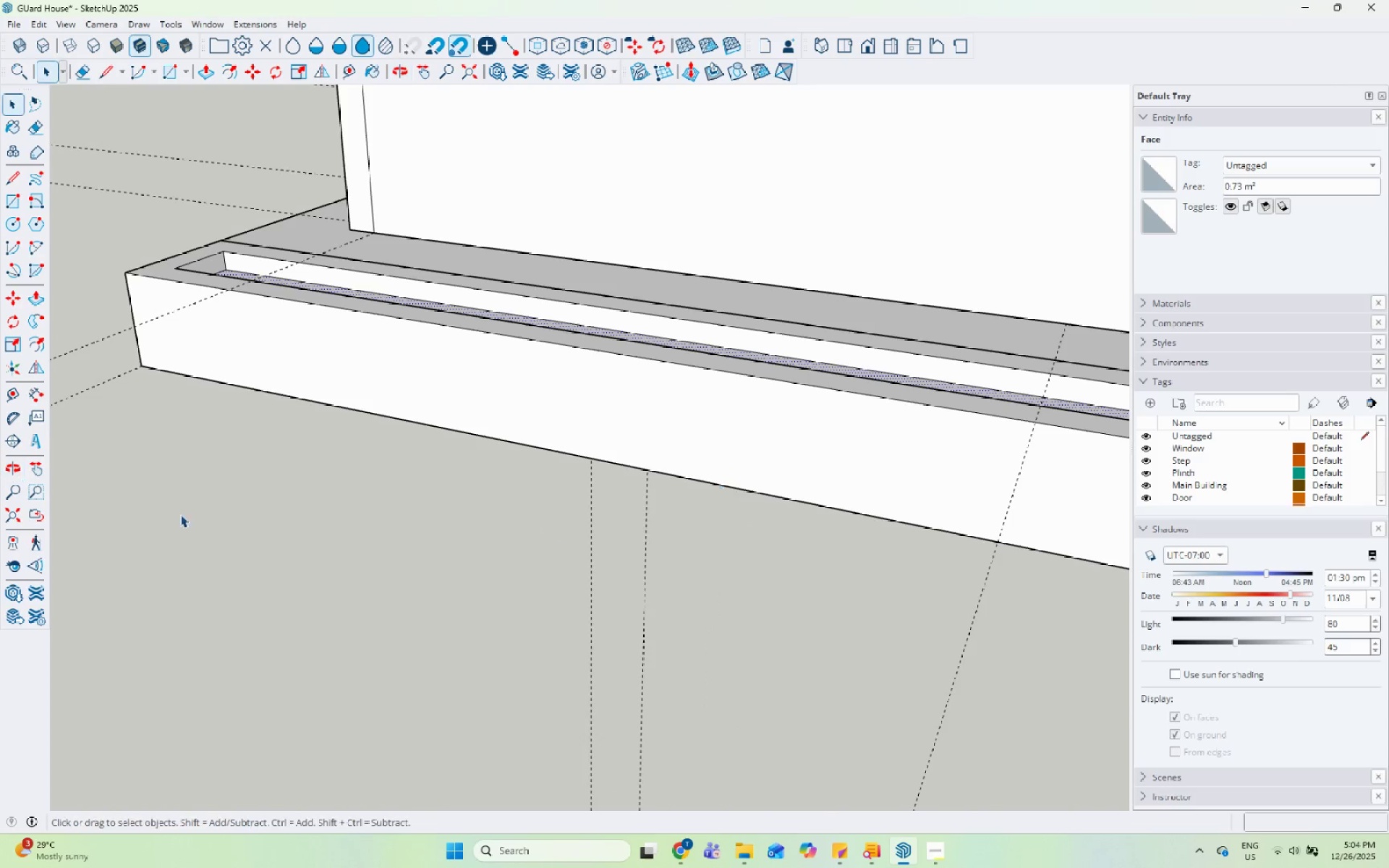 
key(Escape)
 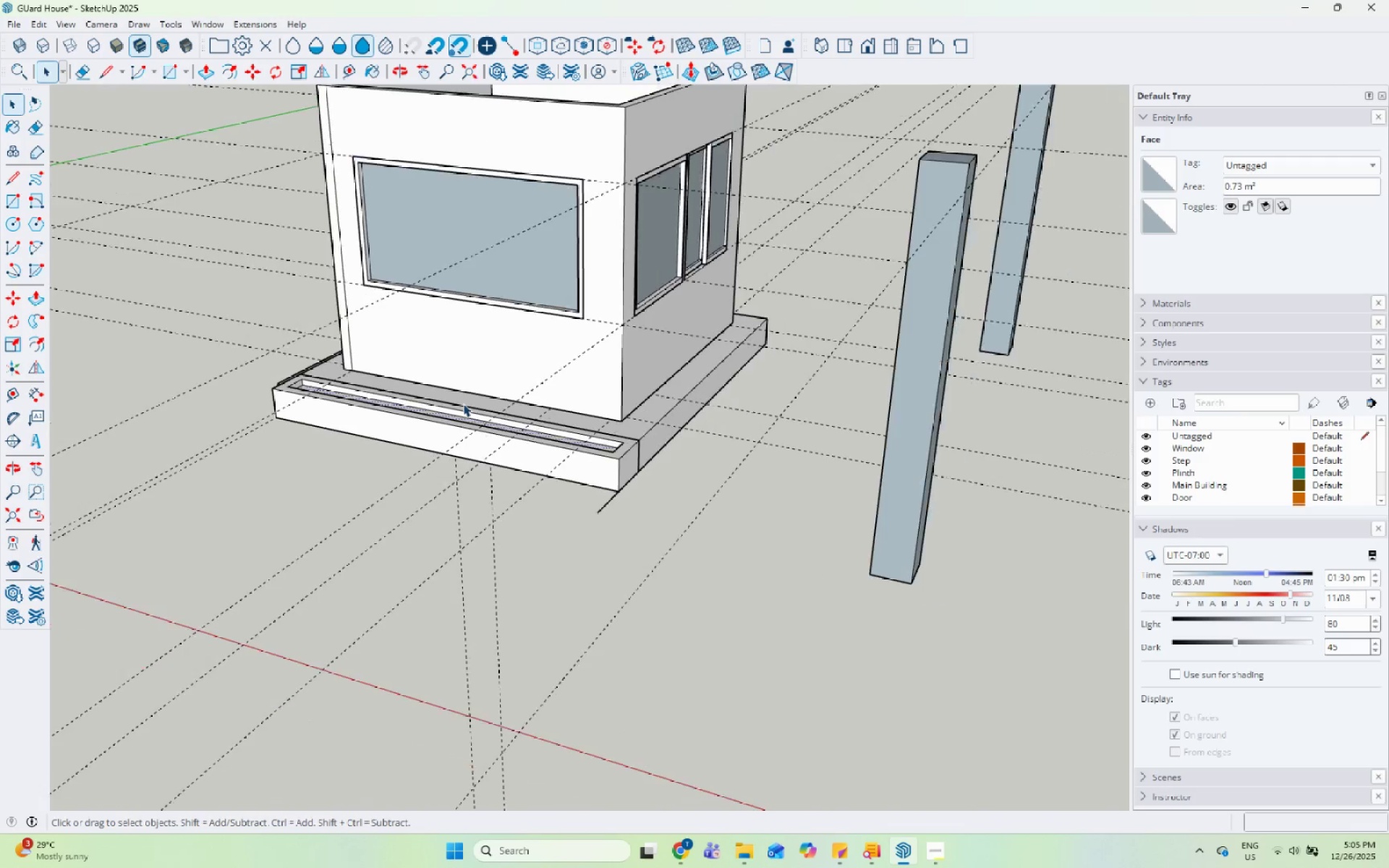 
key(Escape)
 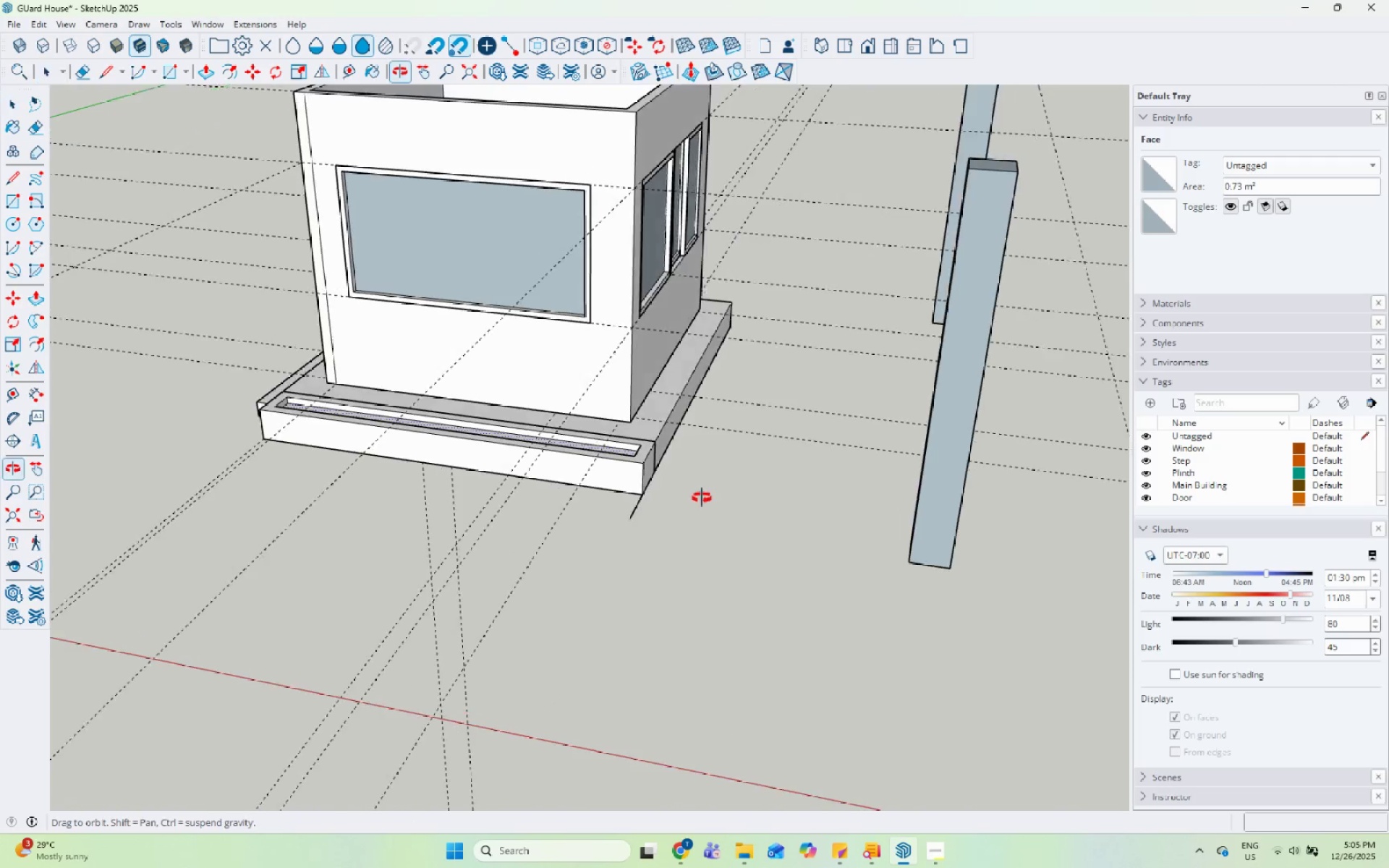 
scroll: coordinate [463, 404], scroll_direction: down, amount: 14.0
 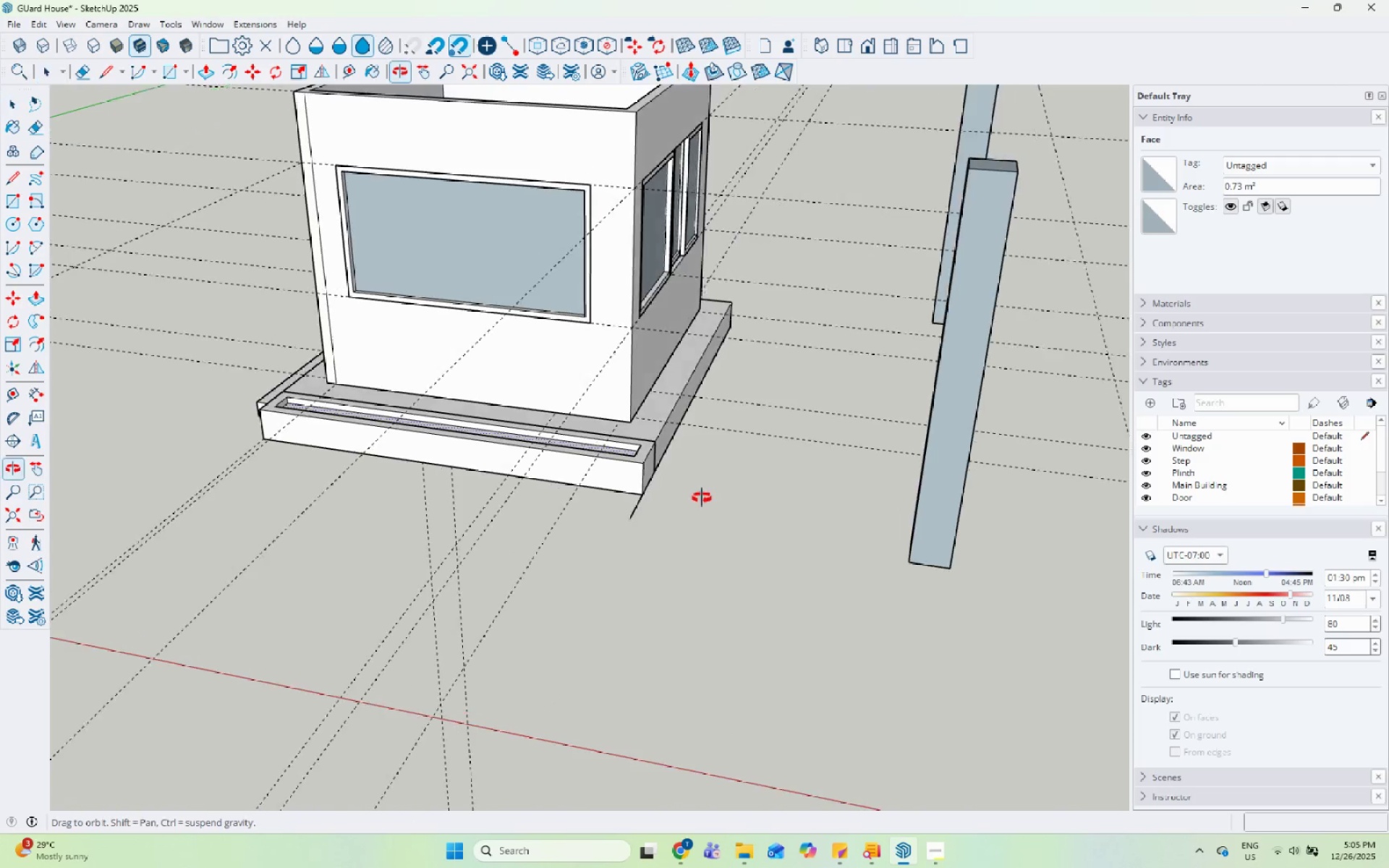 
left_click([729, 535])
 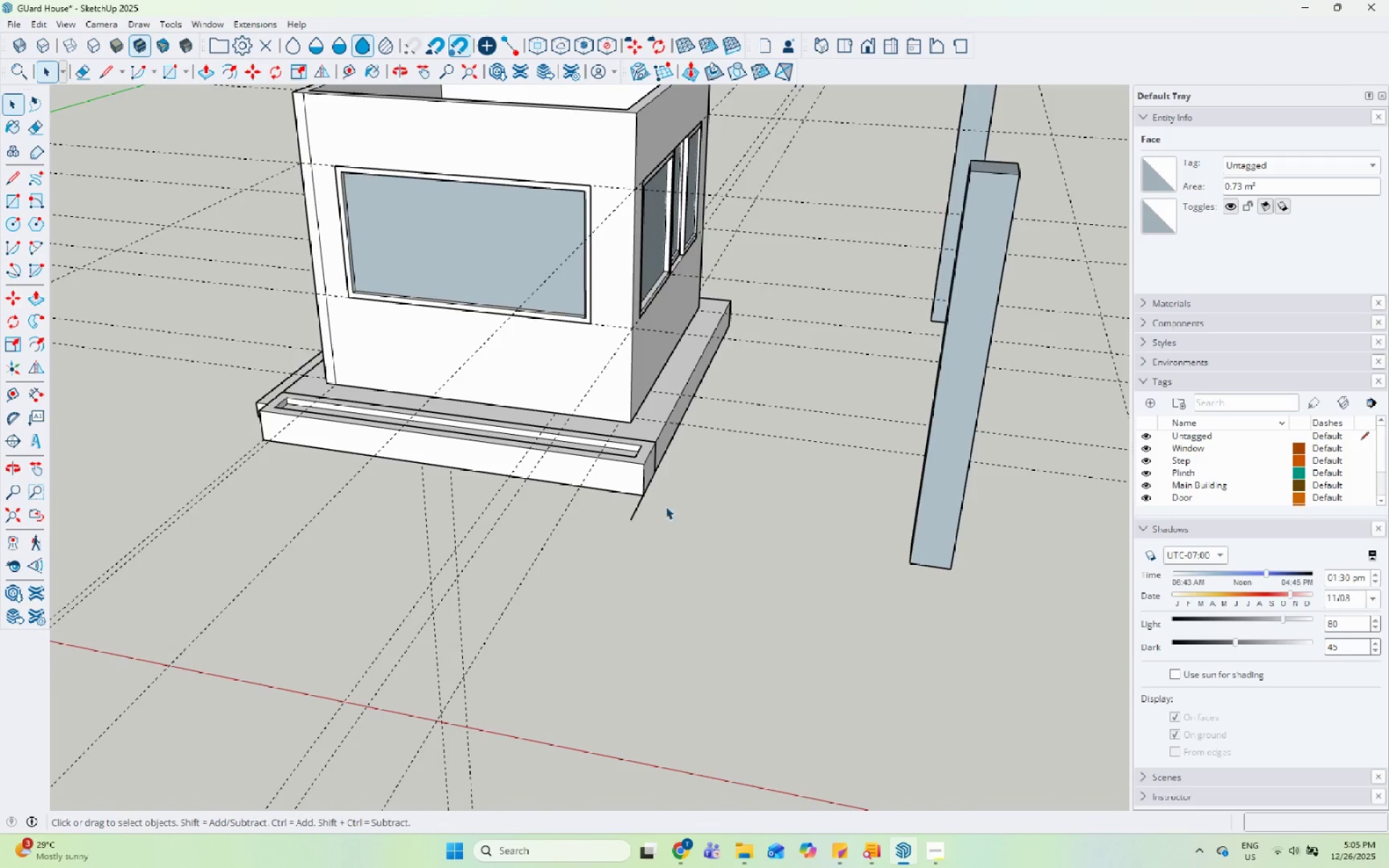 
scroll: coordinate [628, 487], scroll_direction: up, amount: 5.0
 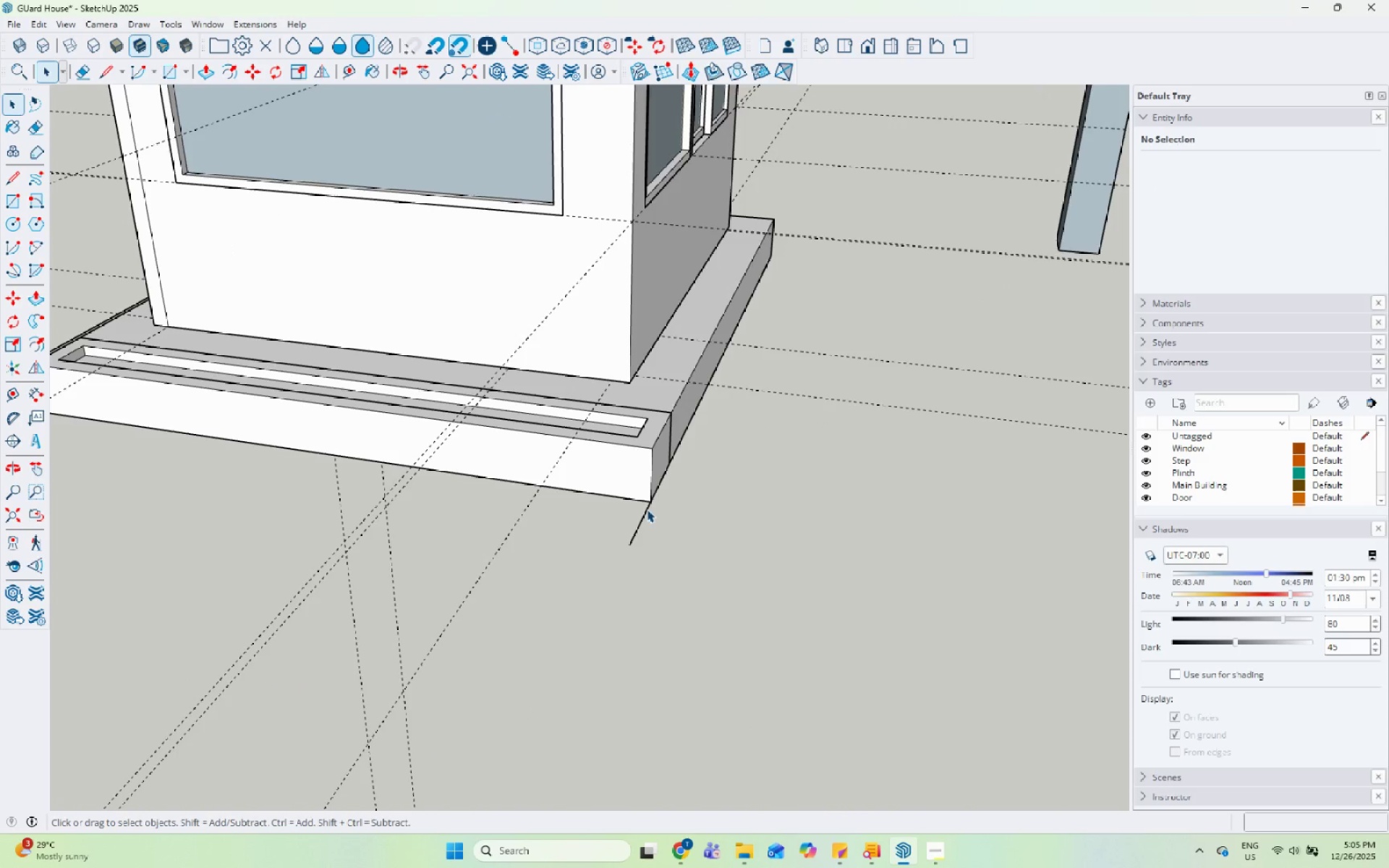 
left_click([647, 509])
 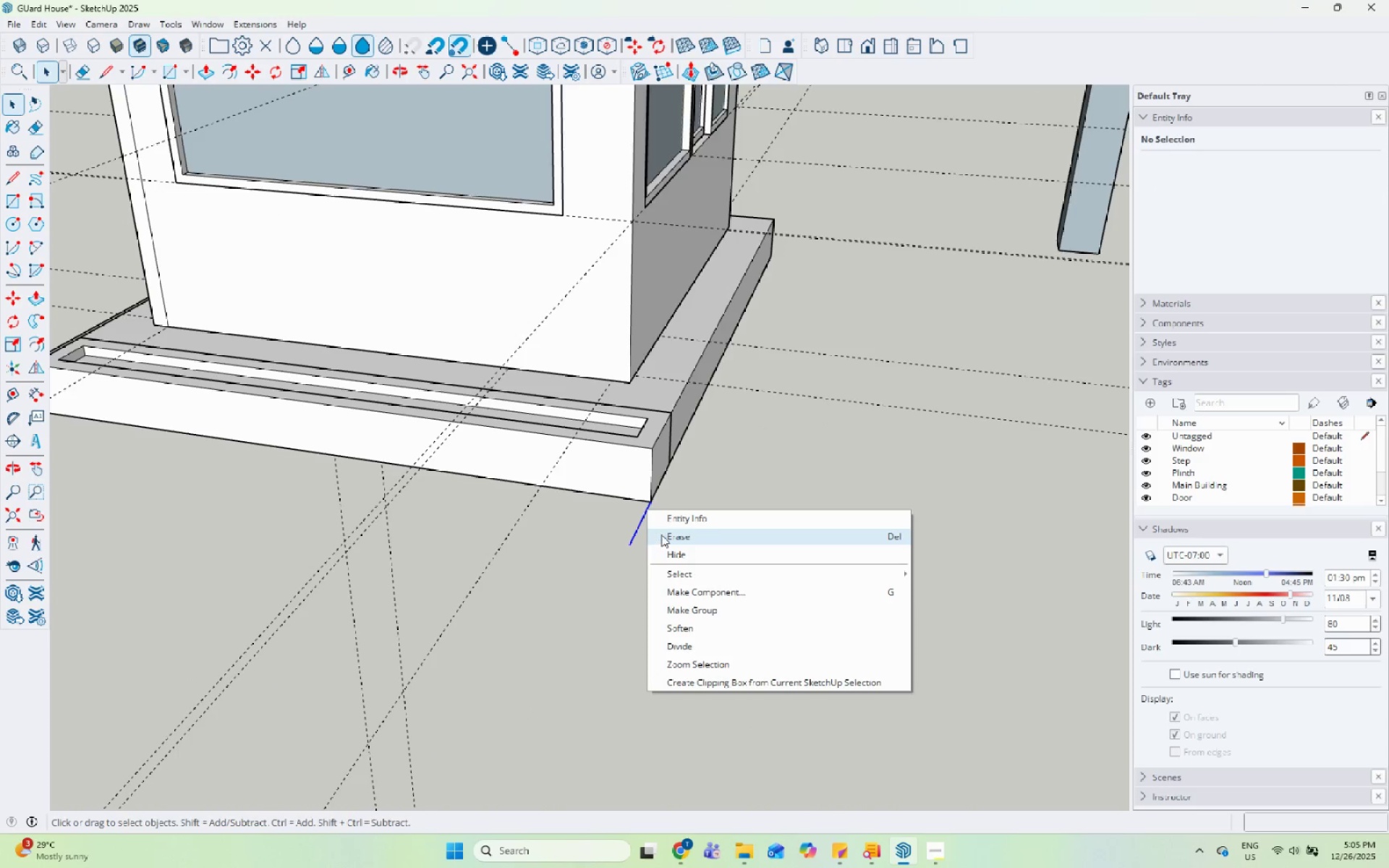 
left_click_drag(start_coordinate=[661, 535], to_coordinate=[665, 535])
 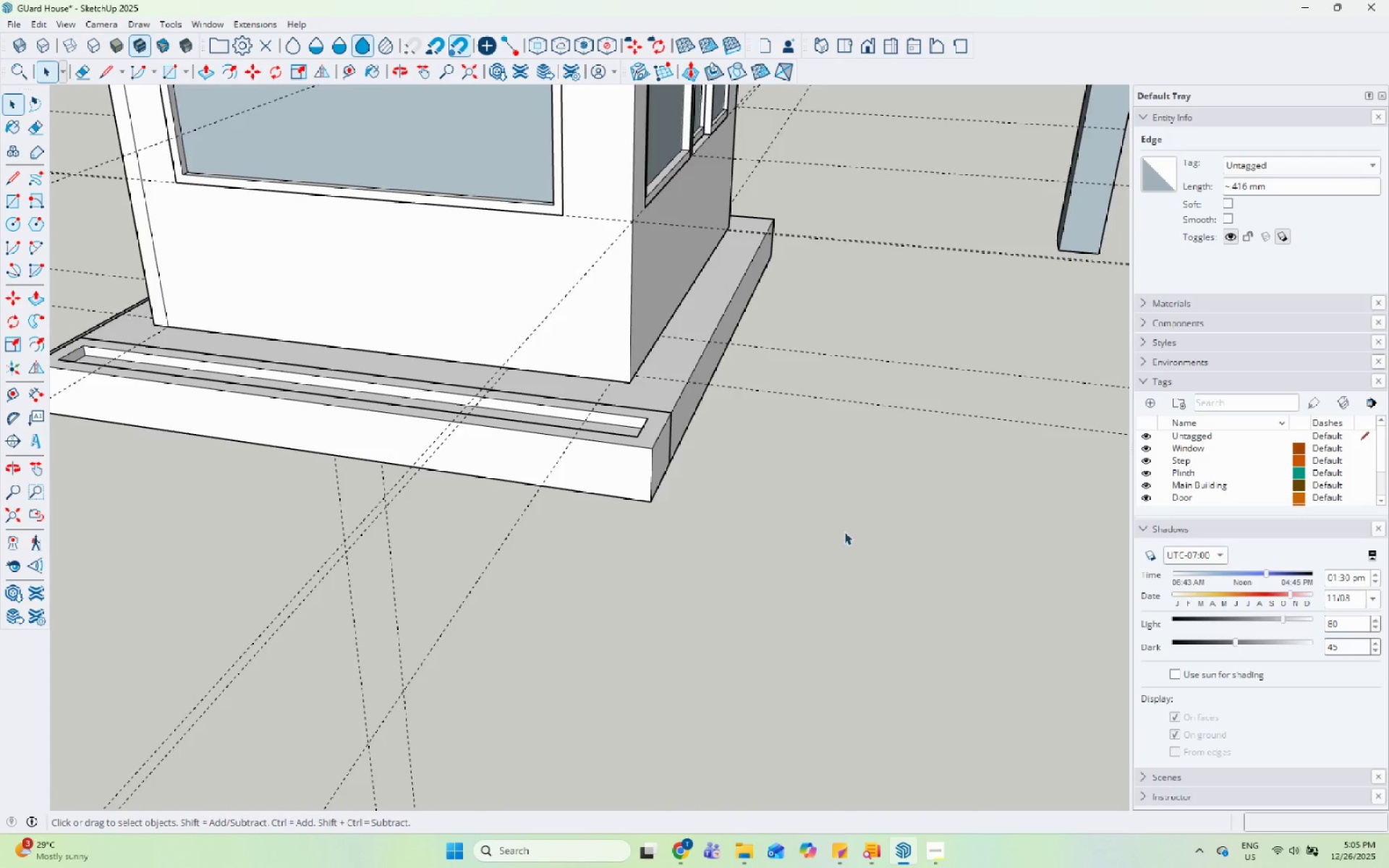 
scroll: coordinate [841, 537], scroll_direction: down, amount: 10.0
 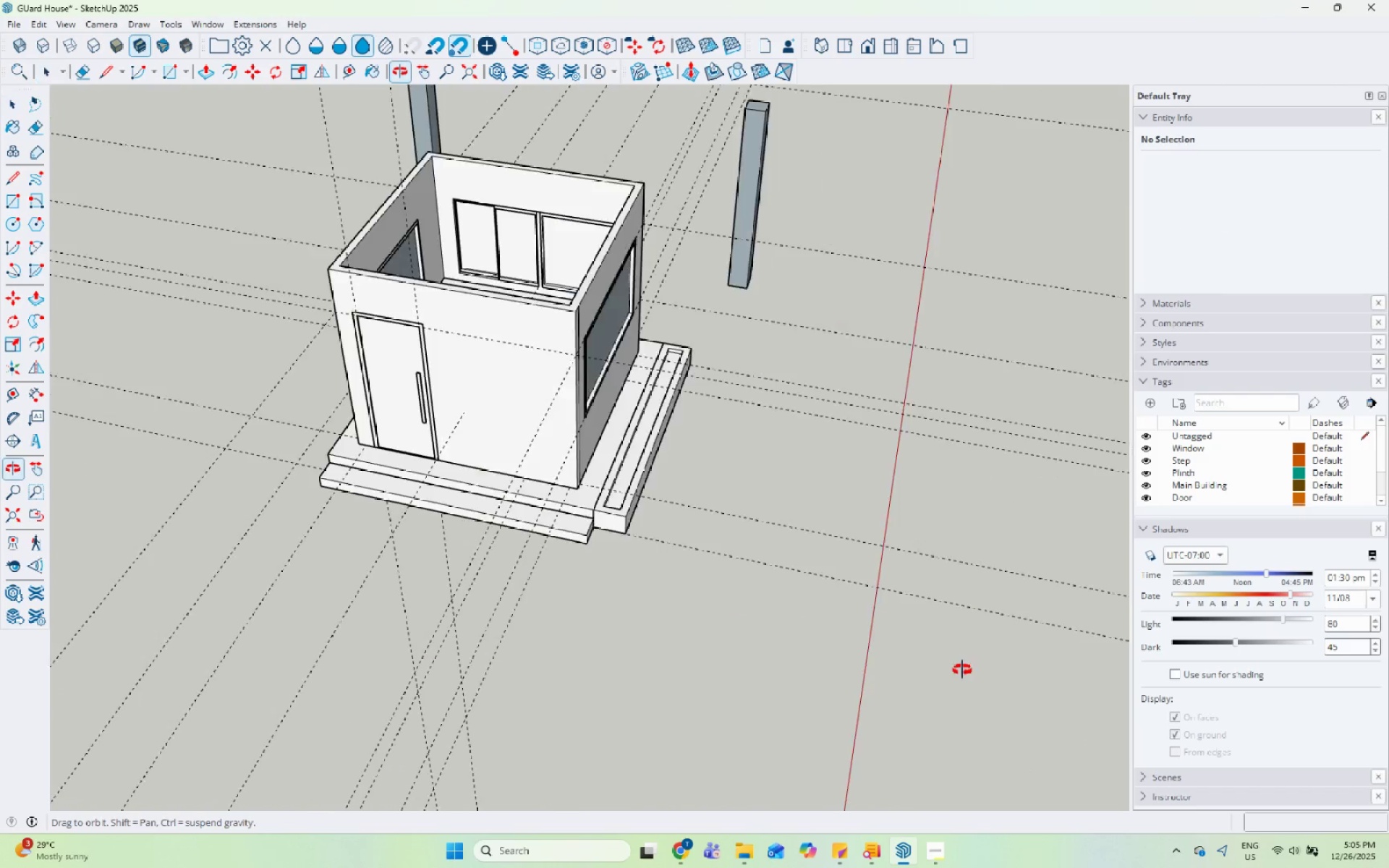 
double_click([601, 443])
 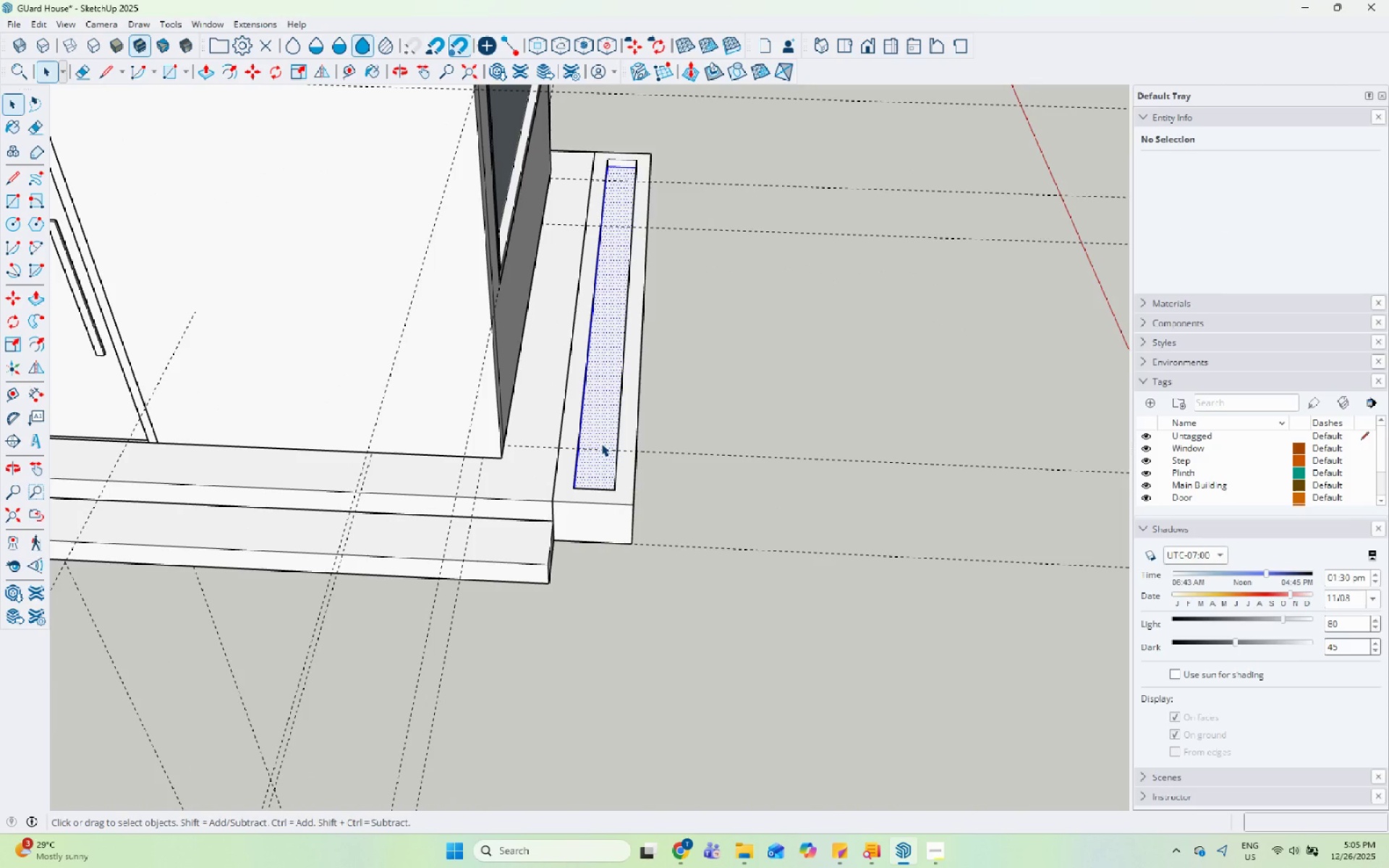 
scroll: coordinate [526, 464], scroll_direction: up, amount: 9.0
 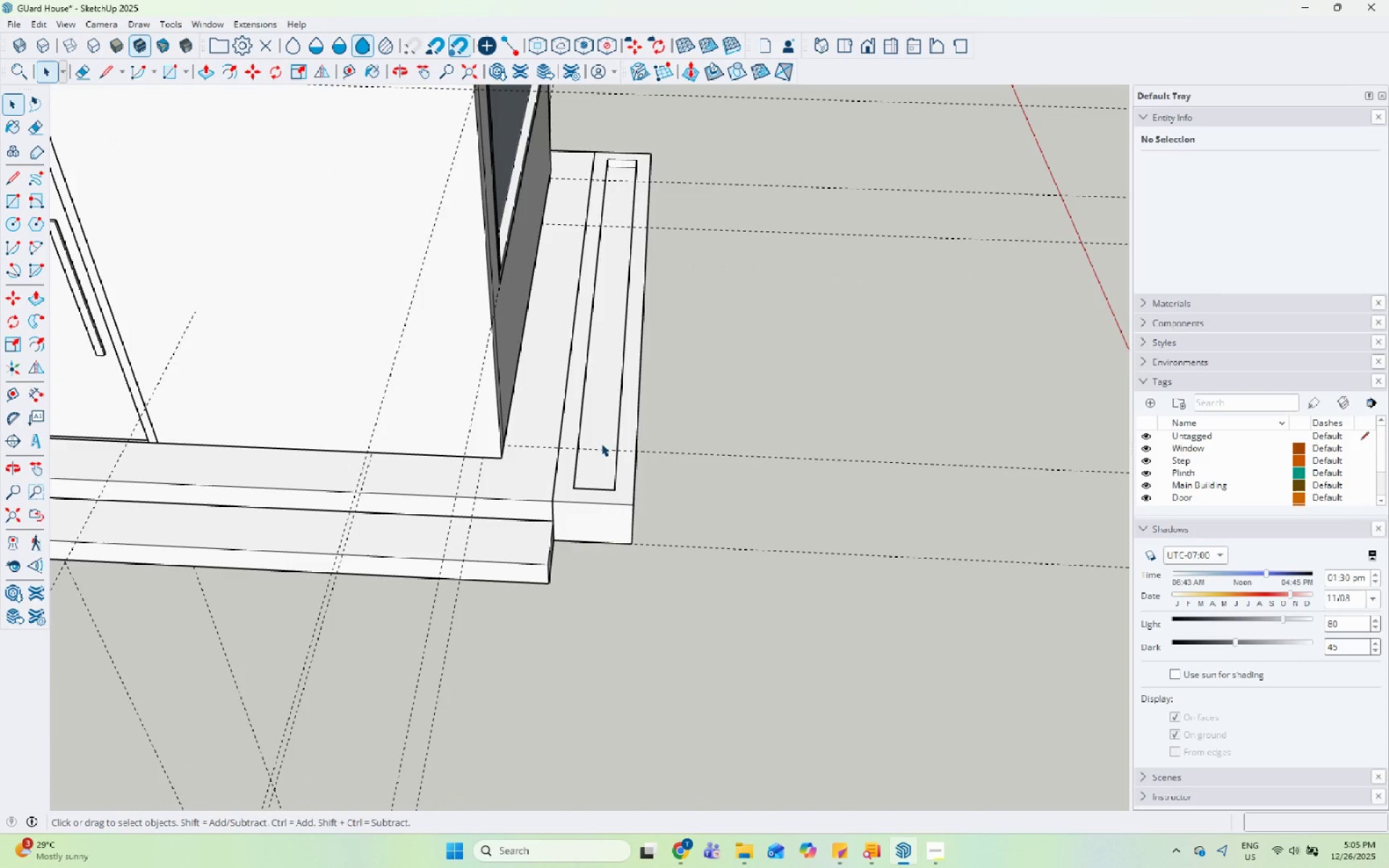 
triple_click([601, 443])
 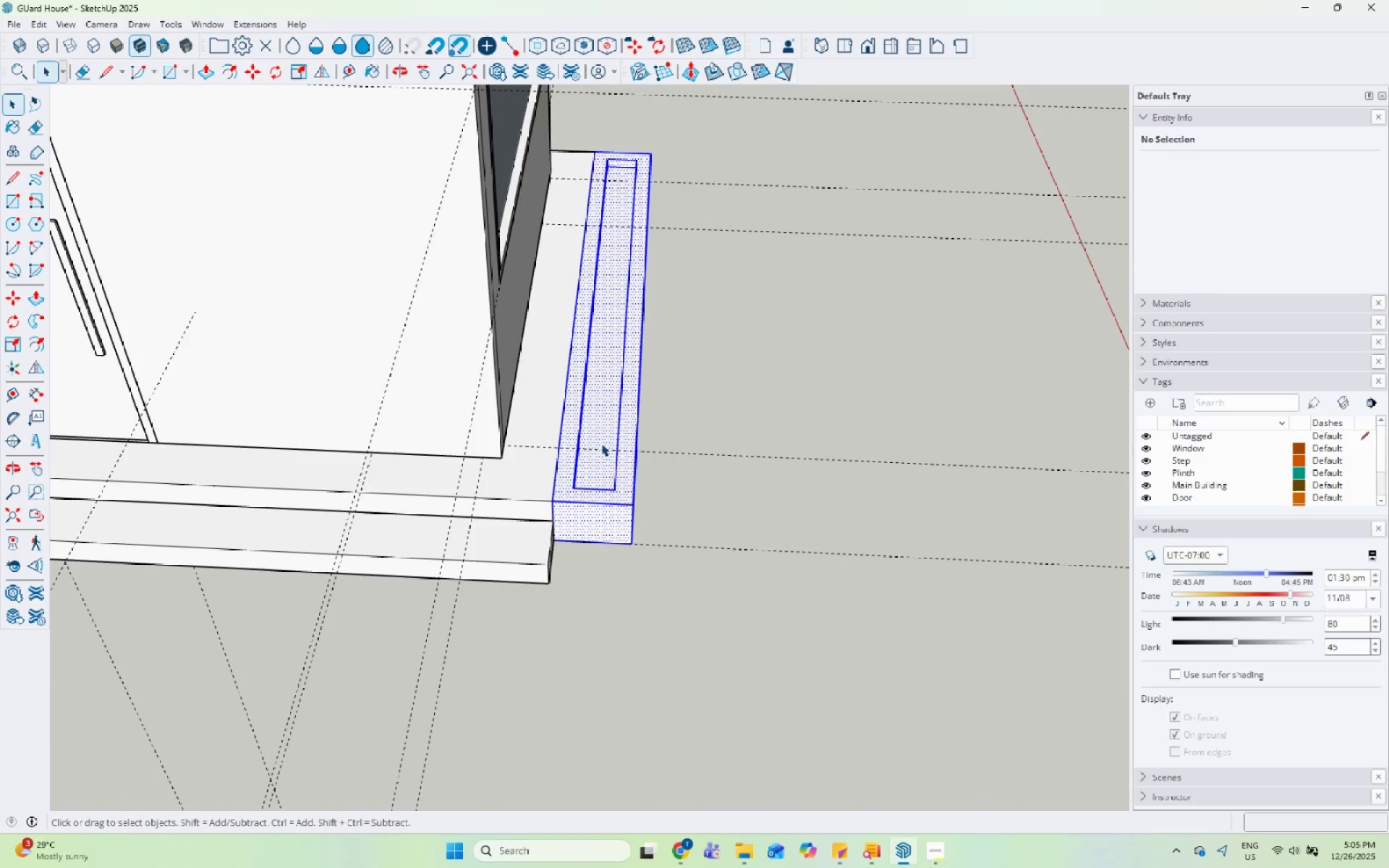 
right_click([601, 443])
 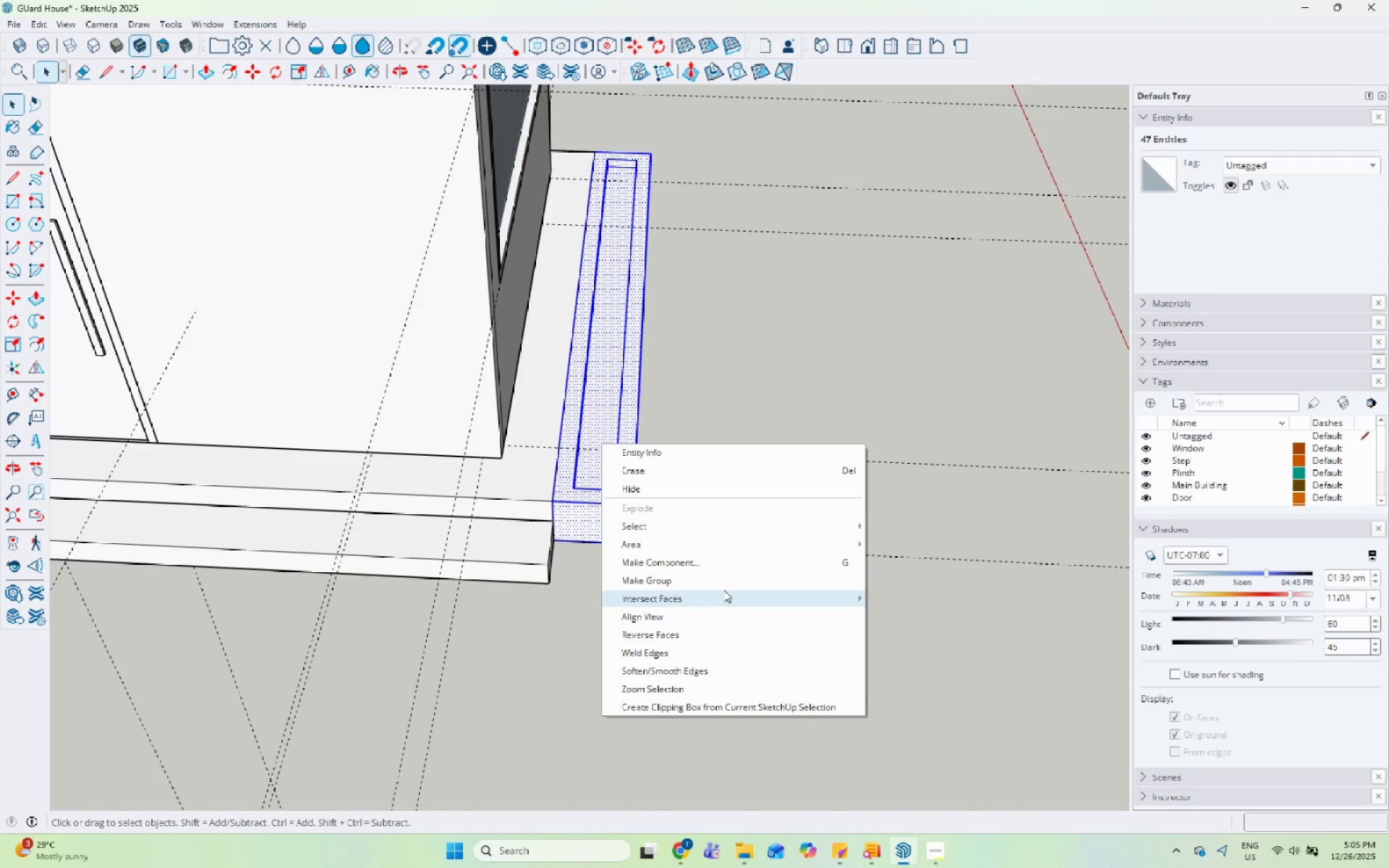 
left_click([726, 584])
 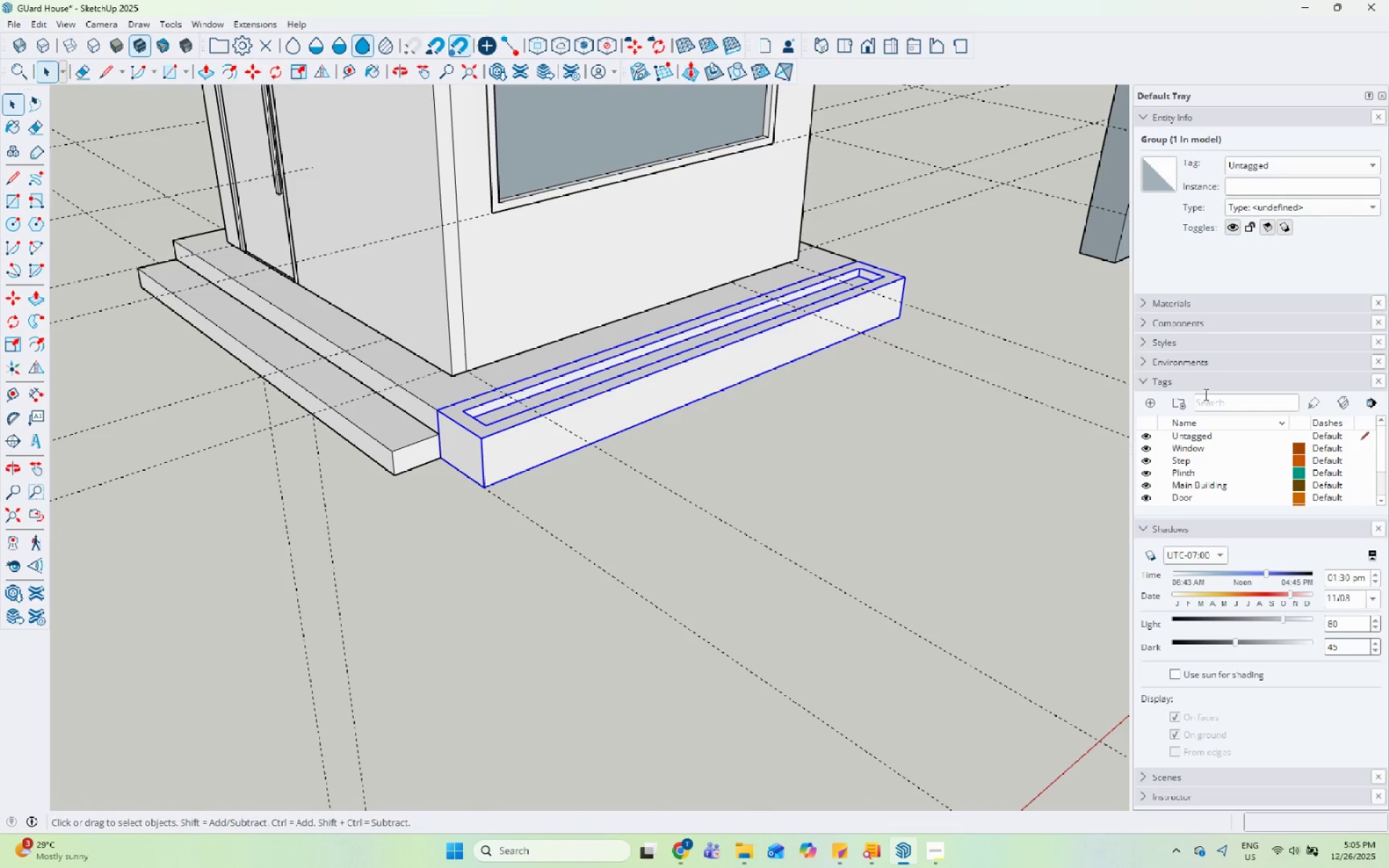 
left_click([1147, 401])
 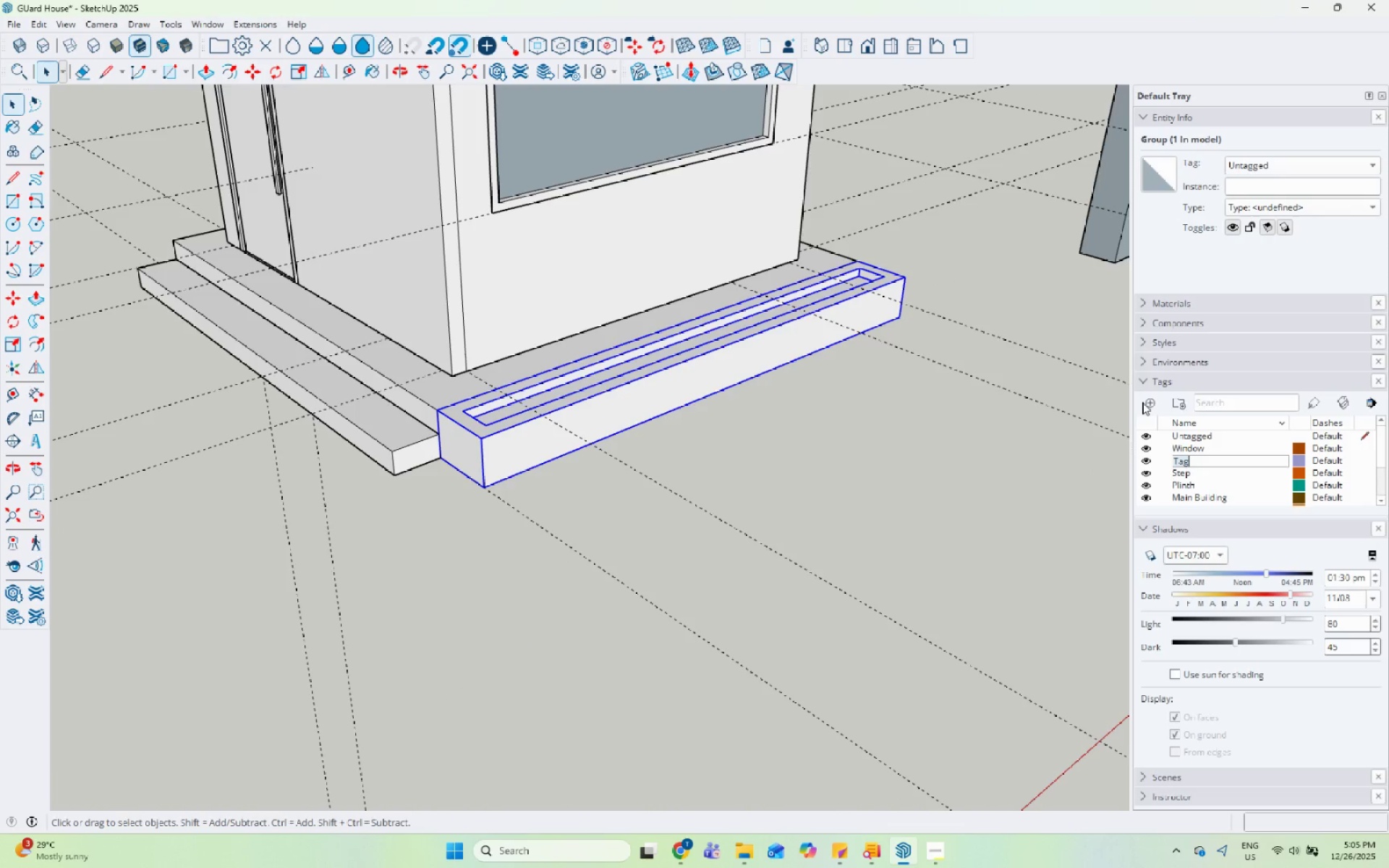 
type(Plantr Box)
 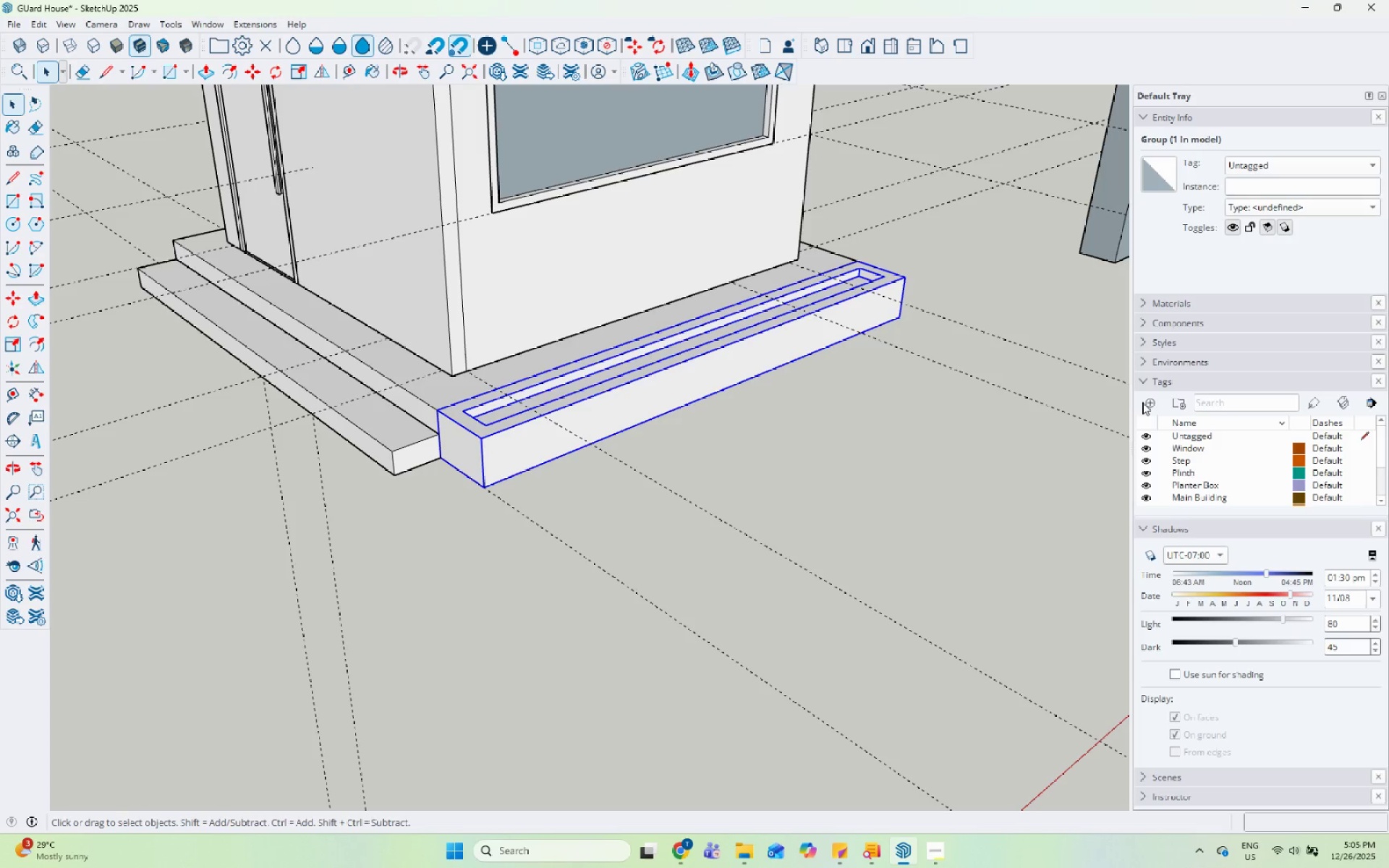 
hold_key(key=E, duration=0.36)
 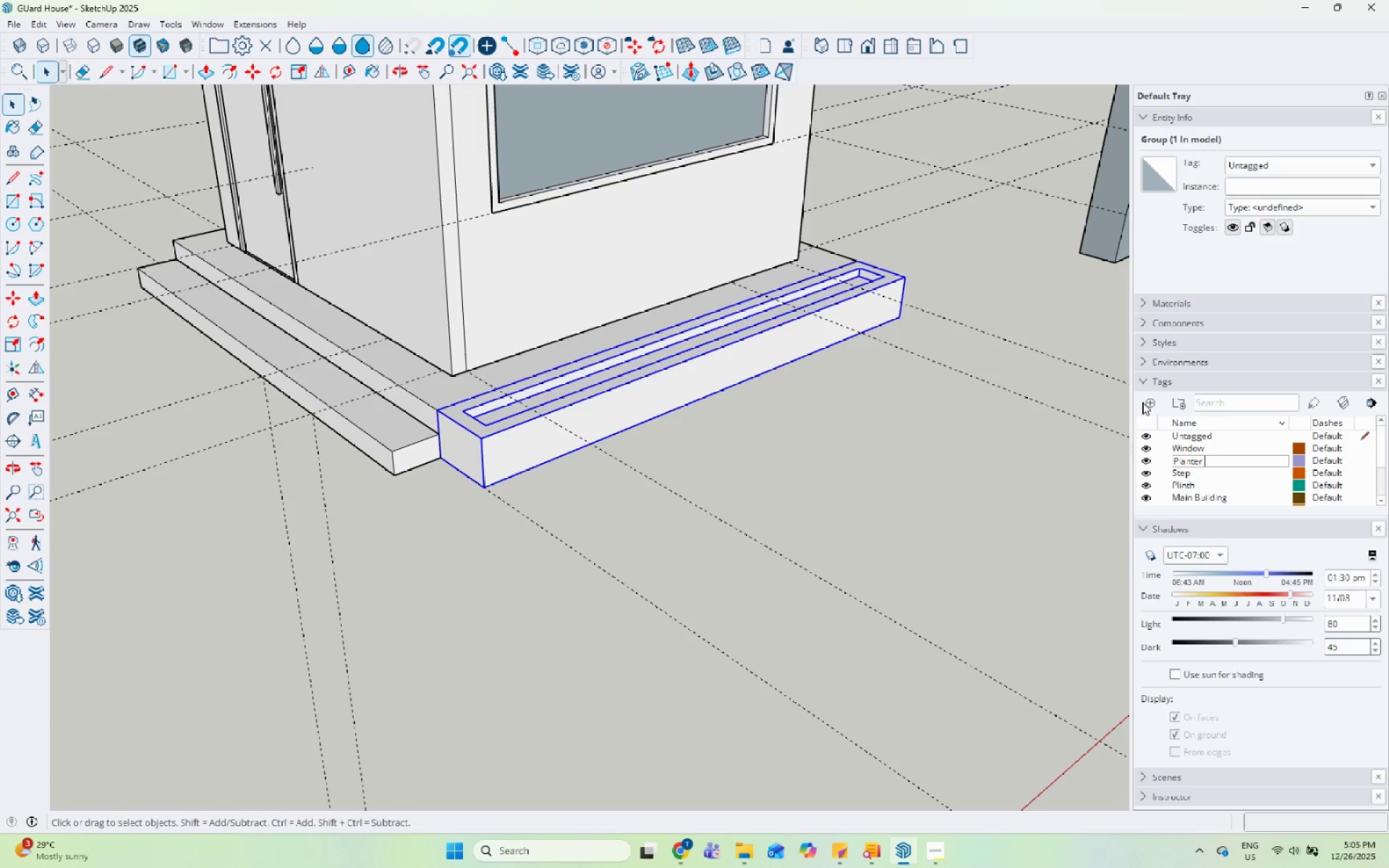 
key(Enter)
 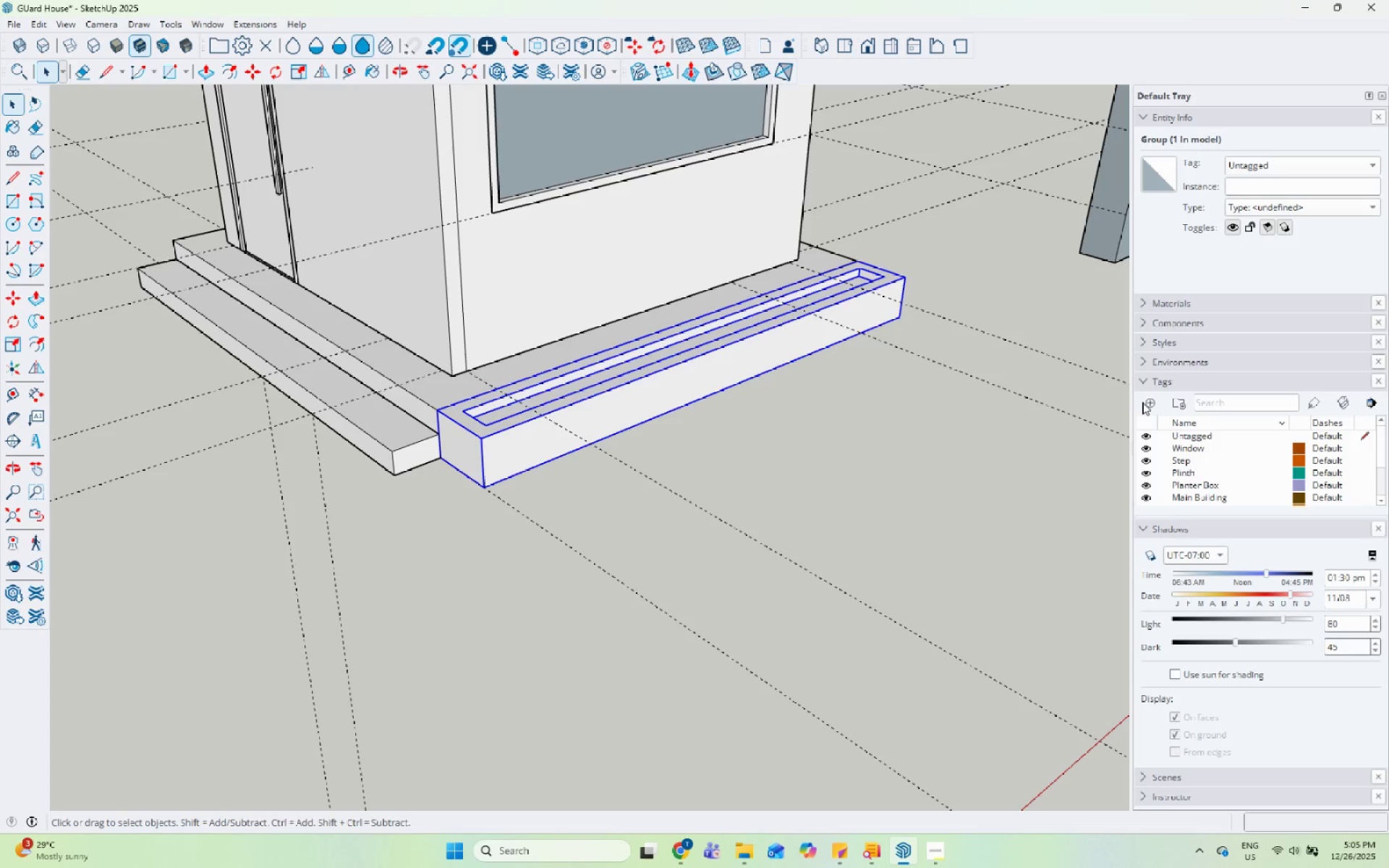 
scroll: coordinate [1144, 409], scroll_direction: down, amount: 5.0
 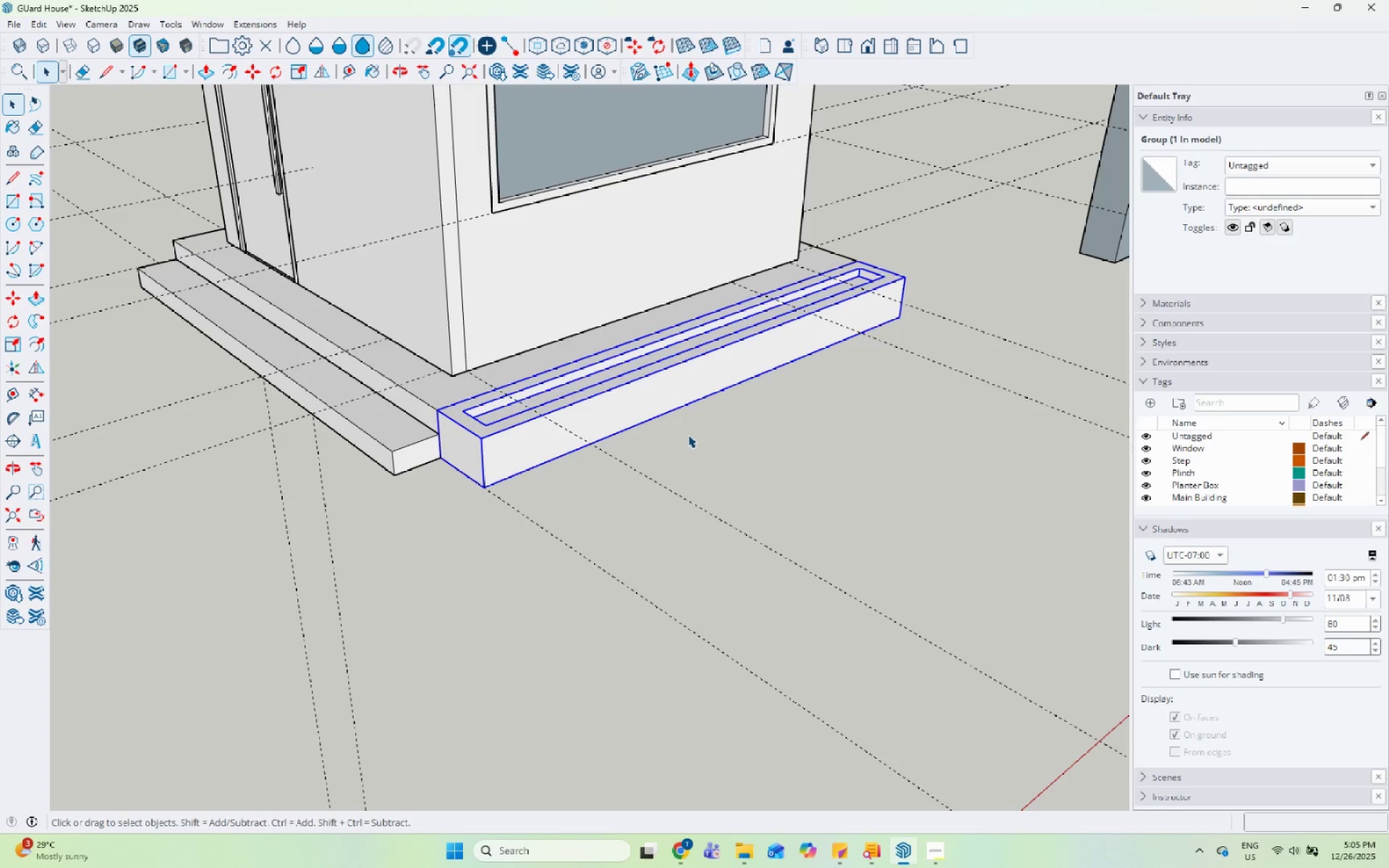 
key(M)
 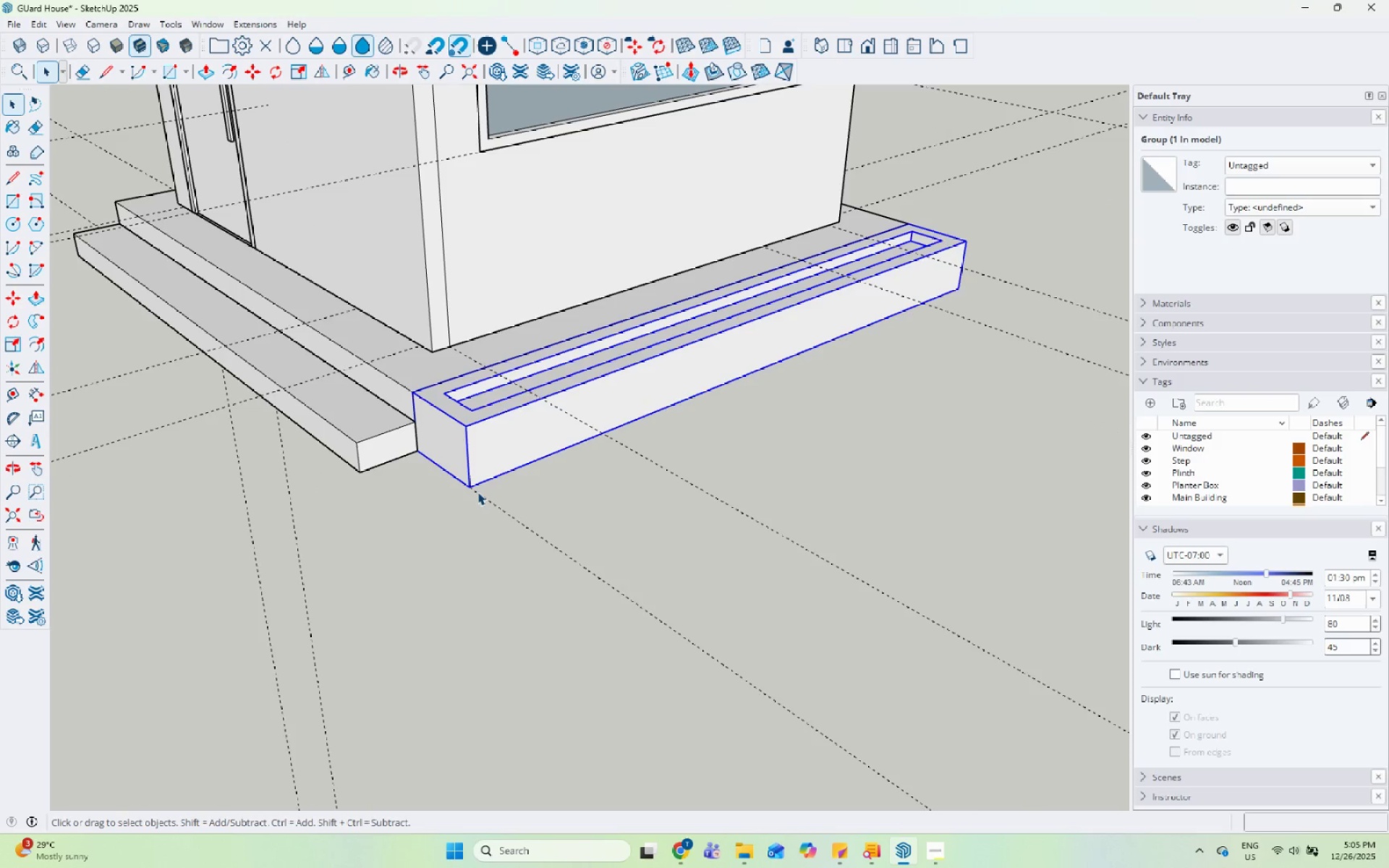 
scroll: coordinate [545, 489], scroll_direction: up, amount: 2.0
 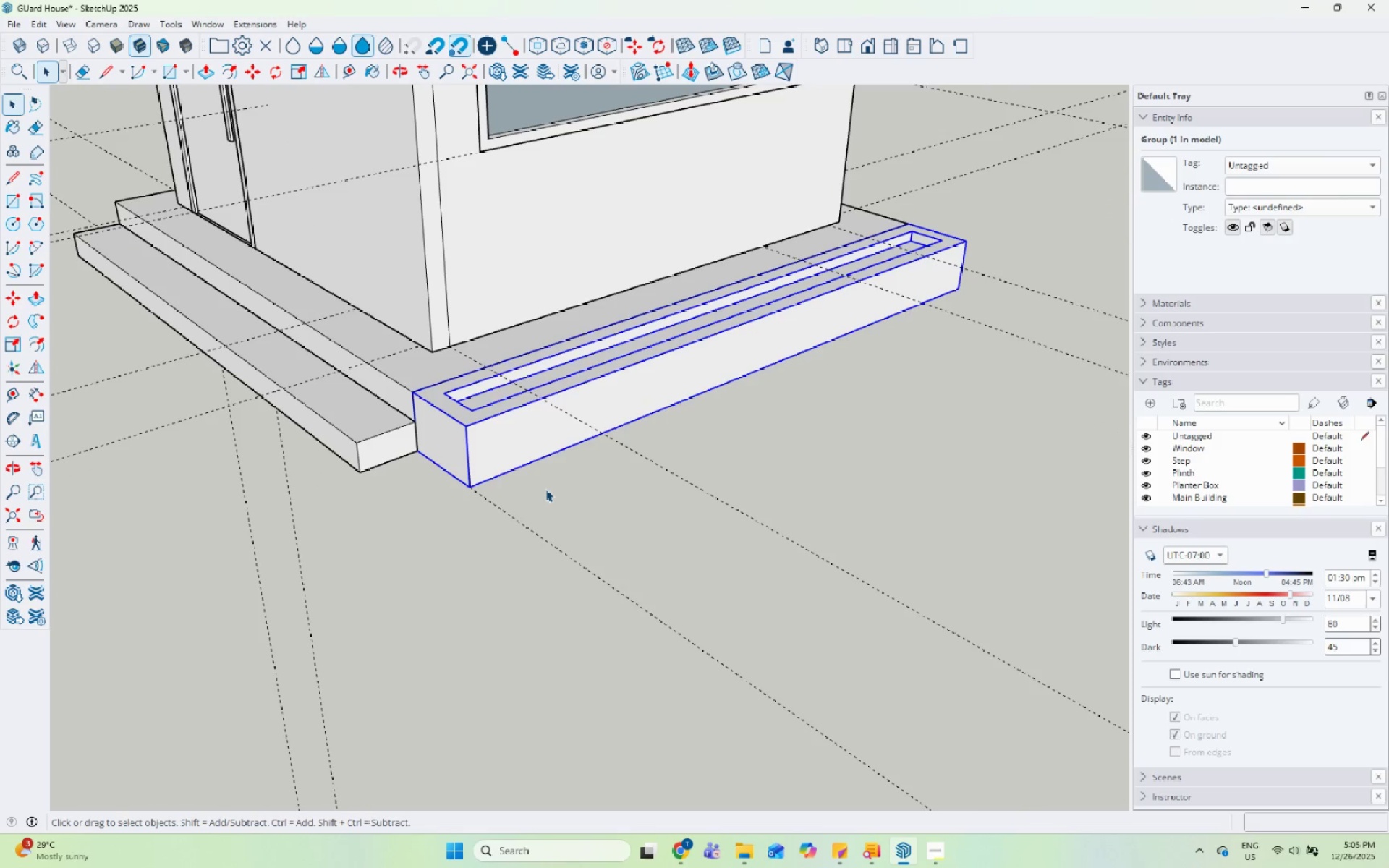 
key(M)
 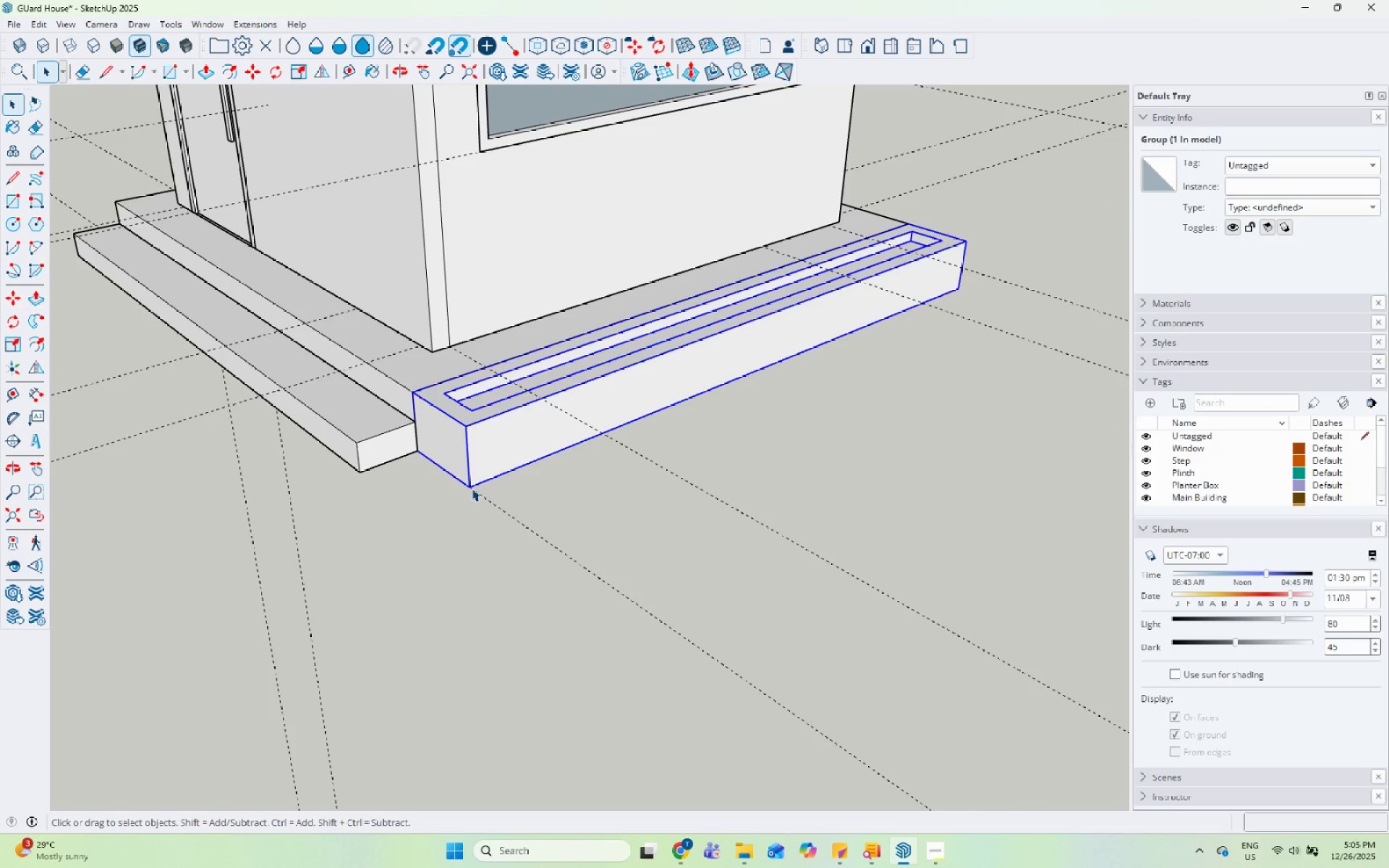 
left_click([472, 488])
 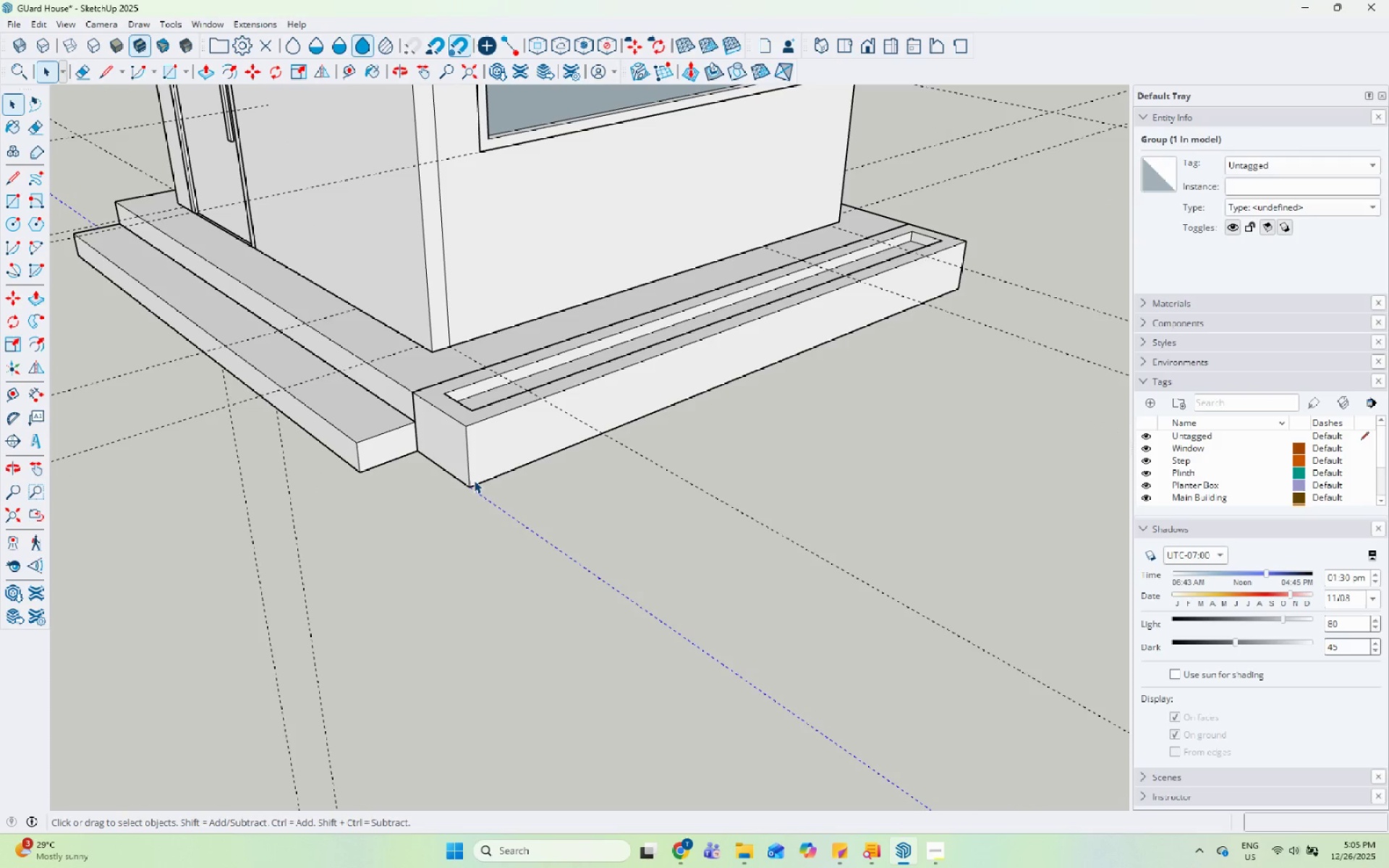 
left_click([466, 470])
 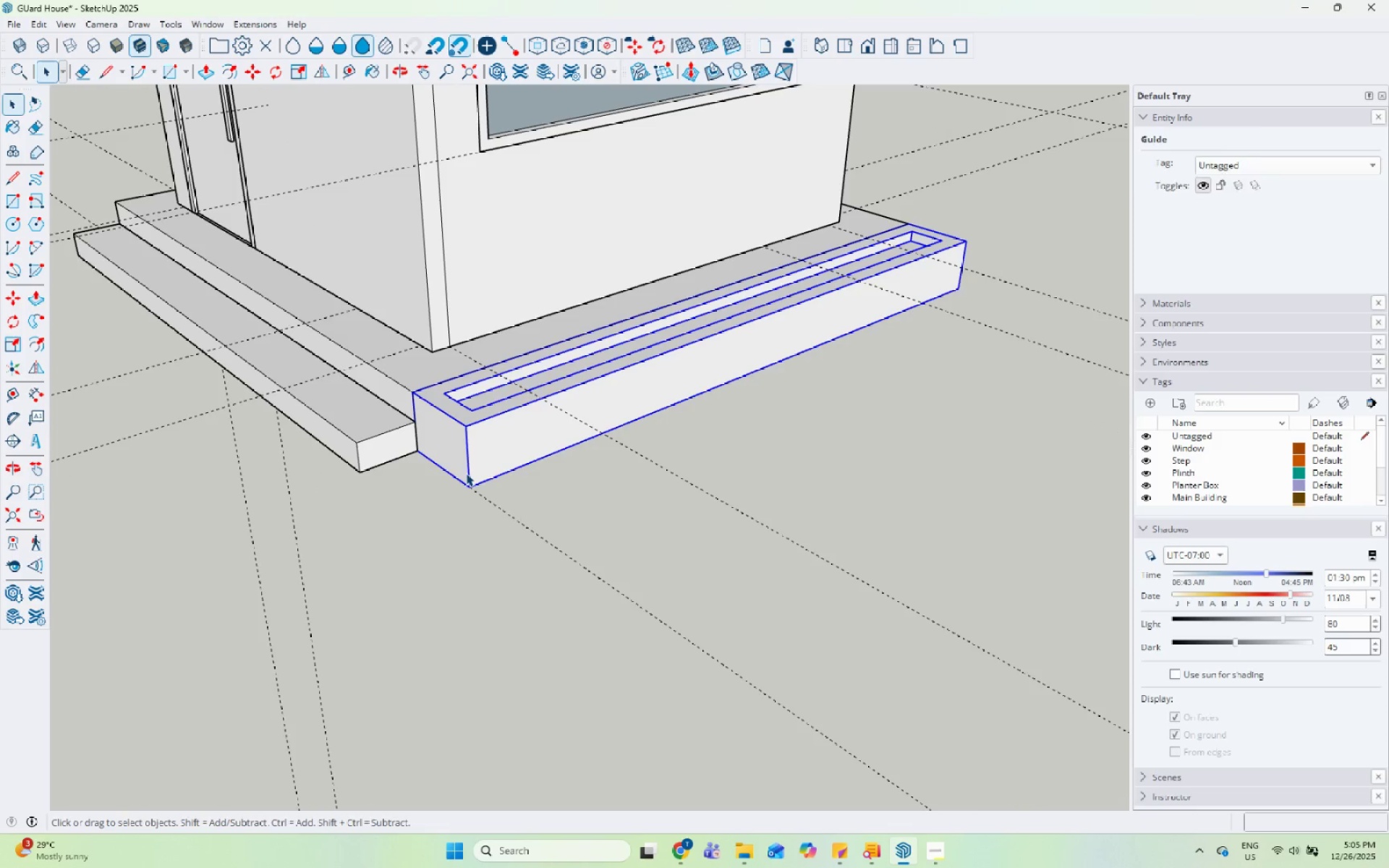 
key(M)
 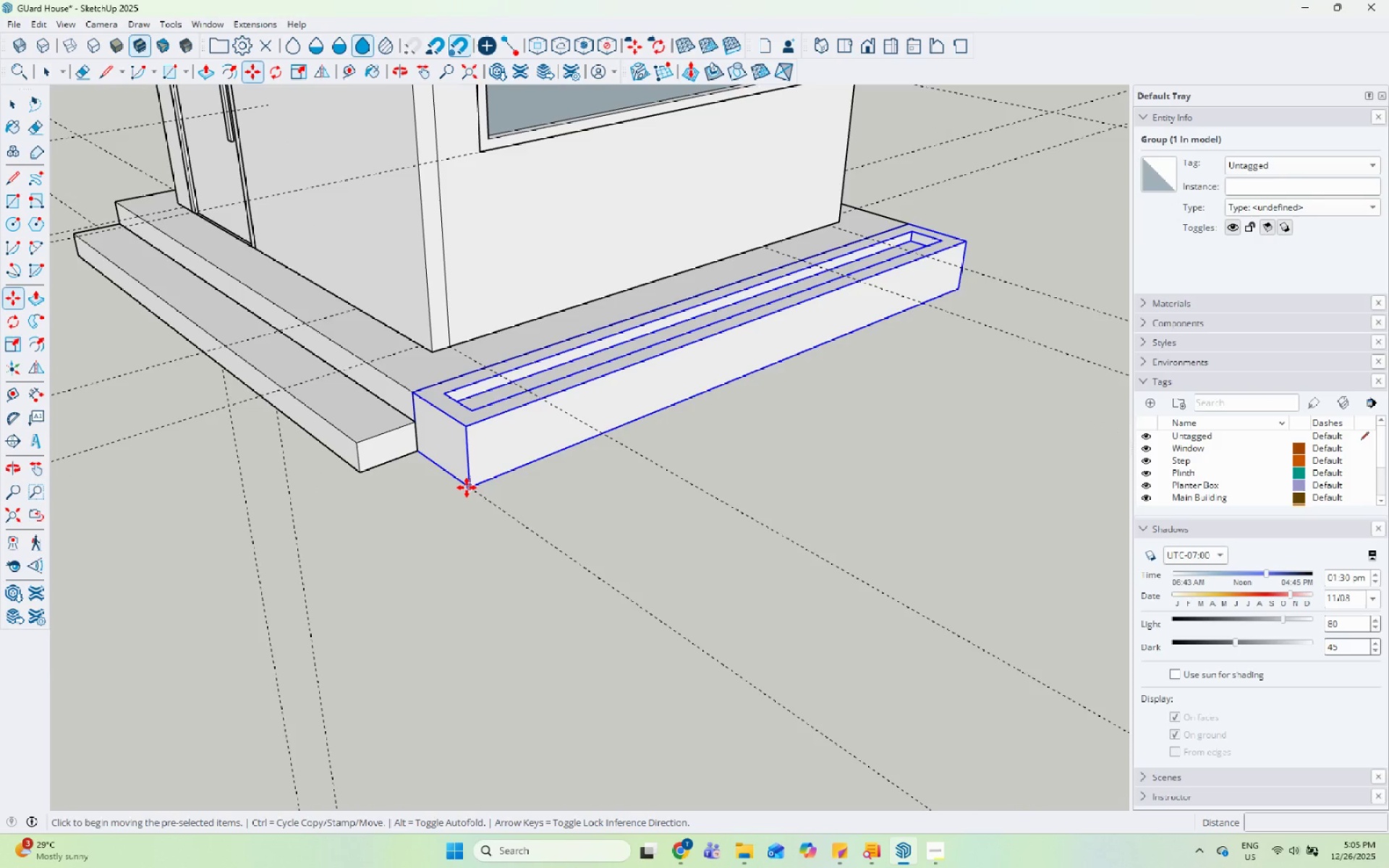 
left_click_drag(start_coordinate=[467, 488], to_coordinate=[472, 486])
 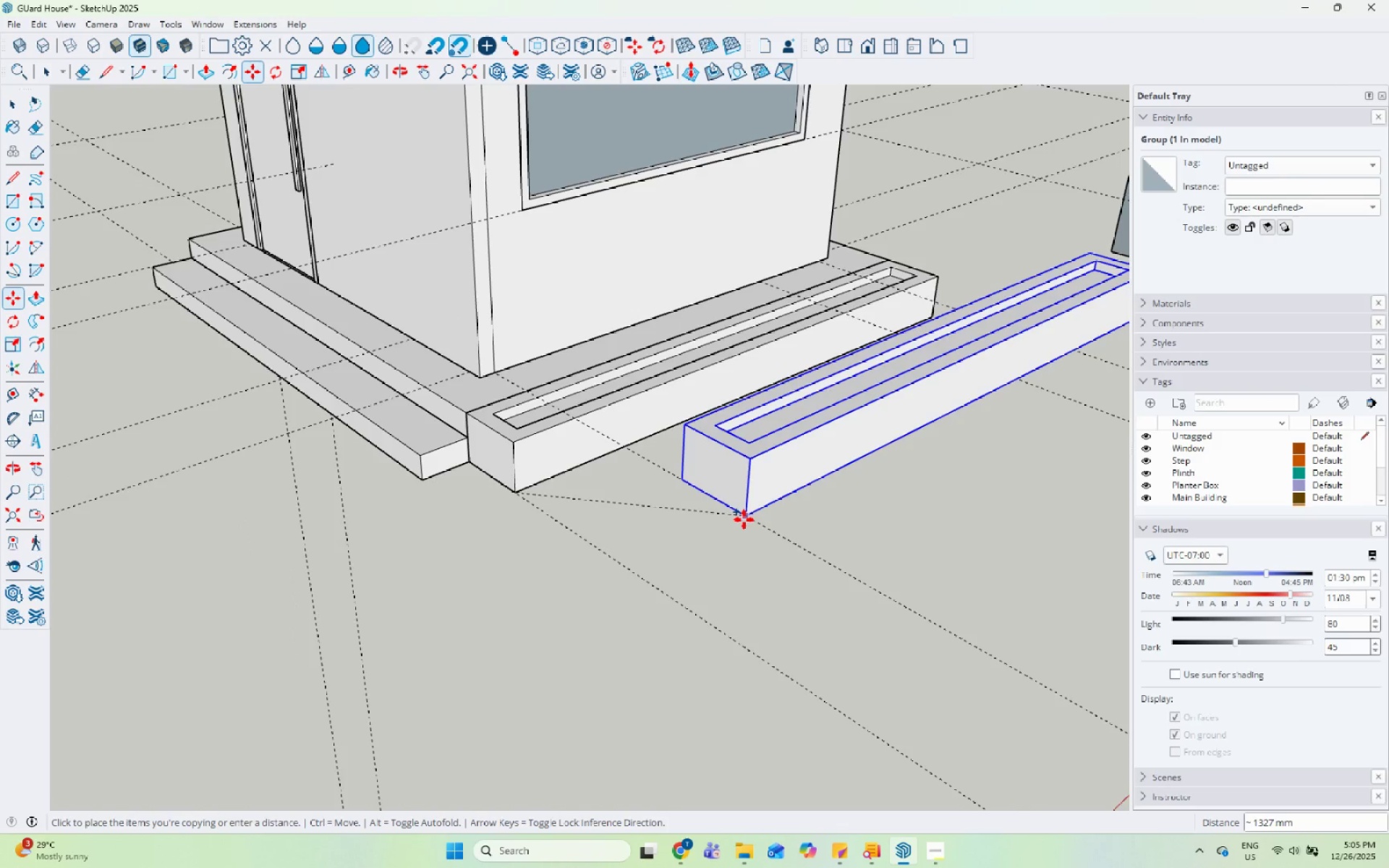 
key(Control+ControlLeft)
 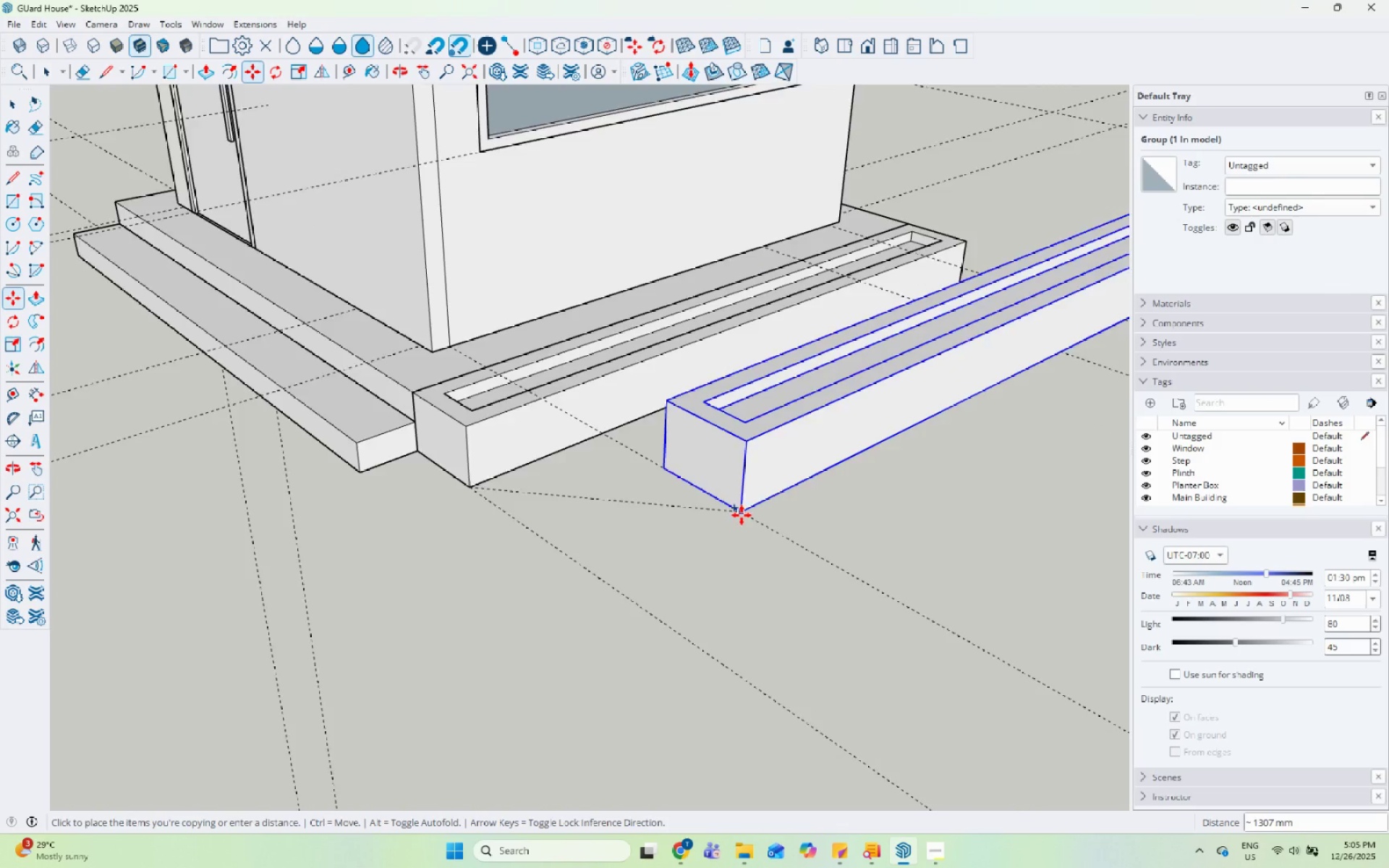 
scroll: coordinate [265, 457], scroll_direction: down, amount: 5.0
 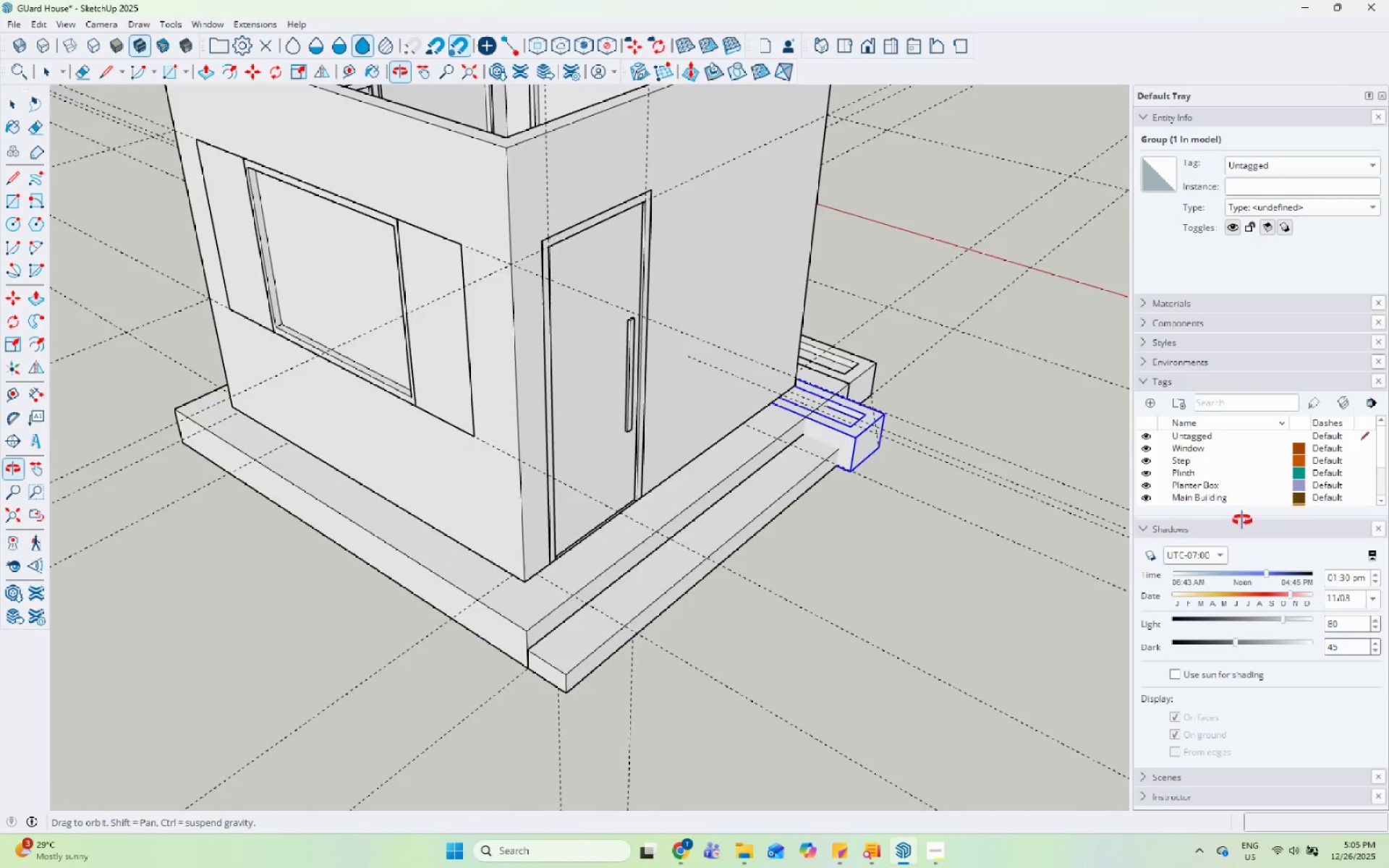 
scroll: coordinate [851, 679], scroll_direction: up, amount: 3.0
 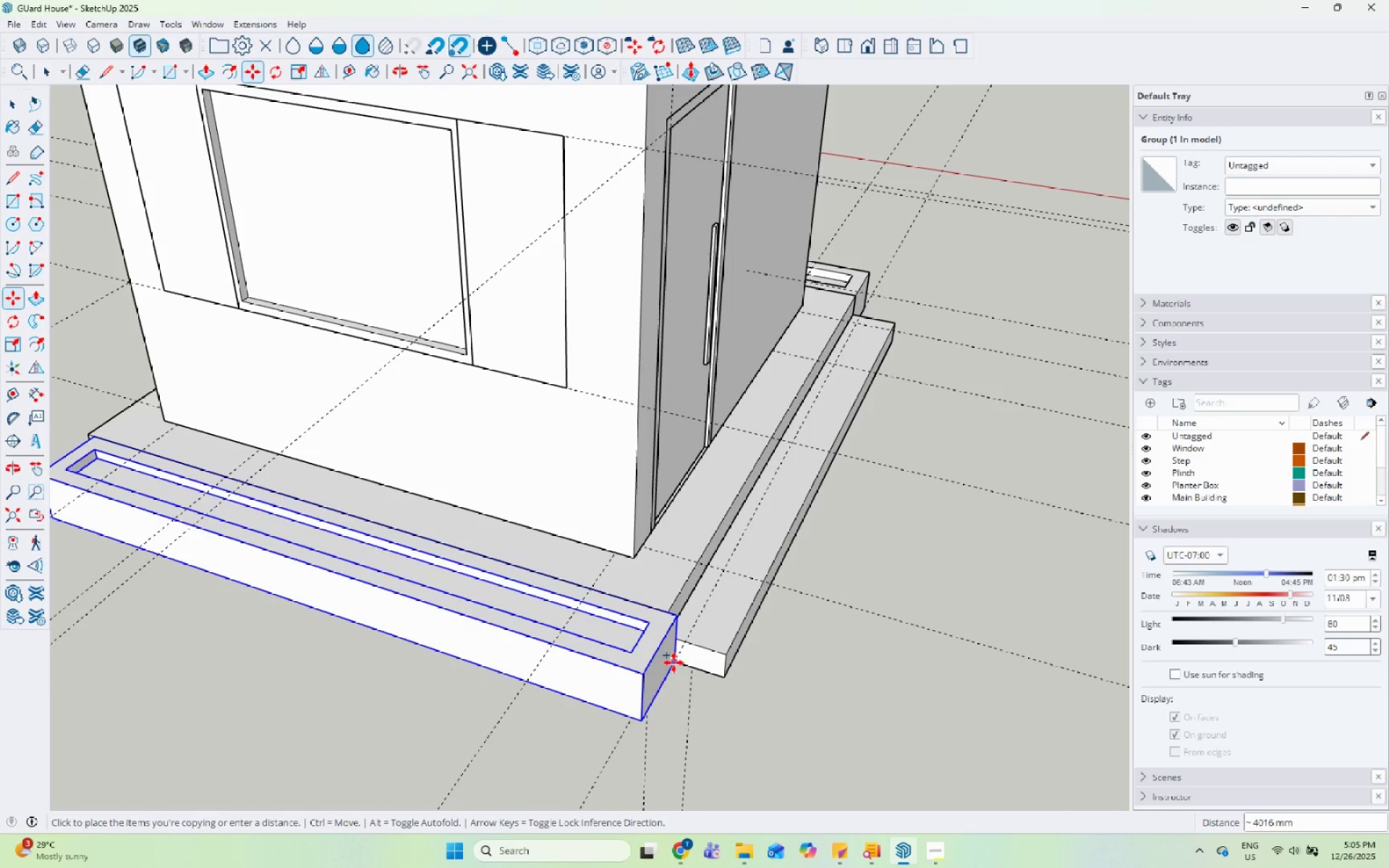 
left_click([670, 661])
 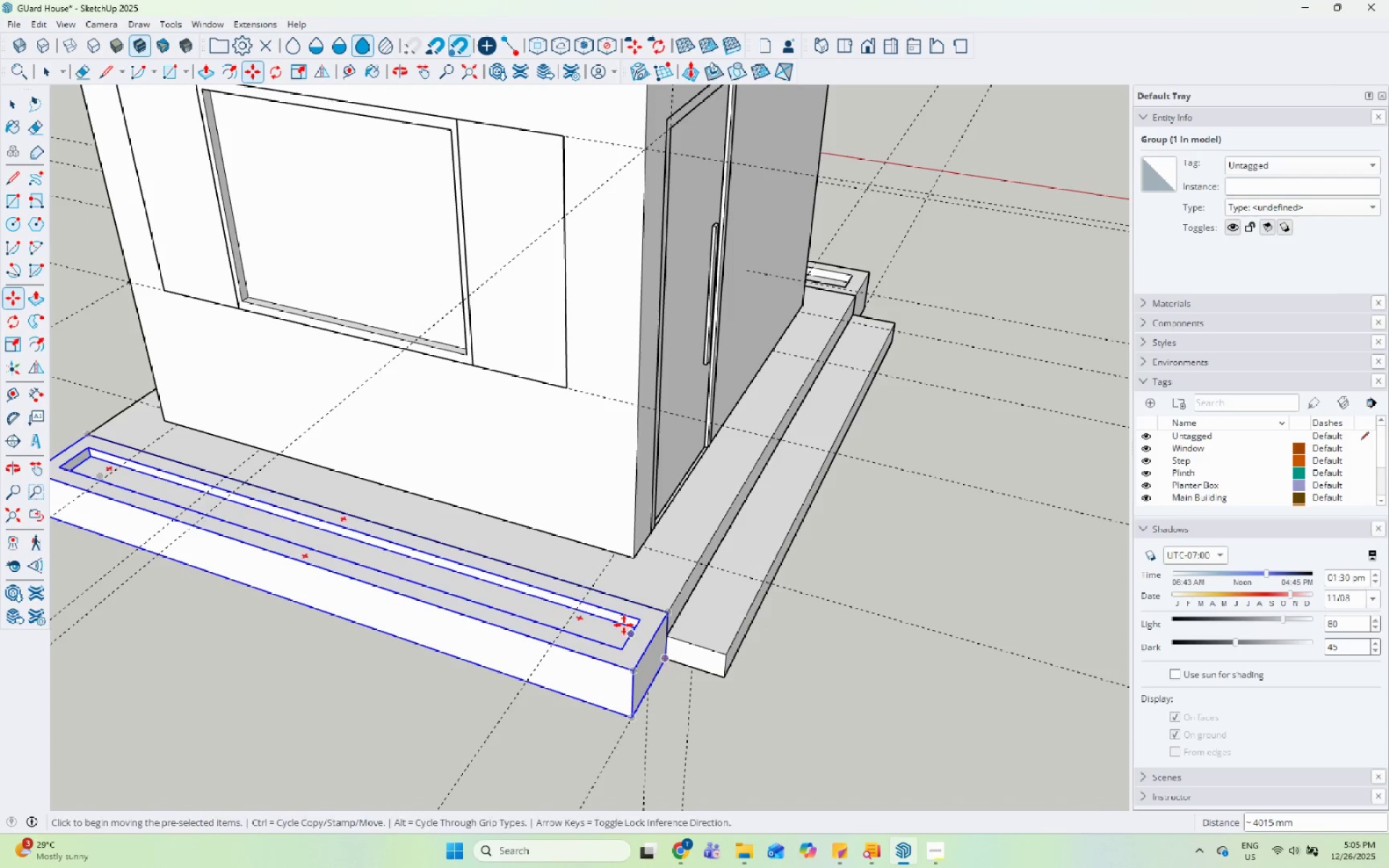 
key(Space)
 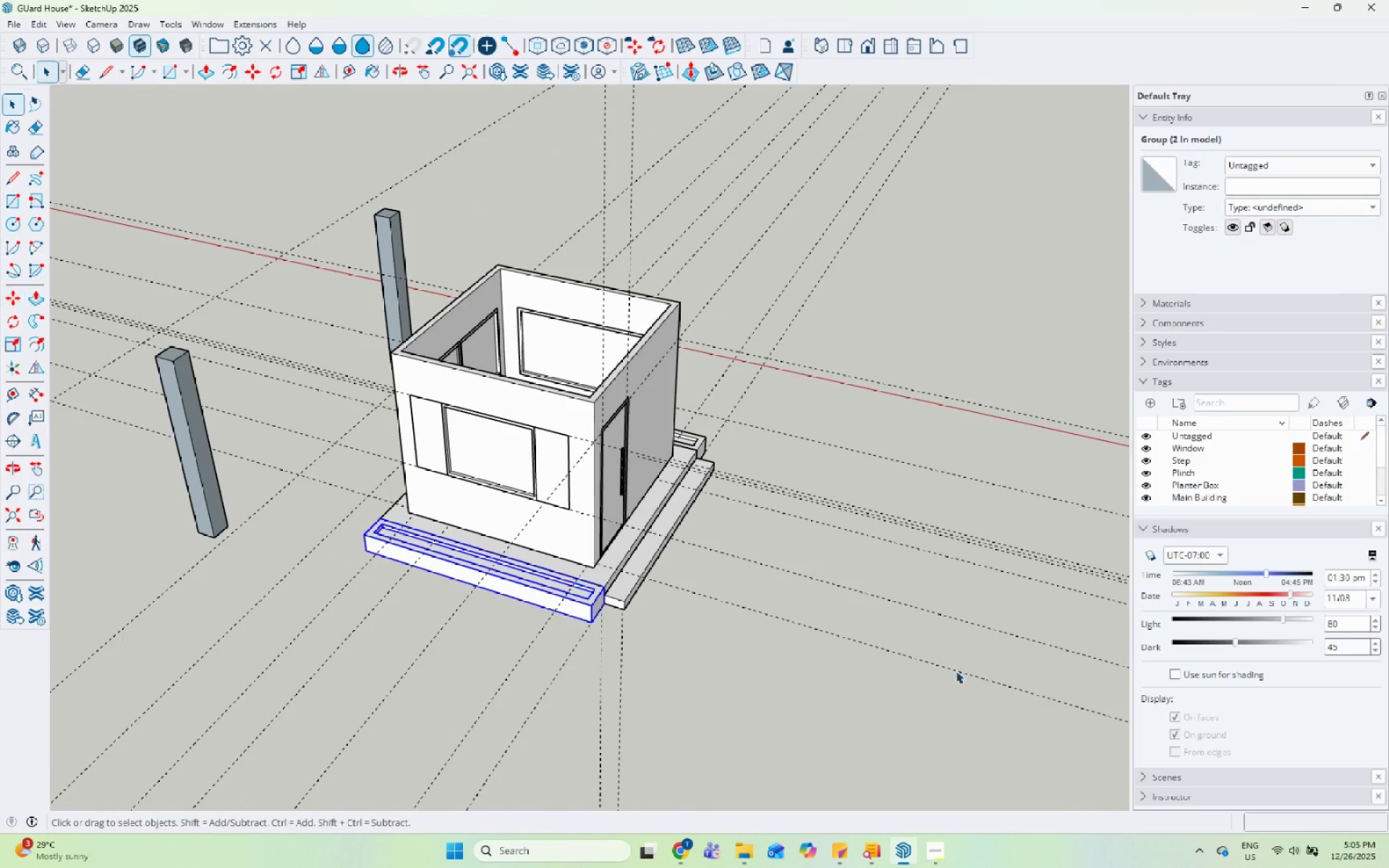 
left_click_drag(start_coordinate=[974, 676], to_coordinate=[970, 676])
 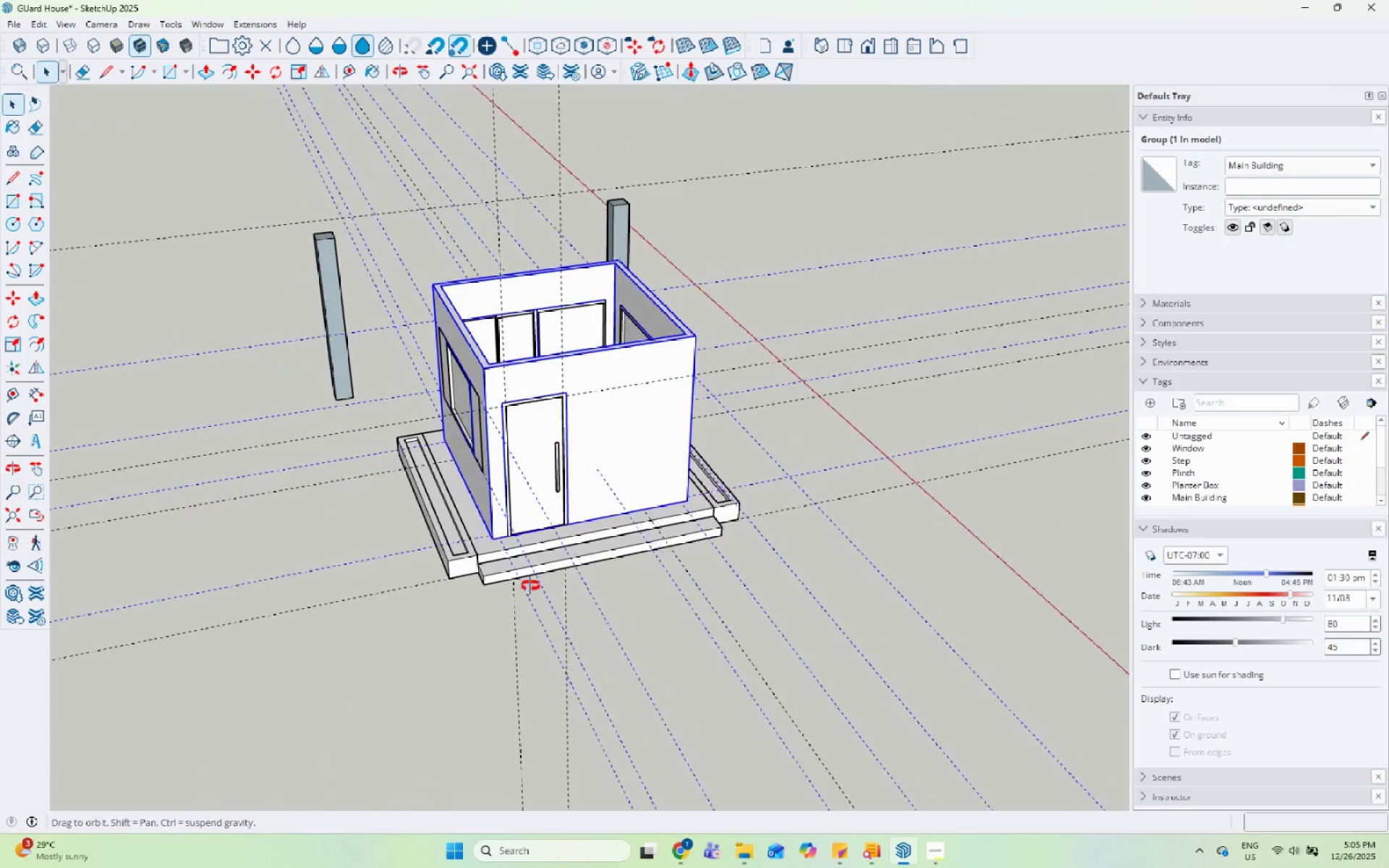 
scroll: coordinate [569, 576], scroll_direction: down, amount: 11.0
 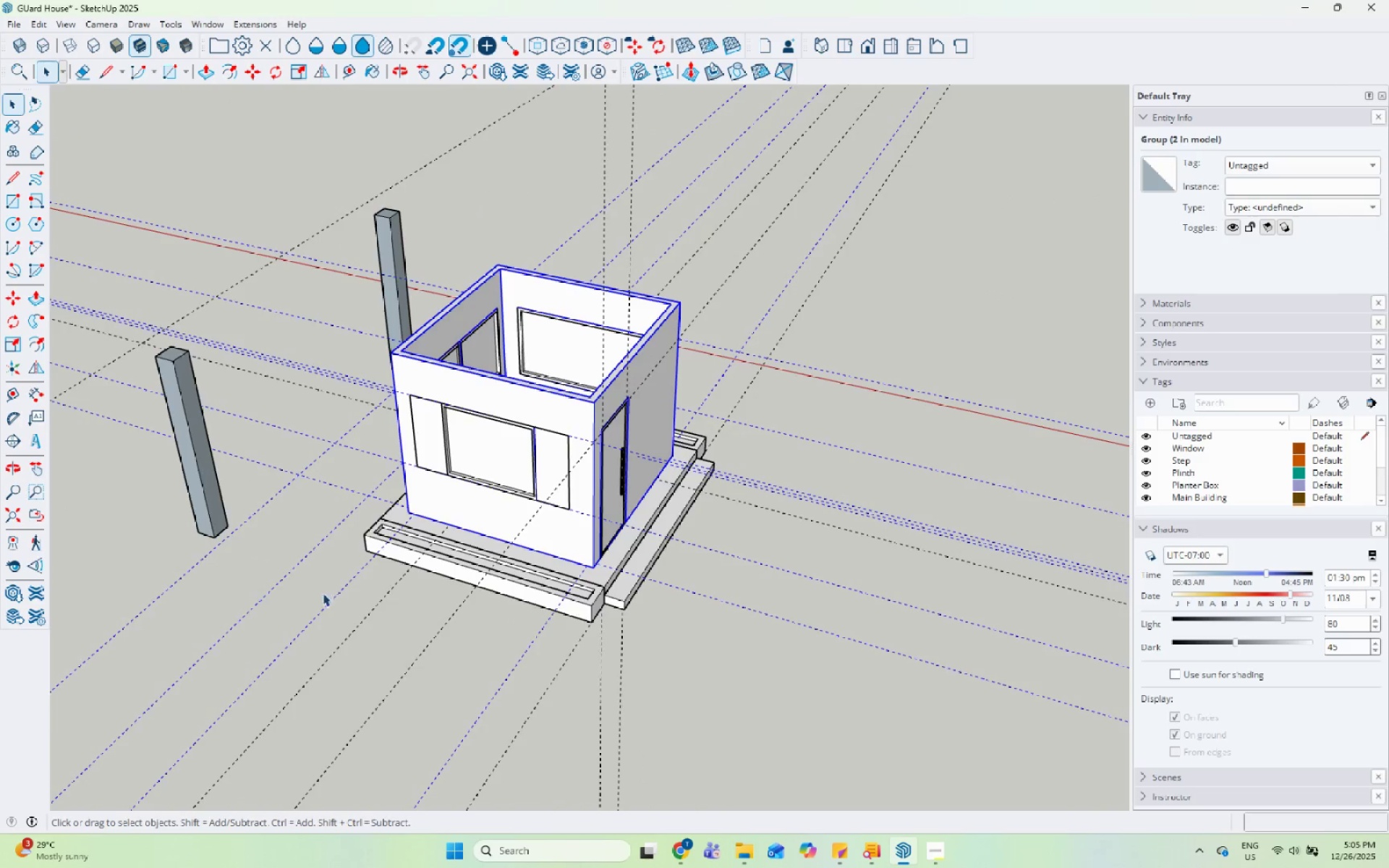 
middle_click([734, 458])
 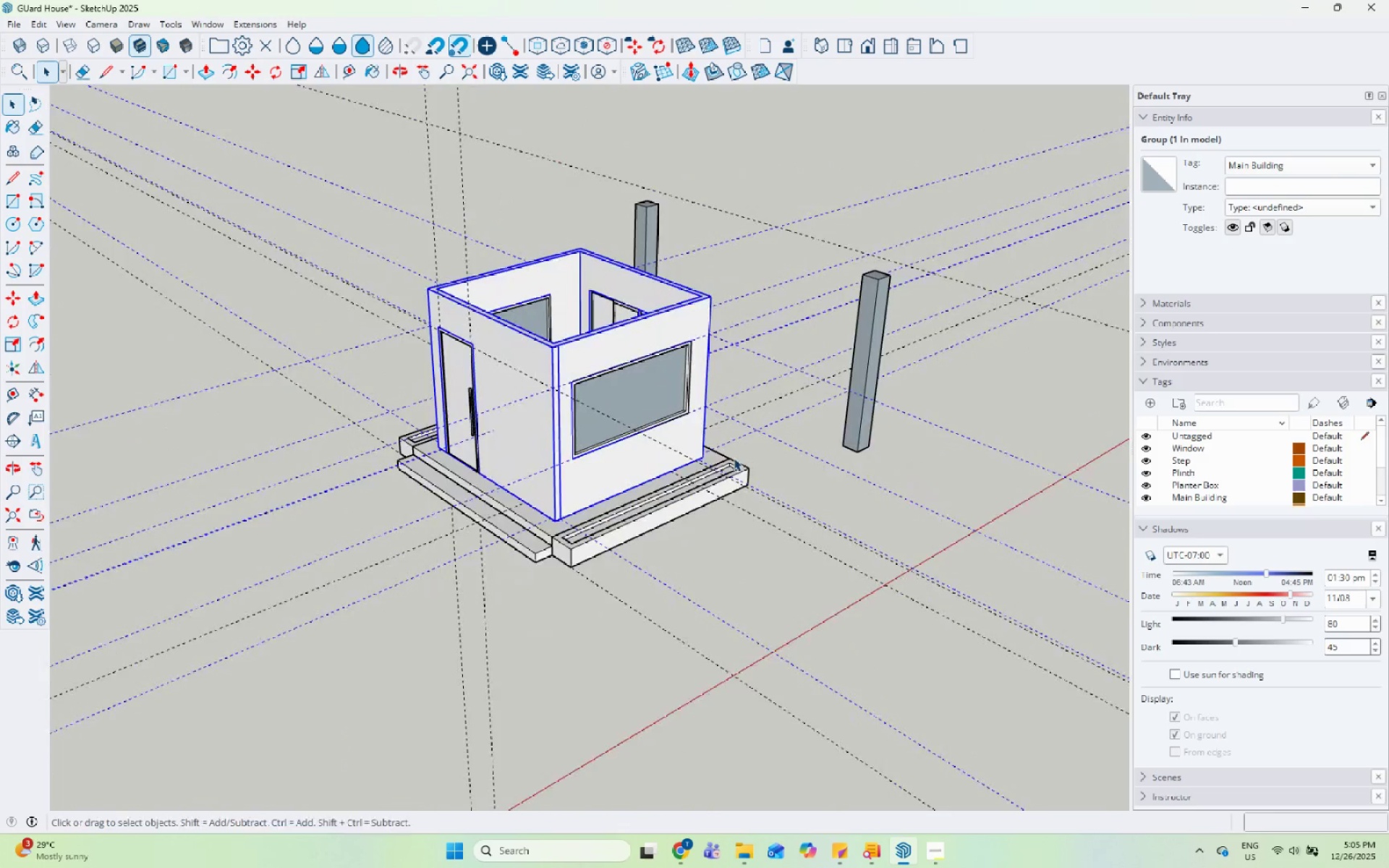 
left_click([927, 432])
 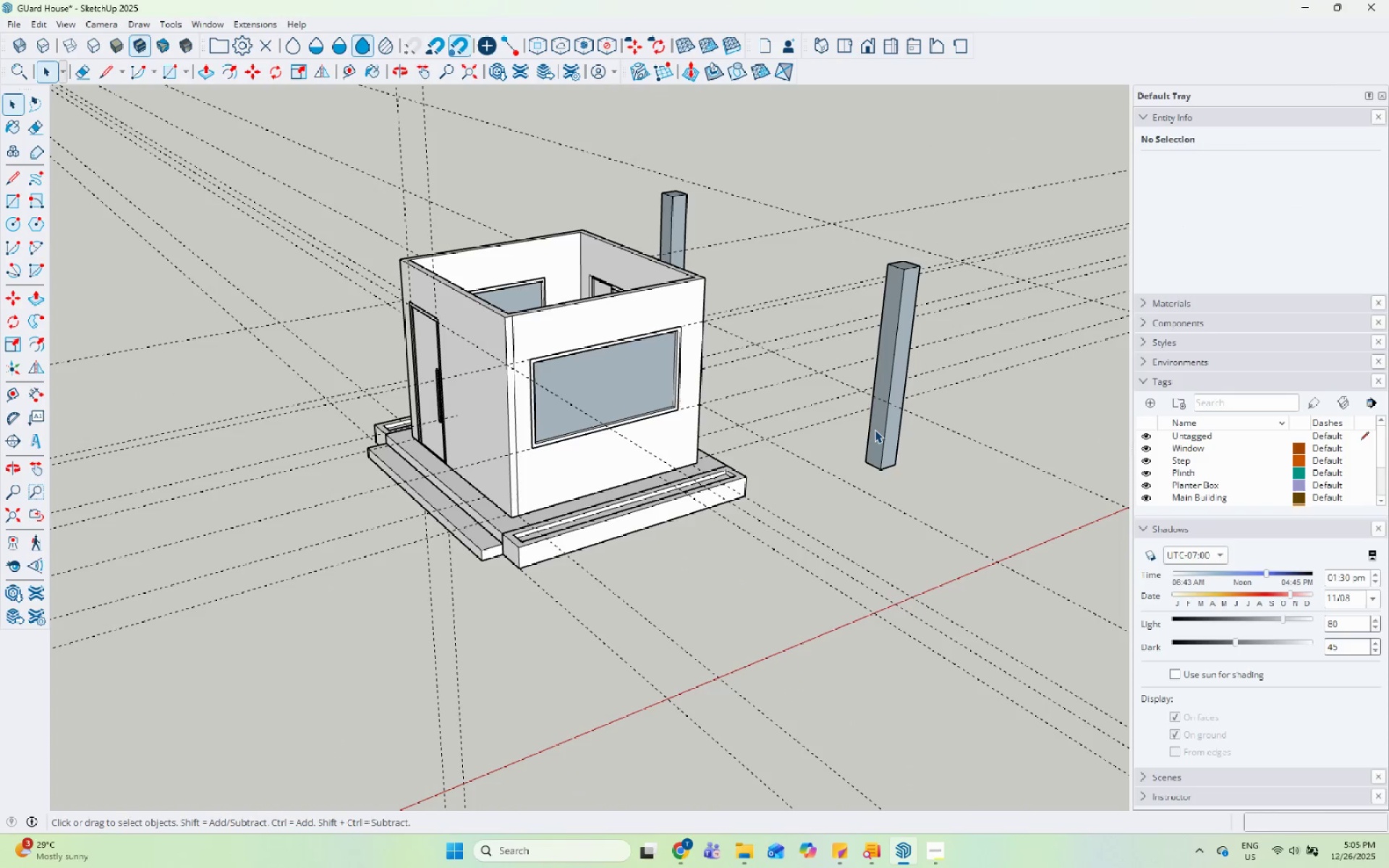 
scroll: coordinate [734, 458], scroll_direction: up, amount: 1.0
 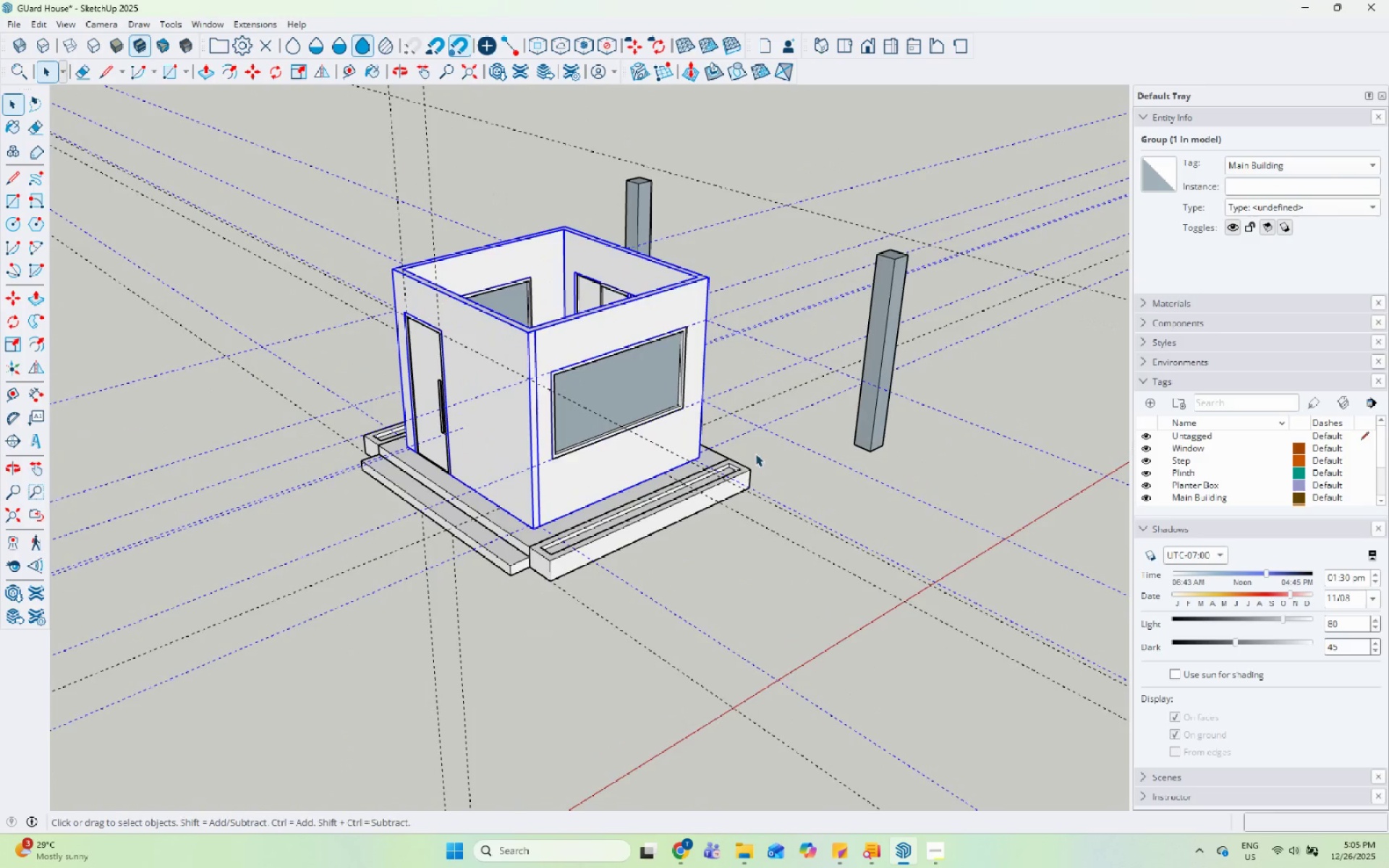 
wait(11.26)
 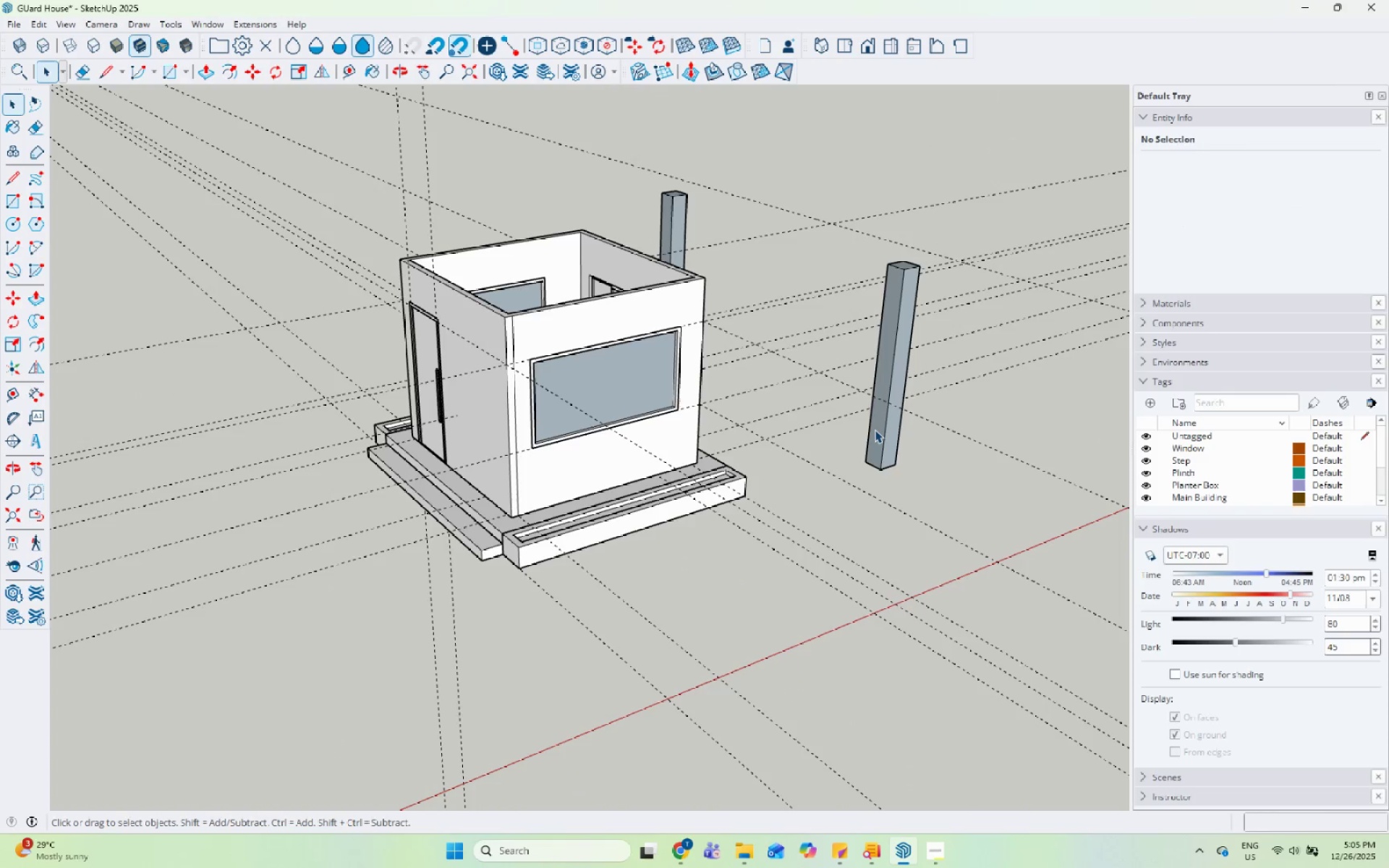 
scroll: coordinate [870, 540], scroll_direction: down, amount: 5.0
 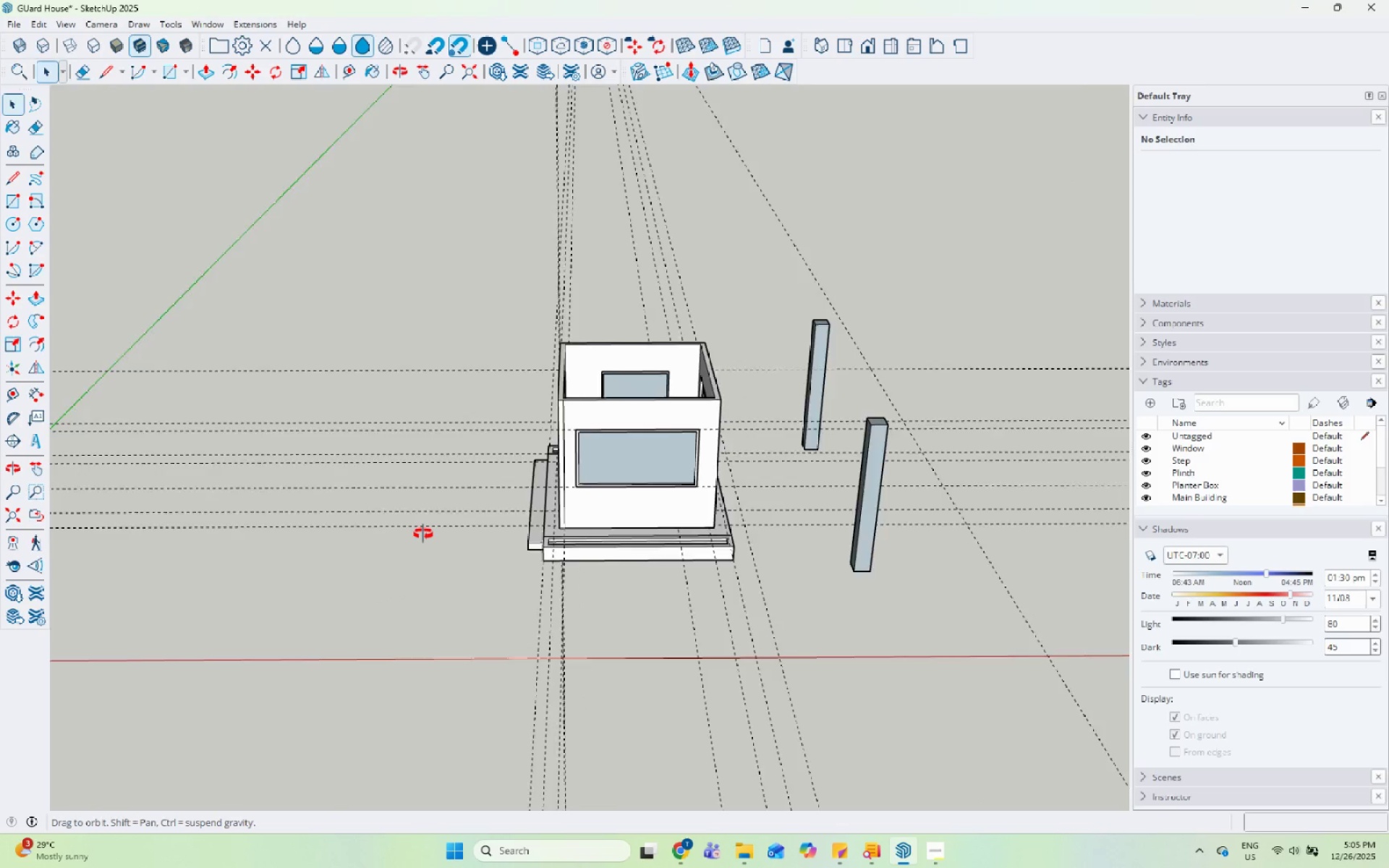 
scroll: coordinate [901, 425], scroll_direction: up, amount: 11.0
 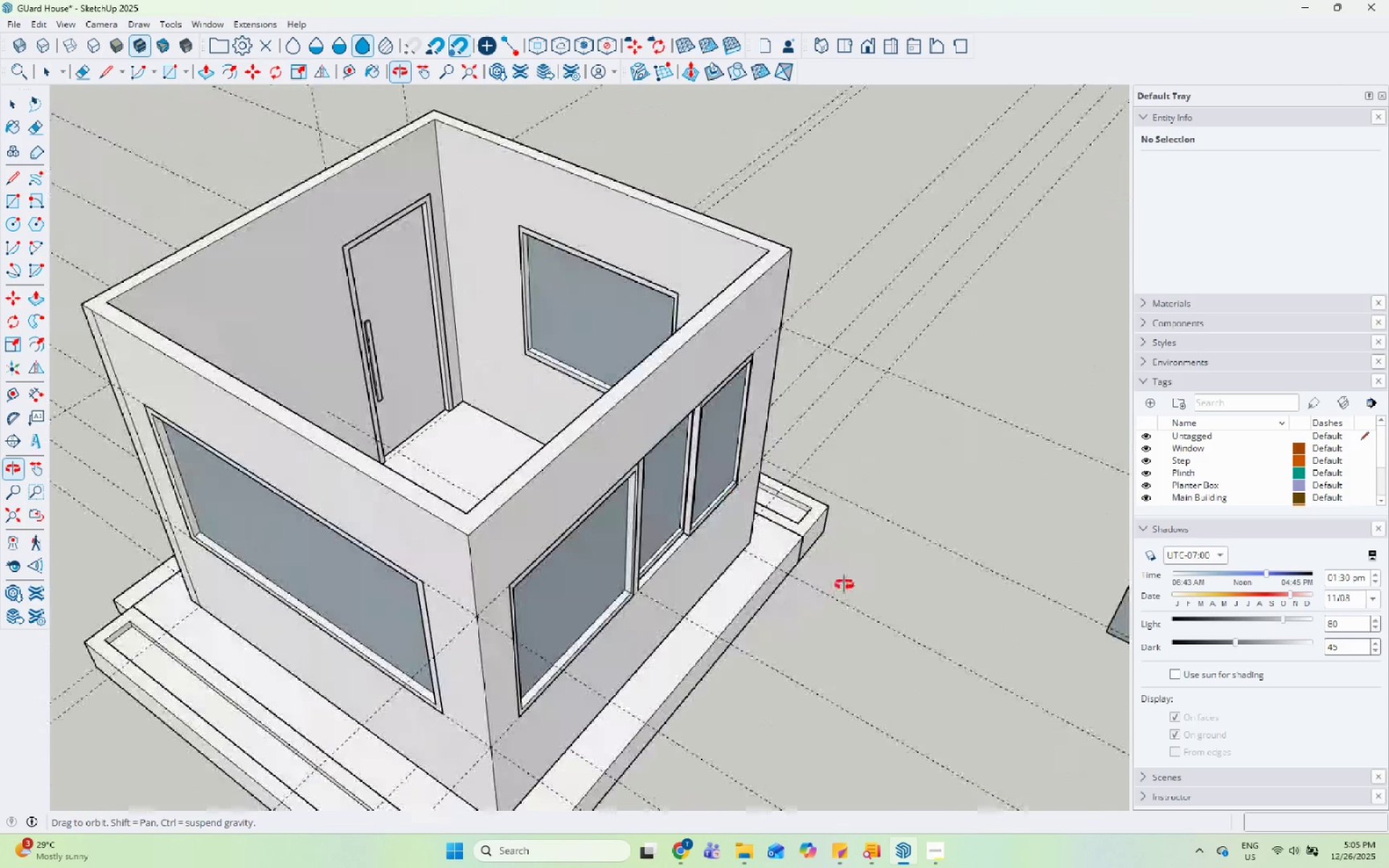 
scroll: coordinate [703, 546], scroll_direction: down, amount: 8.0
 